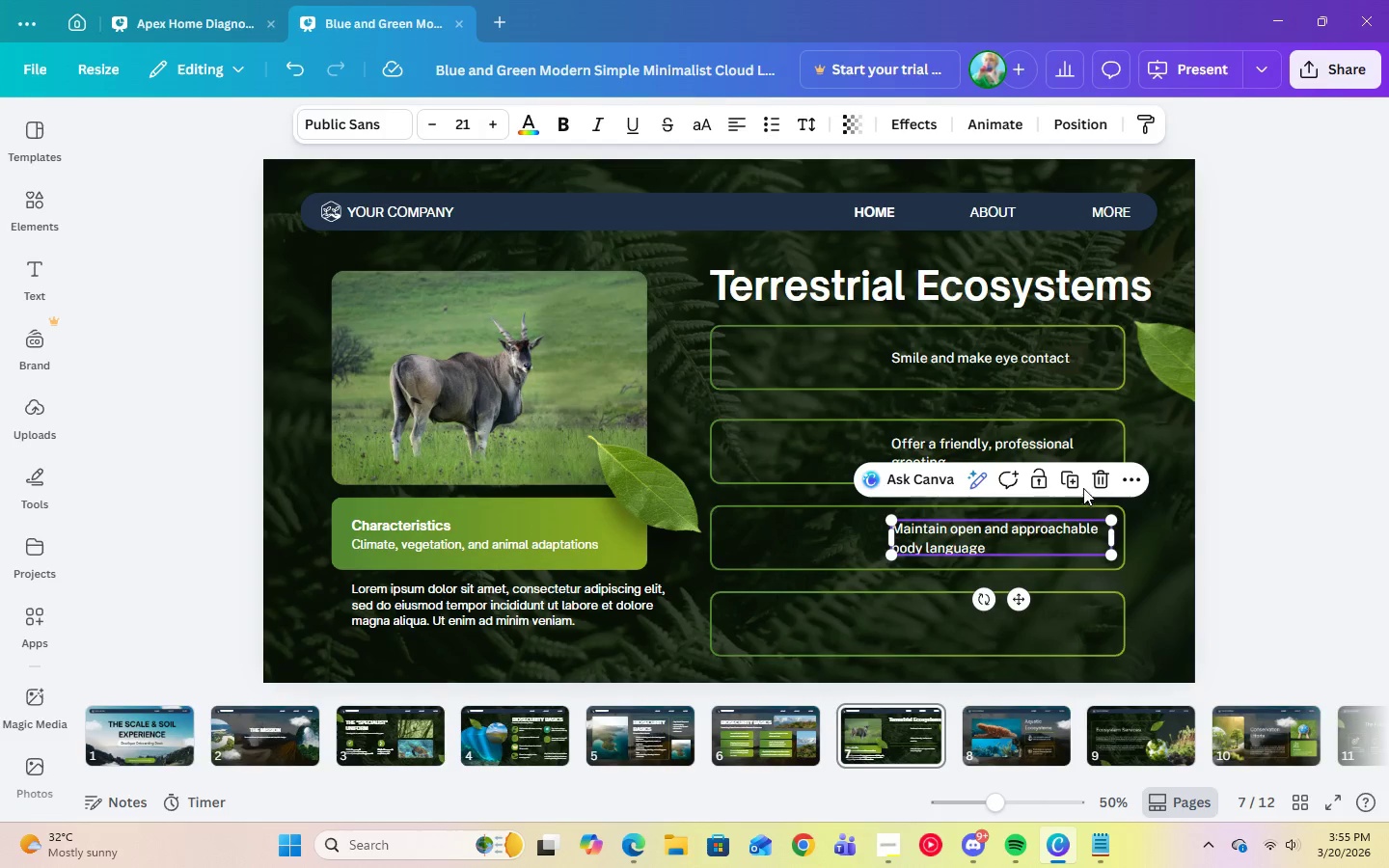 
left_click([1074, 483])
 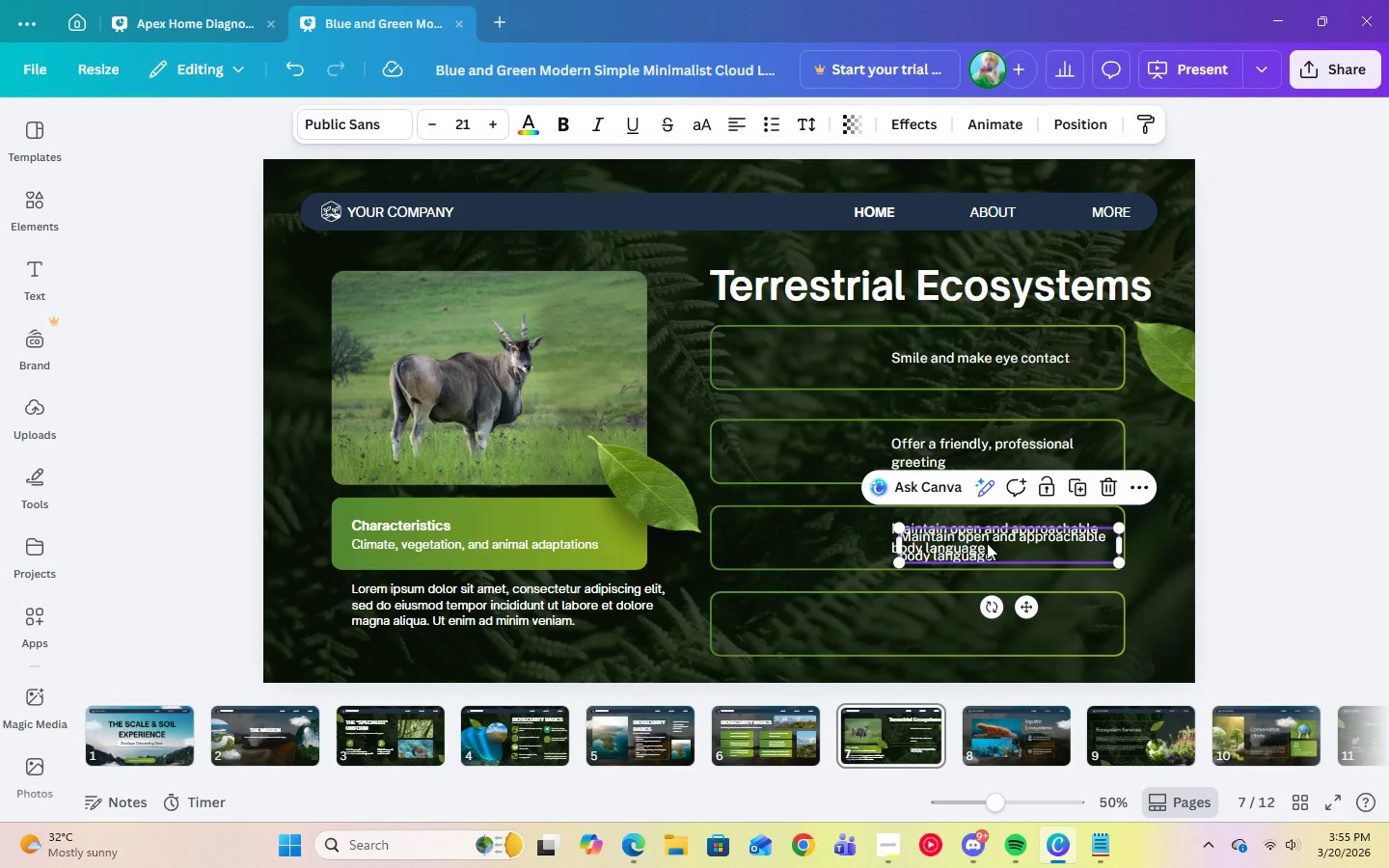 
left_click_drag(start_coordinate=[986, 543], to_coordinate=[983, 624])
 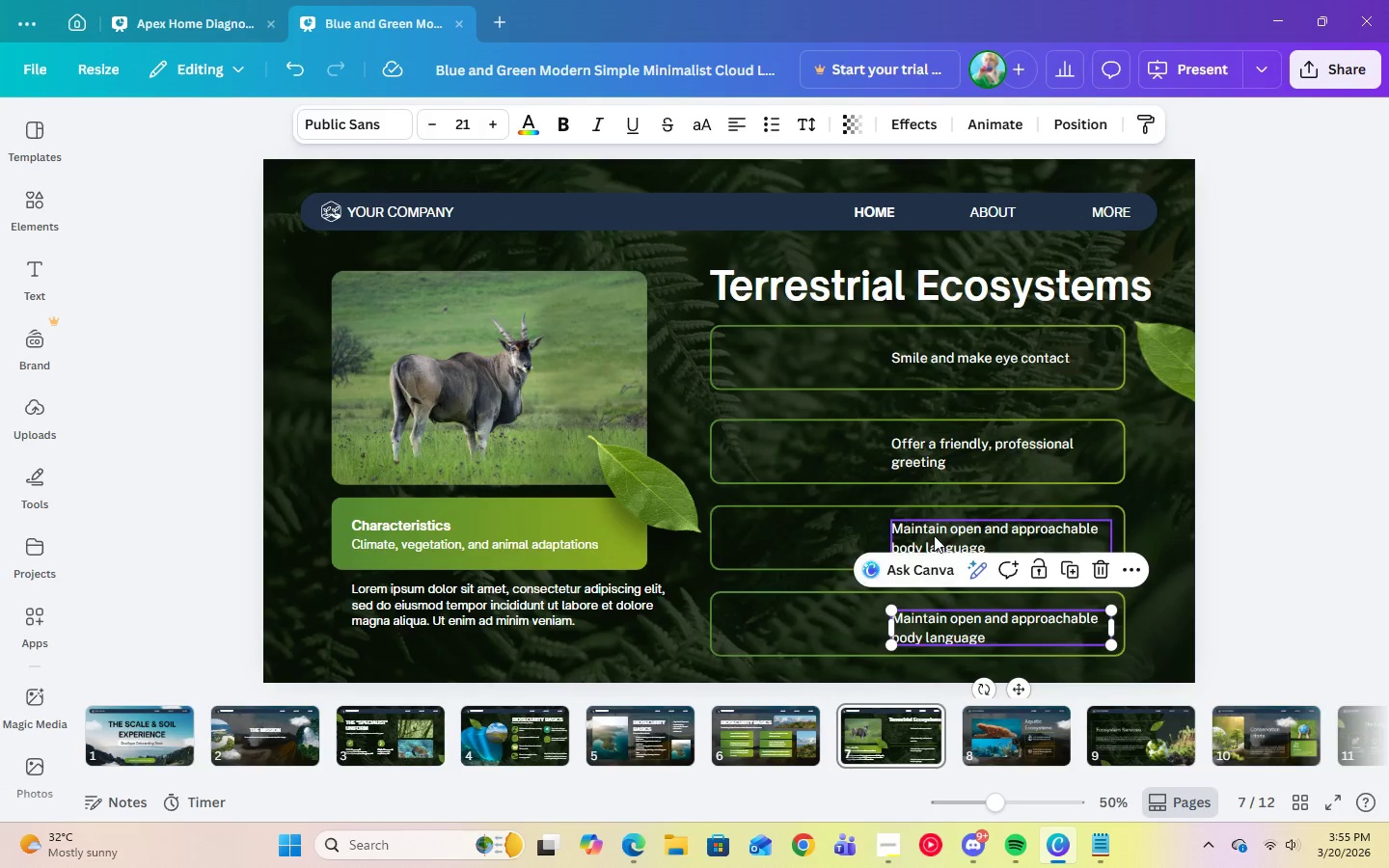 
left_click([934, 535])
 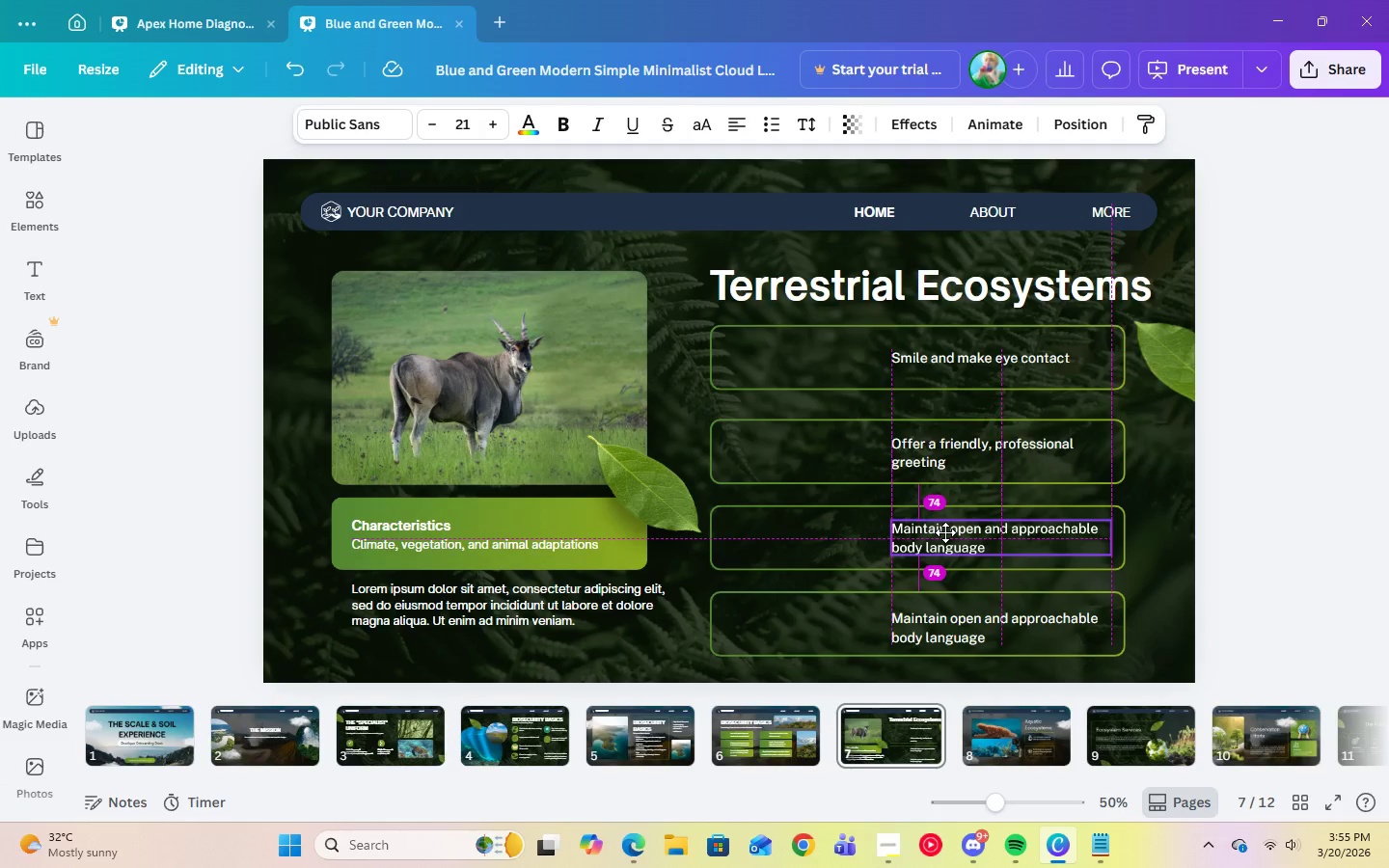 
wait(6.34)
 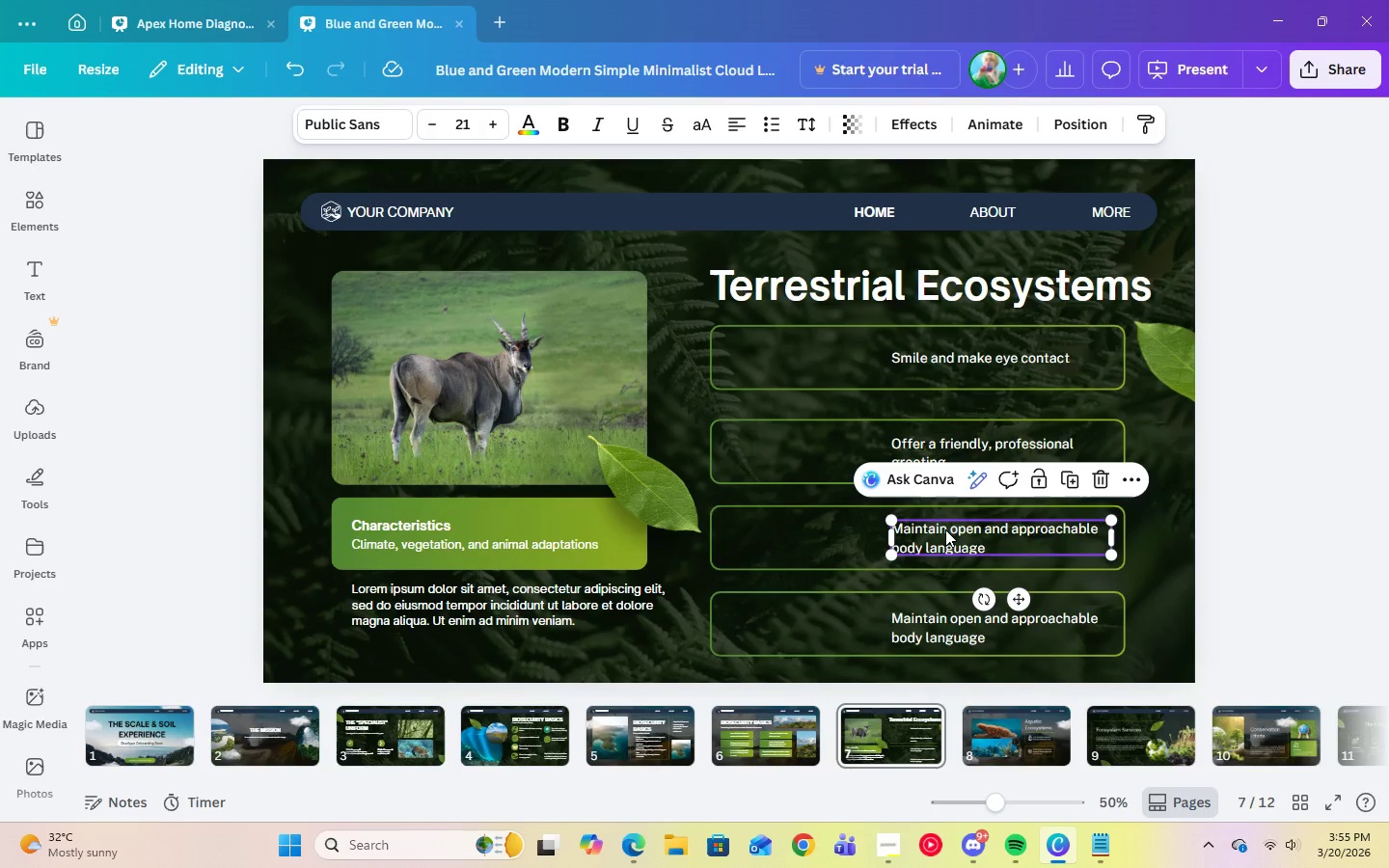 
left_click([1358, 543])
 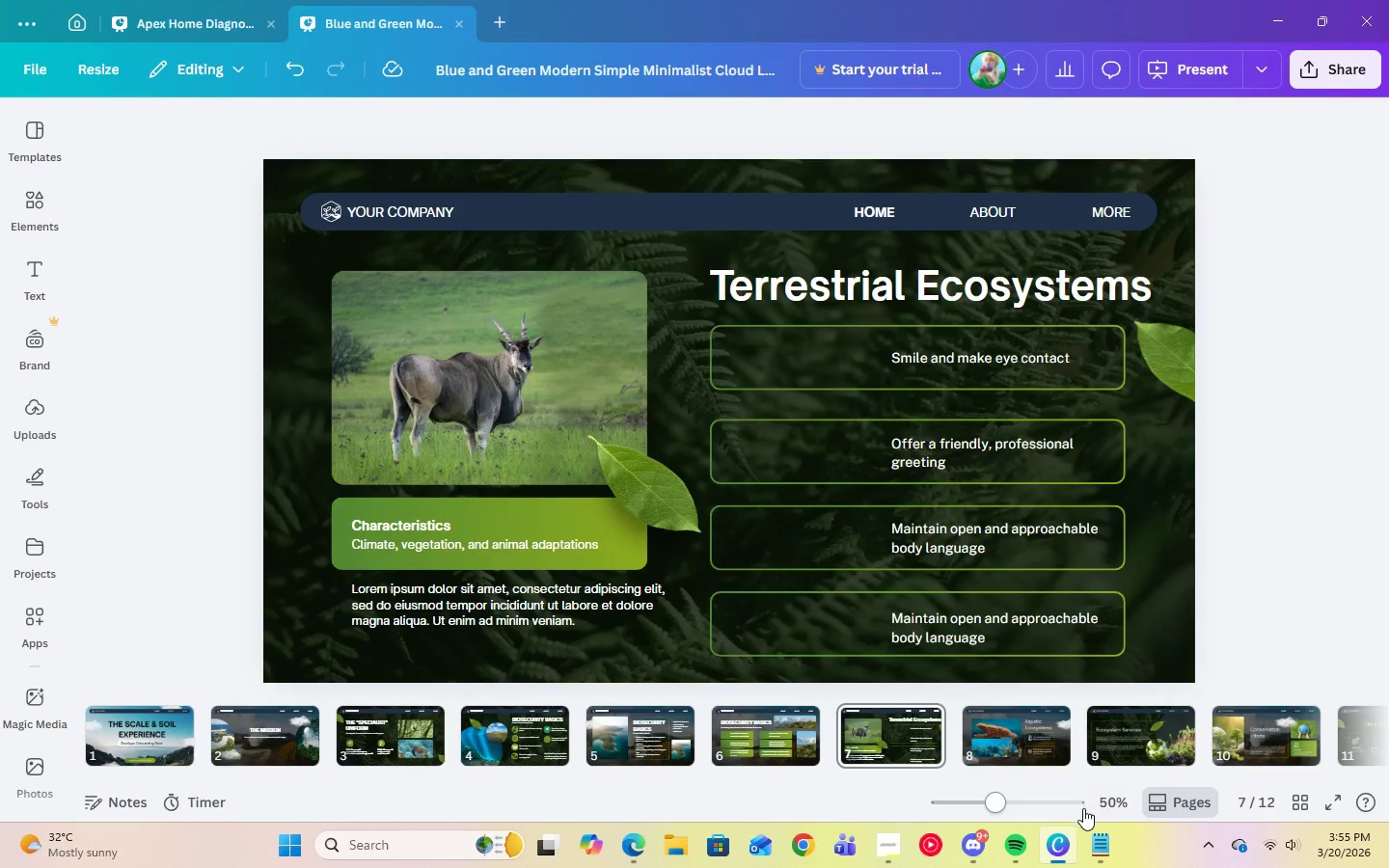 
left_click([1110, 836])
 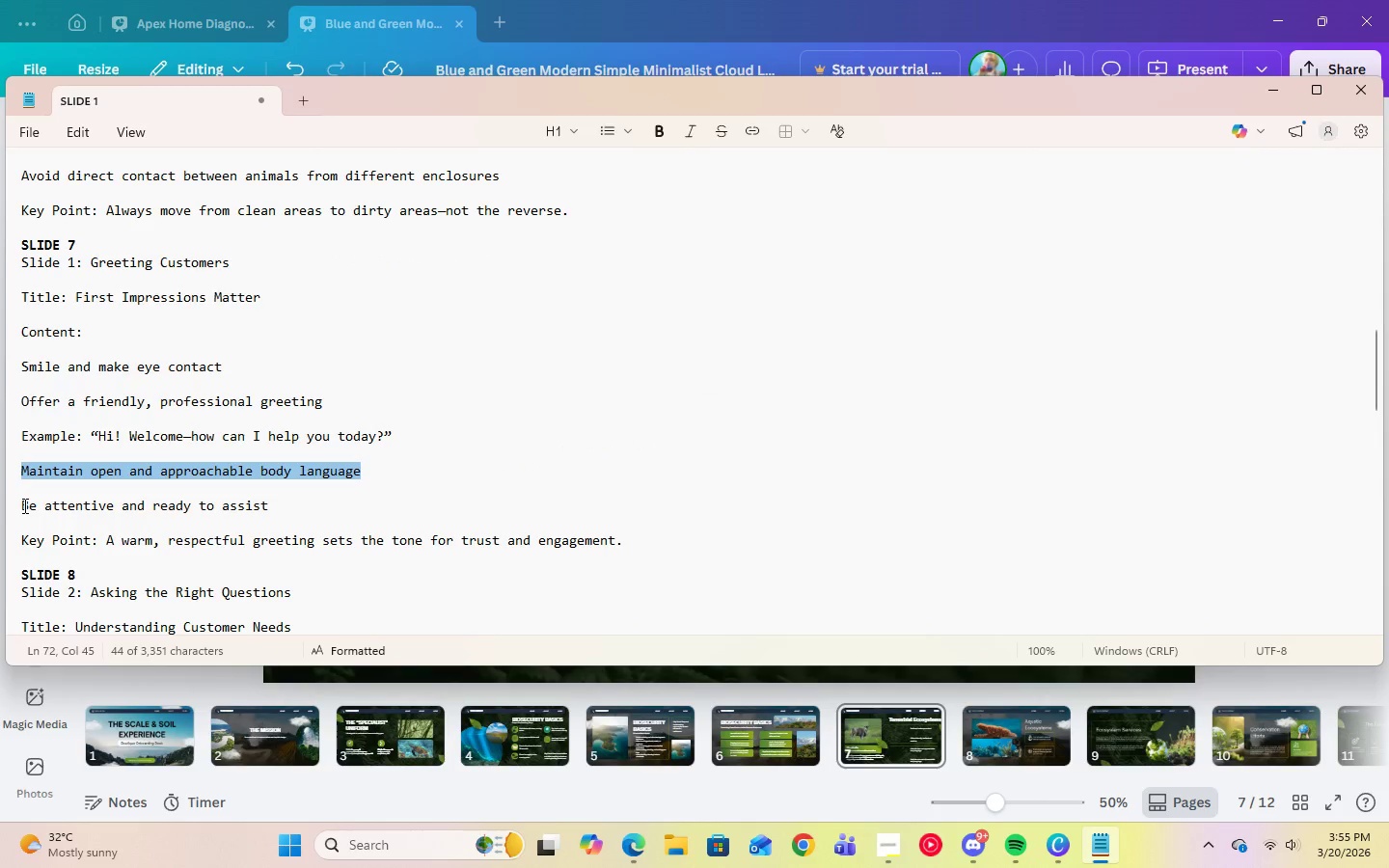 
left_click_drag(start_coordinate=[23, 505], to_coordinate=[293, 502])
 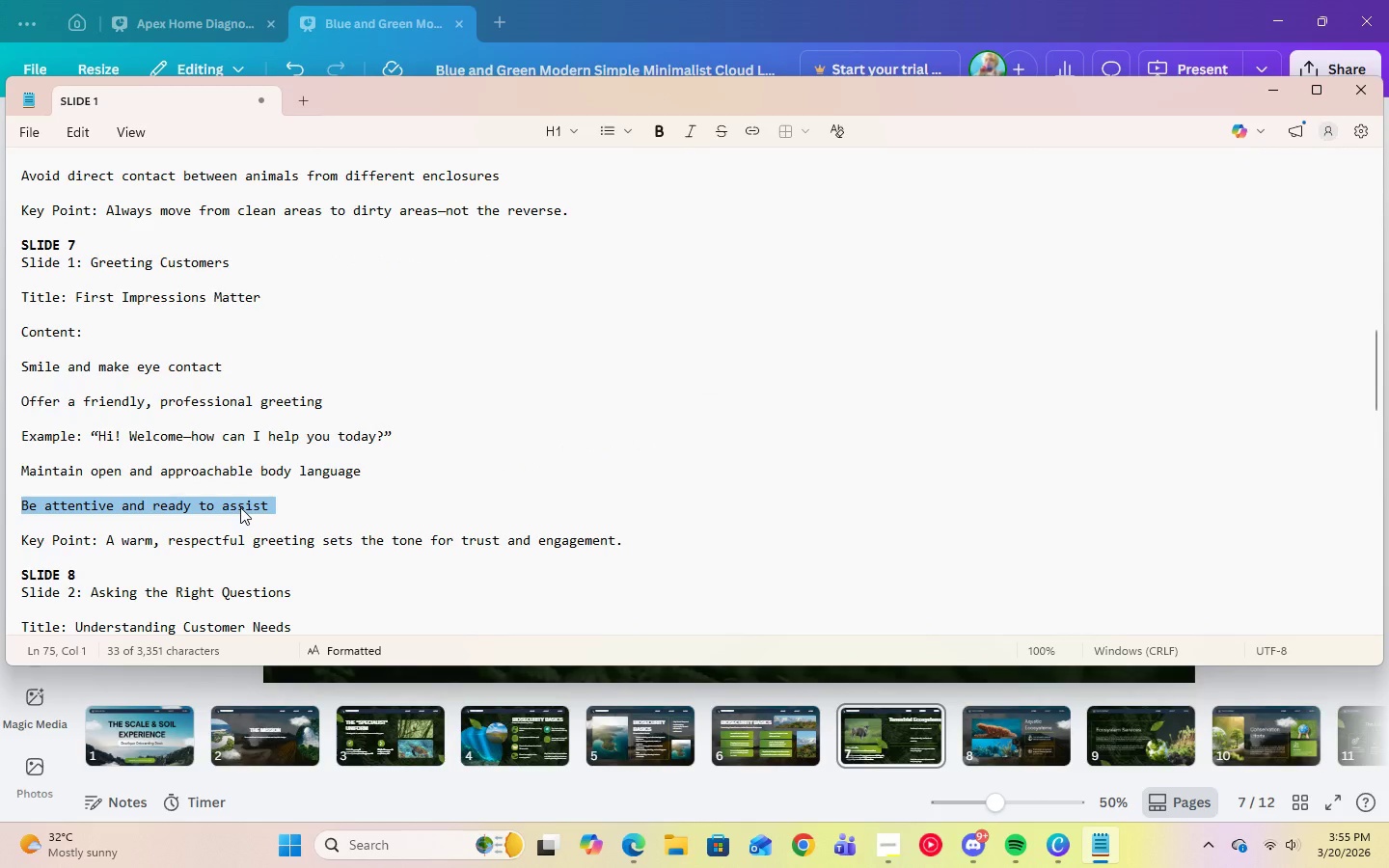 
right_click([240, 507])
 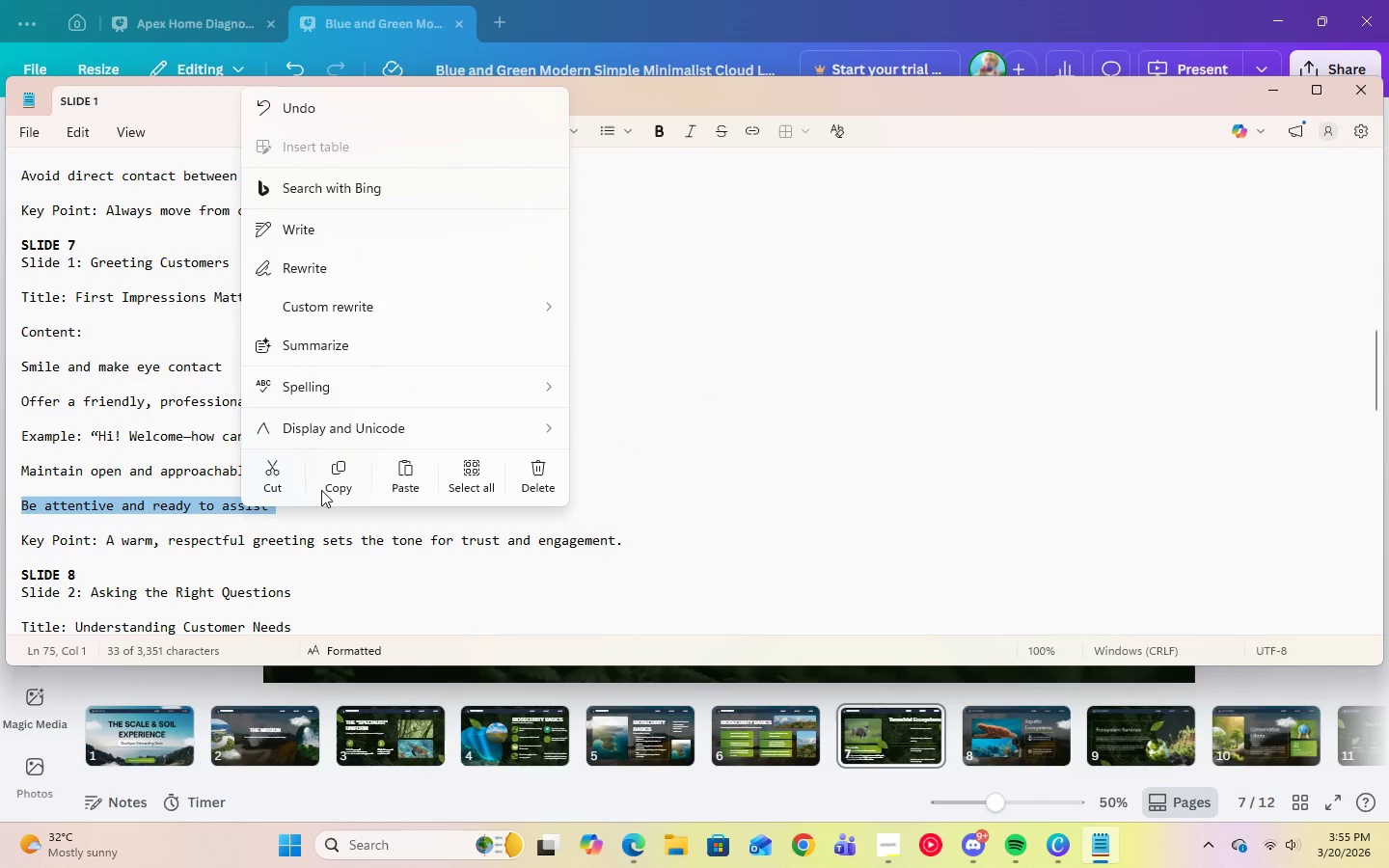 
left_click([322, 490])
 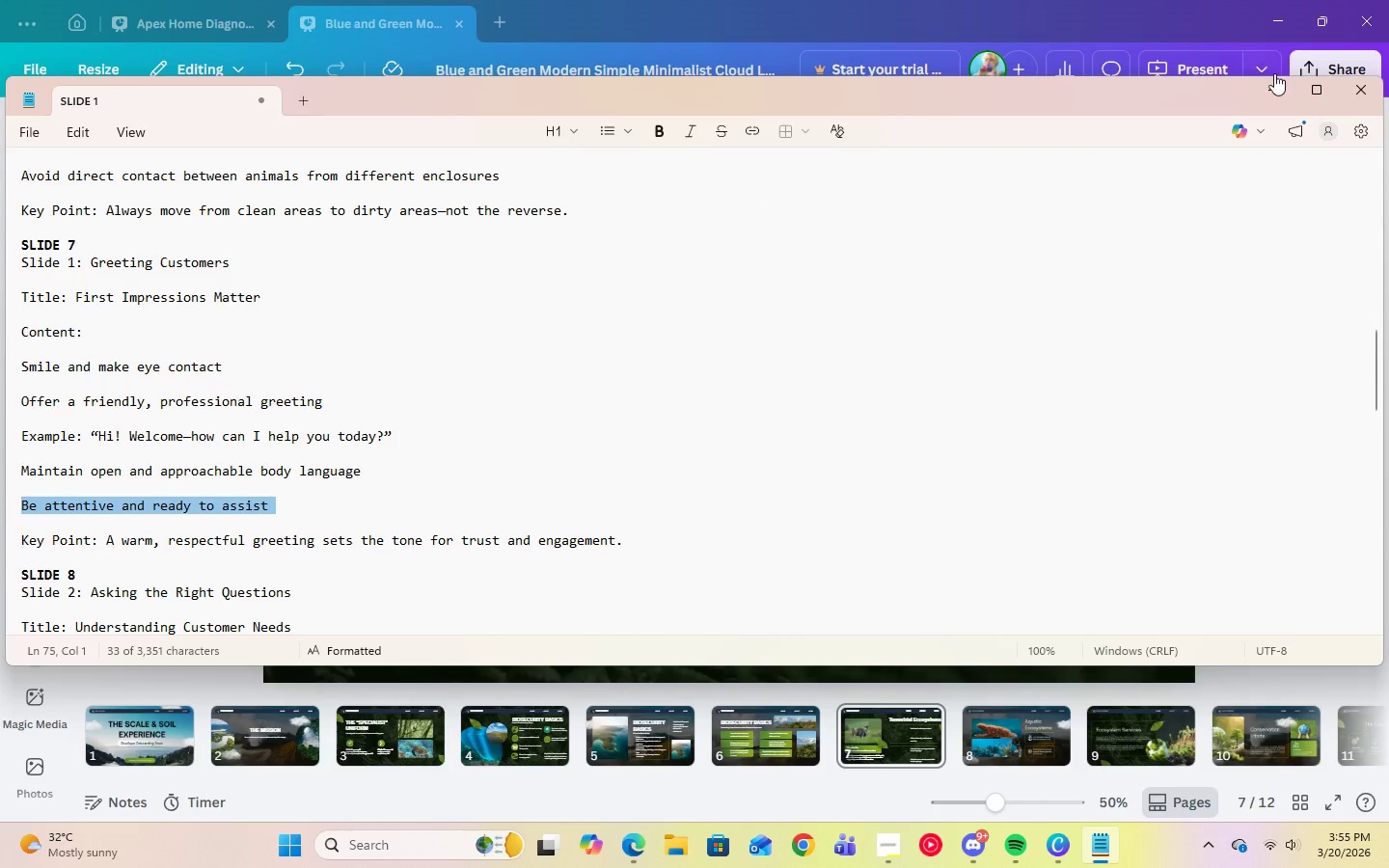 
left_click([1279, 91])
 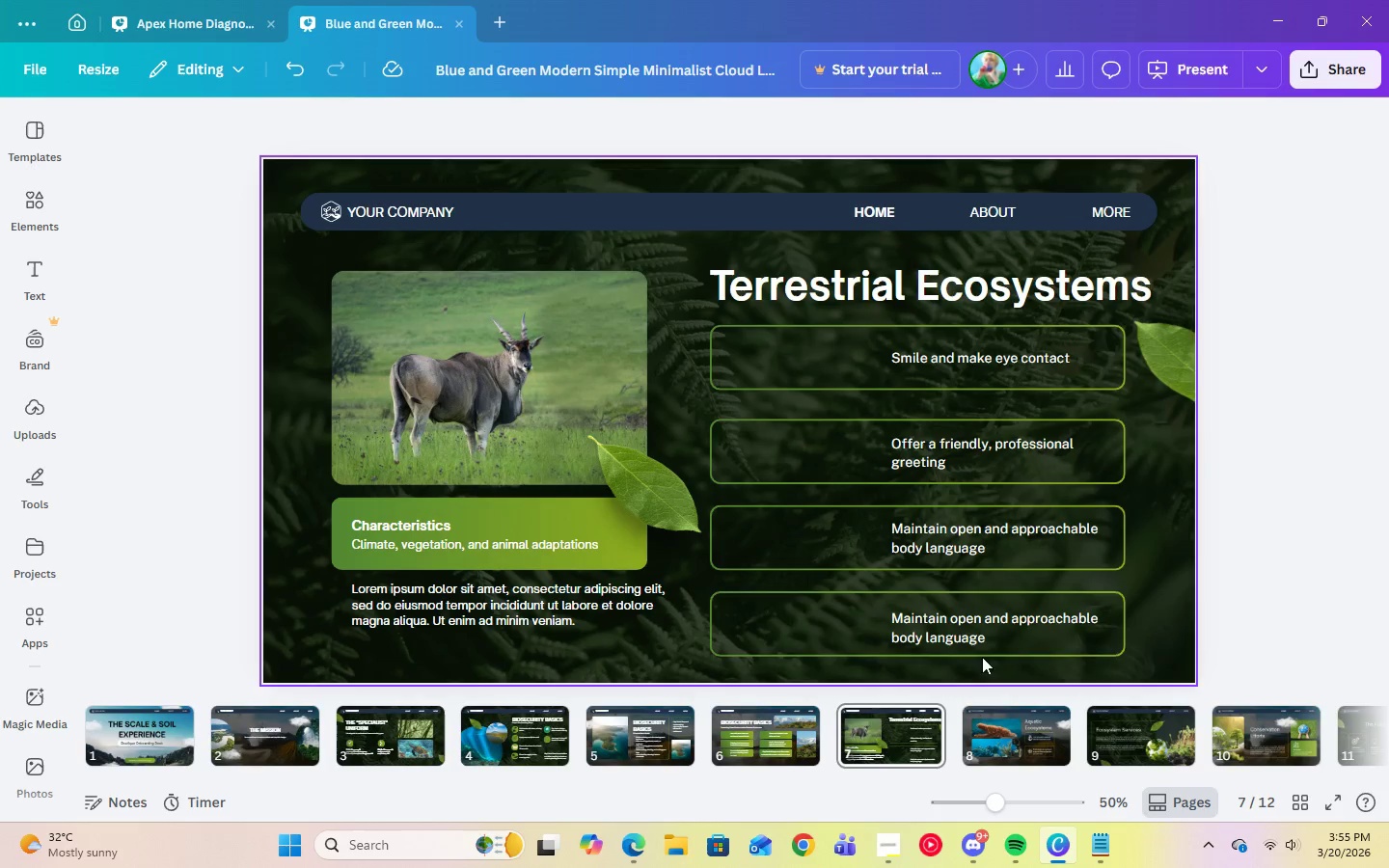 
double_click([968, 634])
 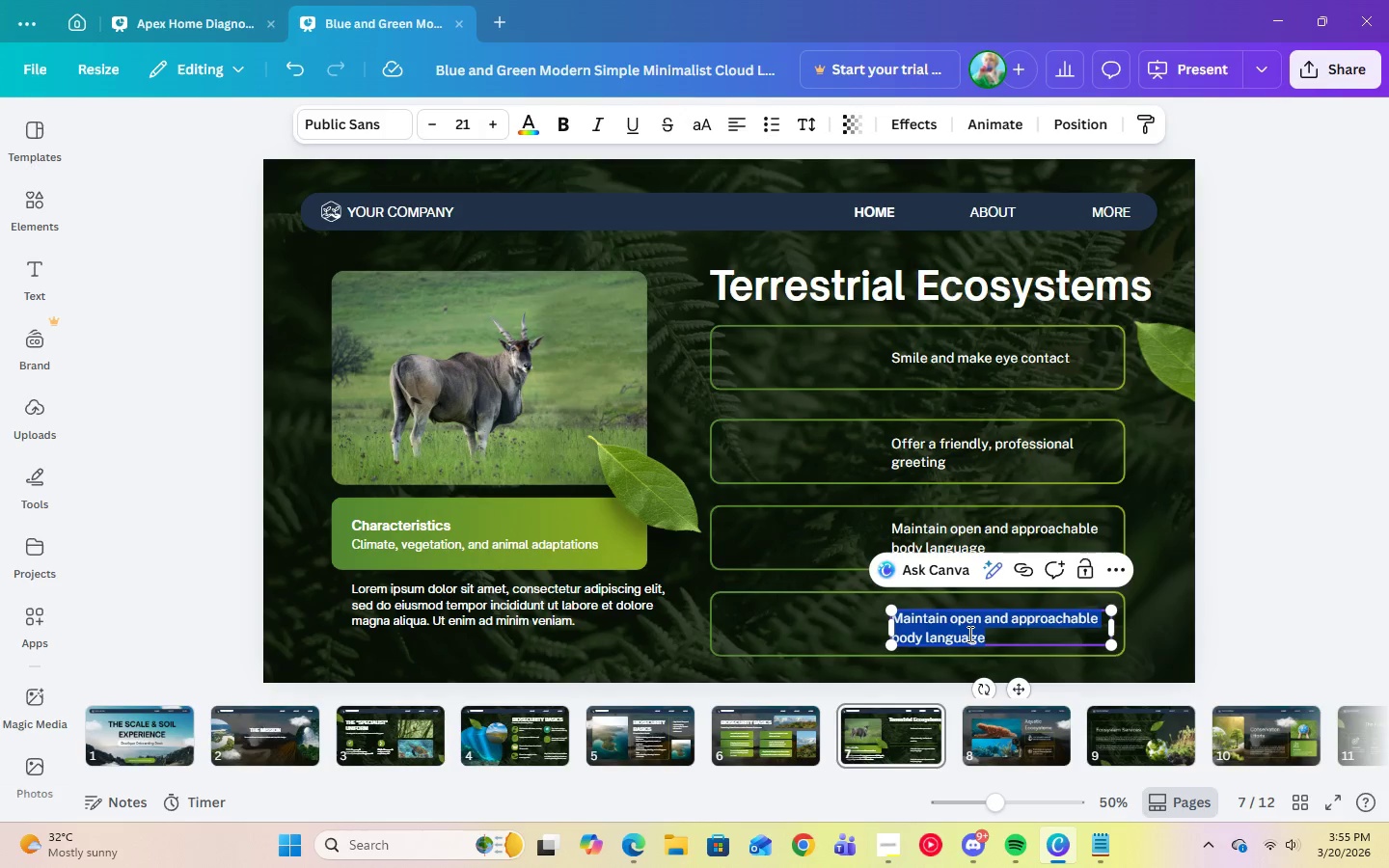 
right_click([968, 634])
 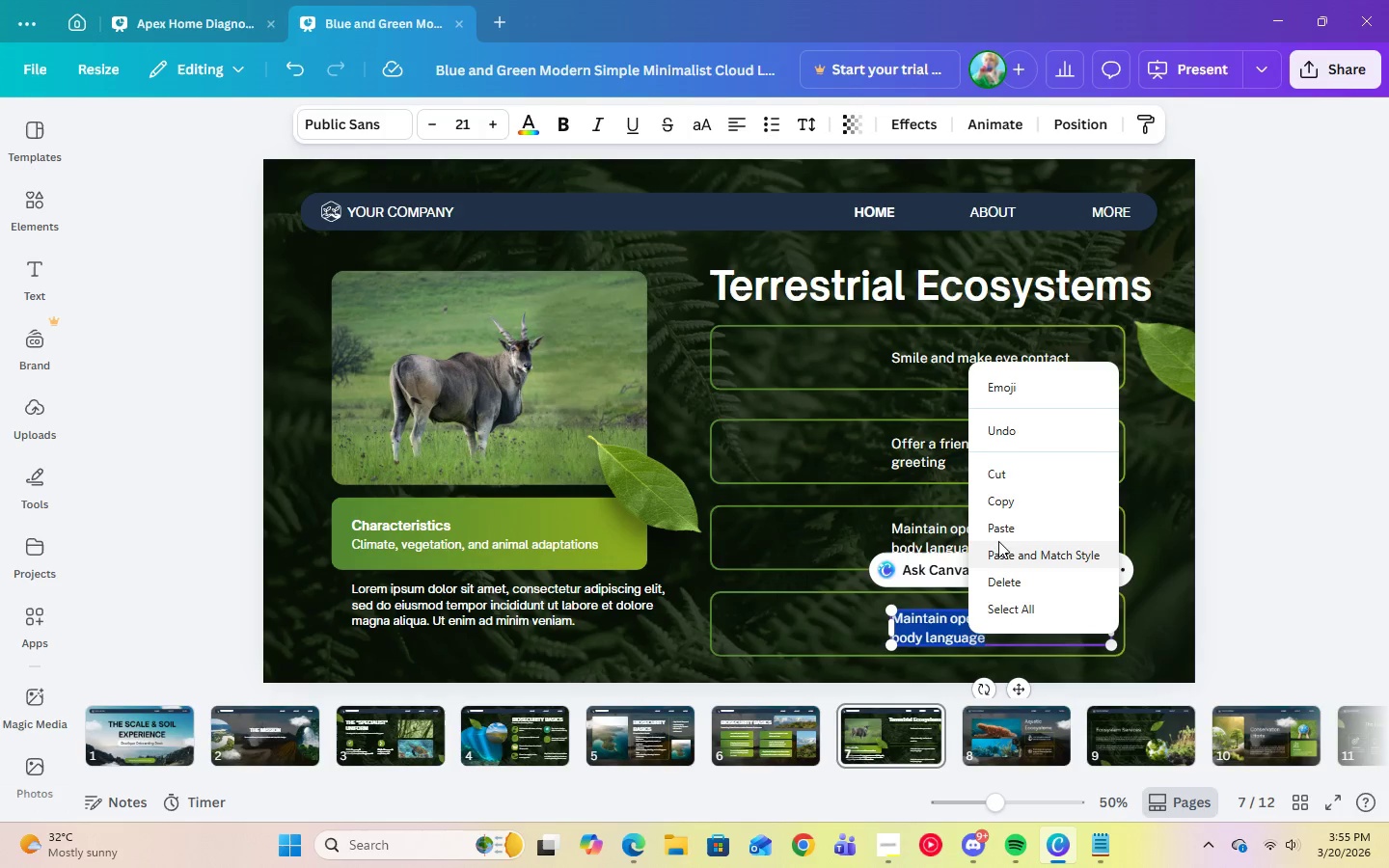 
left_click([998, 525])
 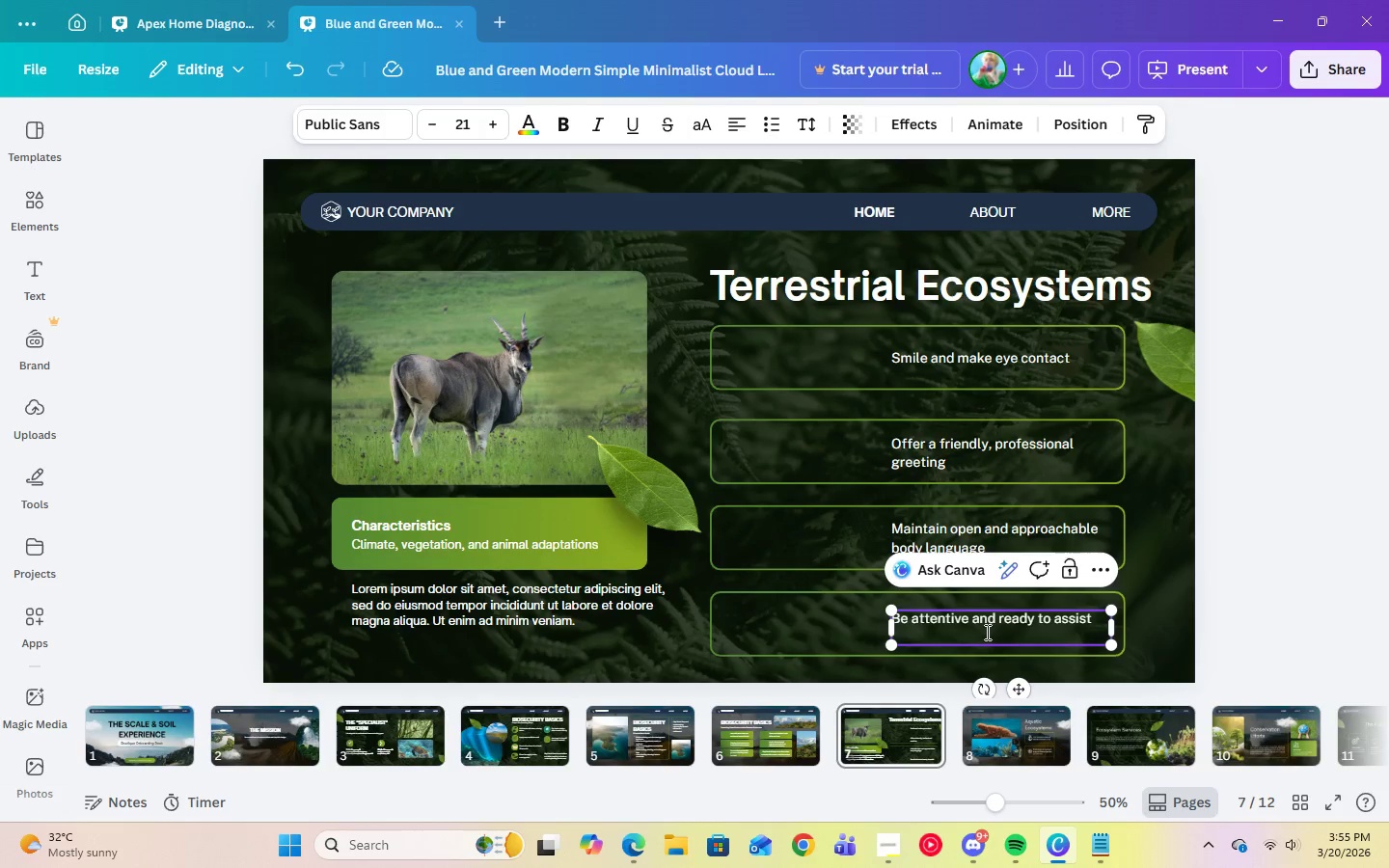 
left_click([986, 635])
 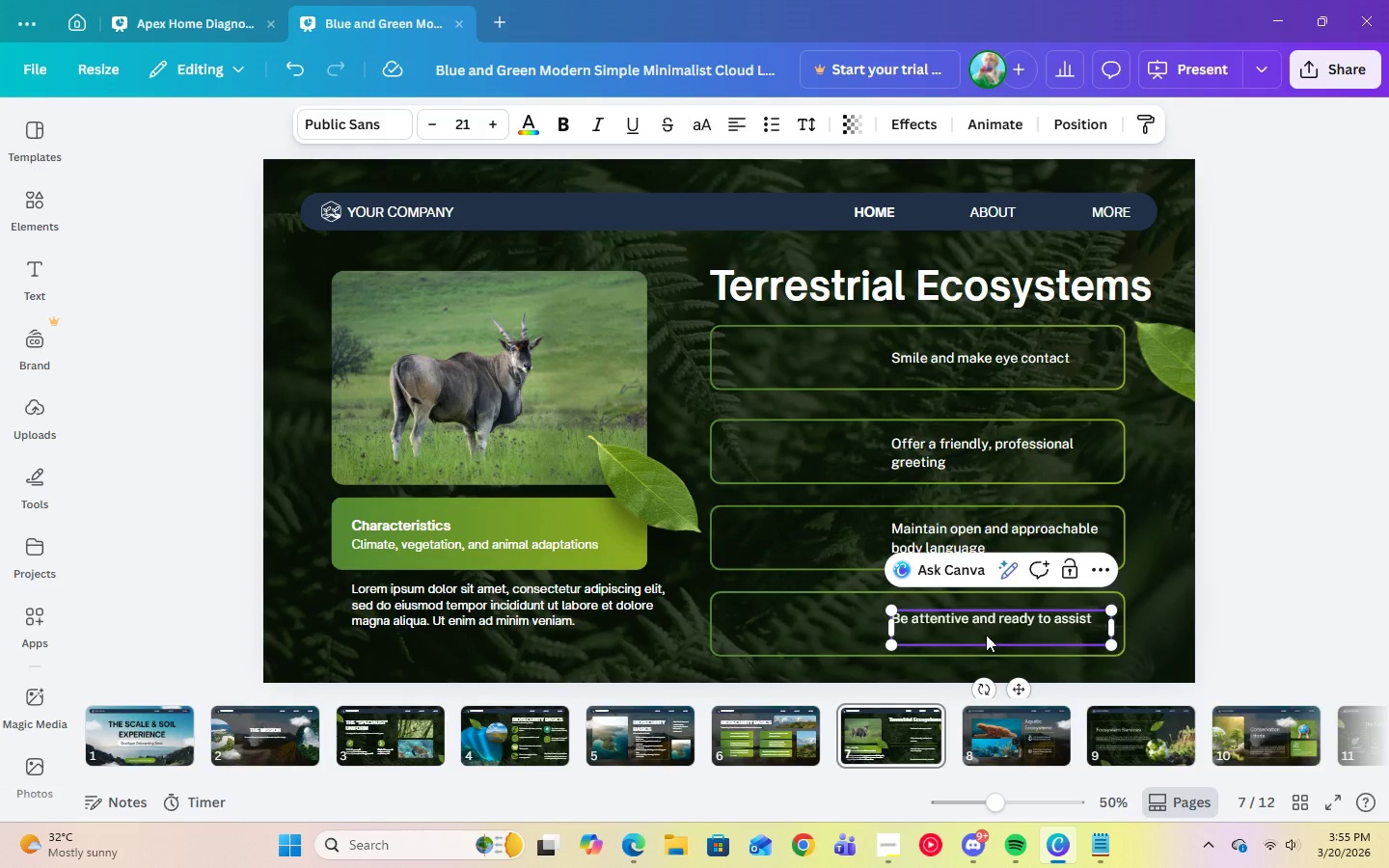 
key(Backspace)
 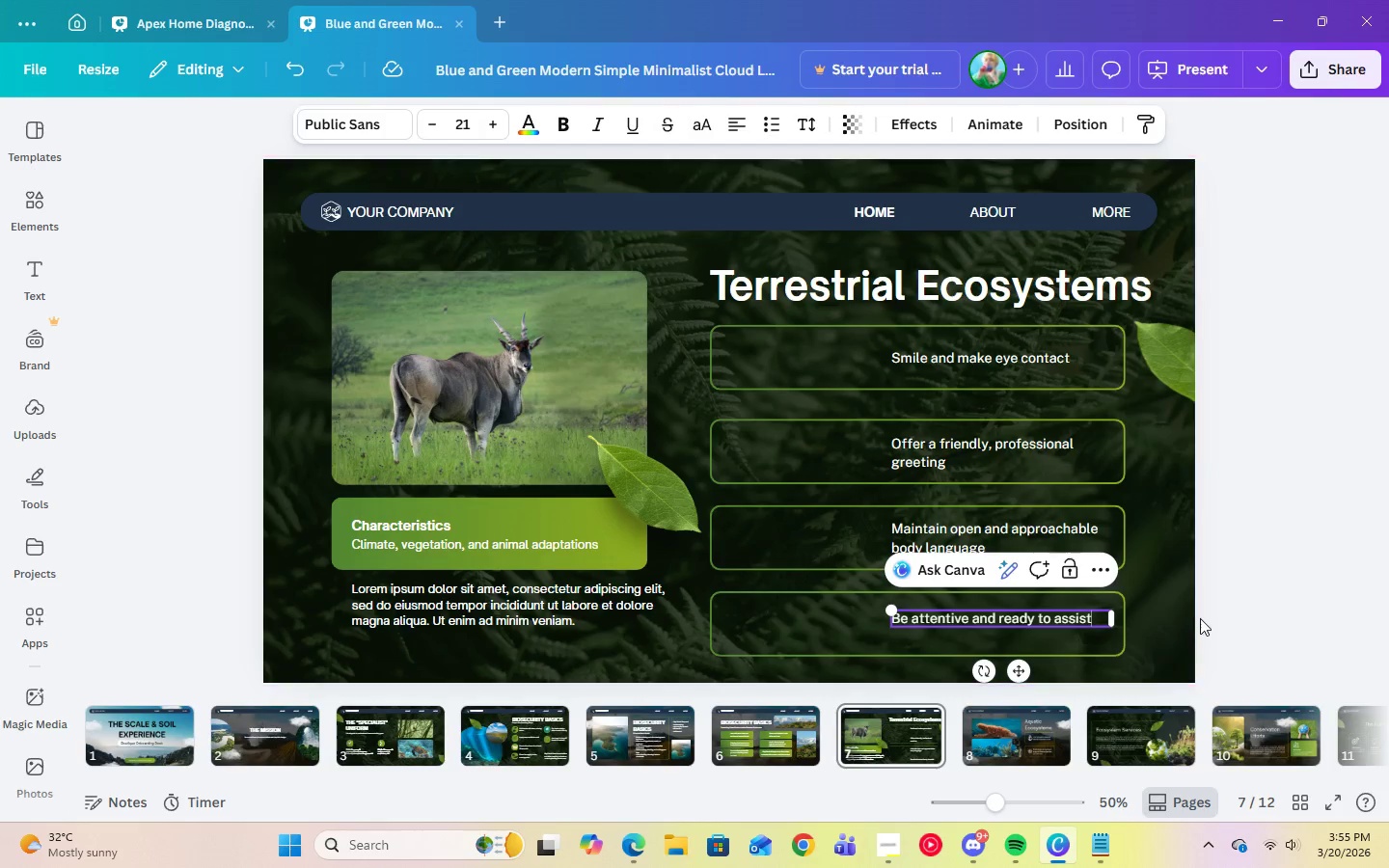 
left_click([1200, 618])
 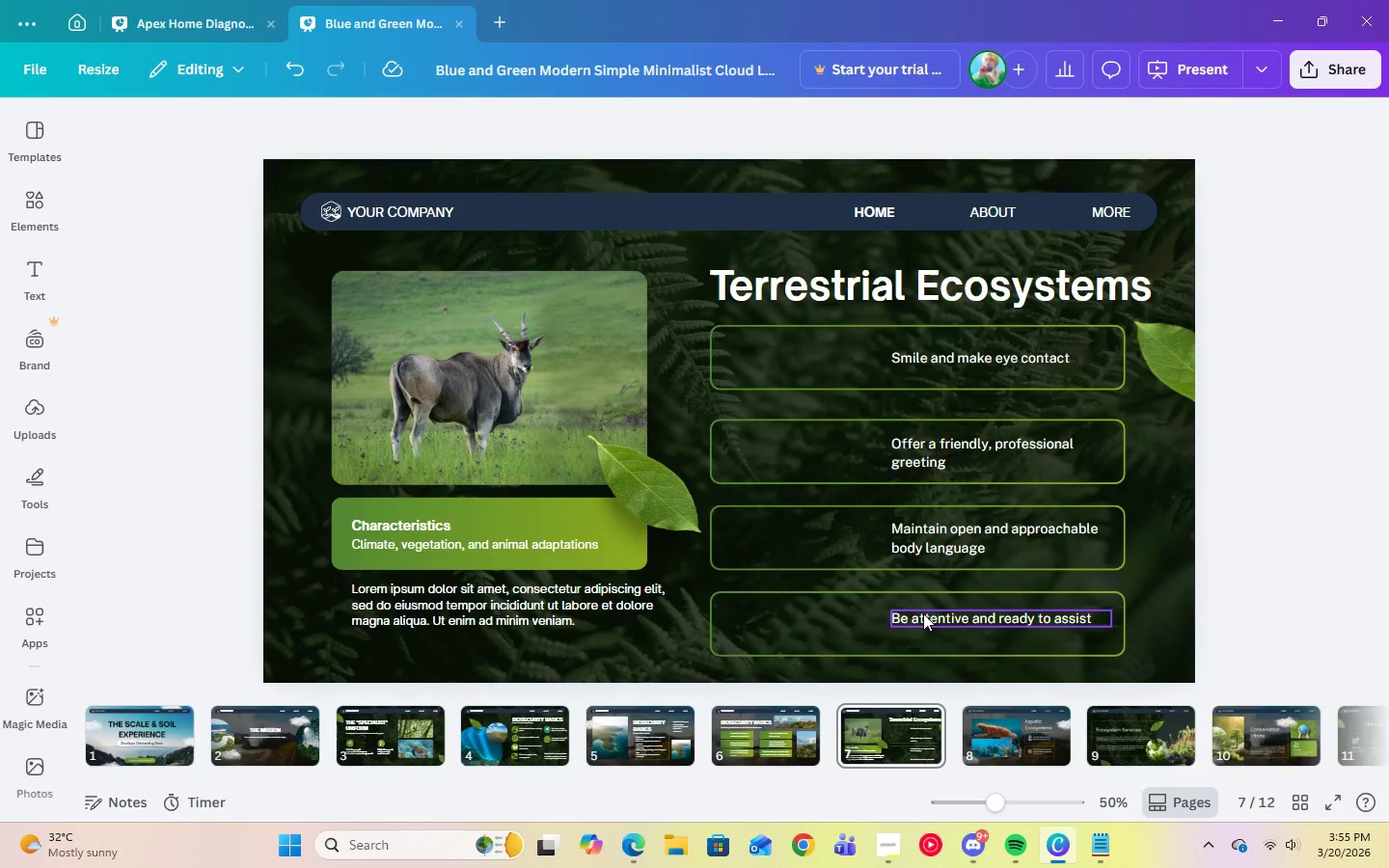 
left_click([928, 618])
 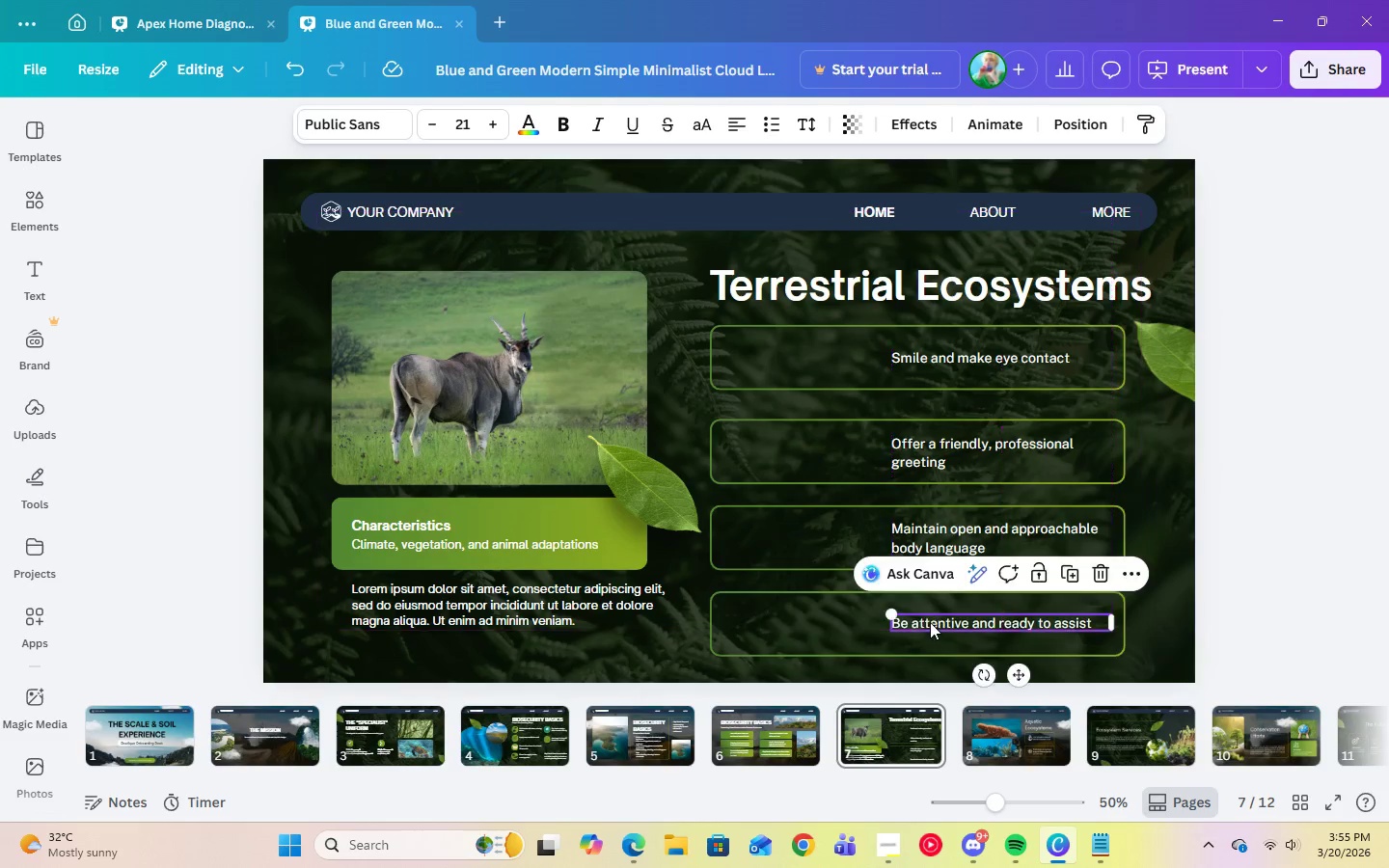 
left_click([1255, 615])
 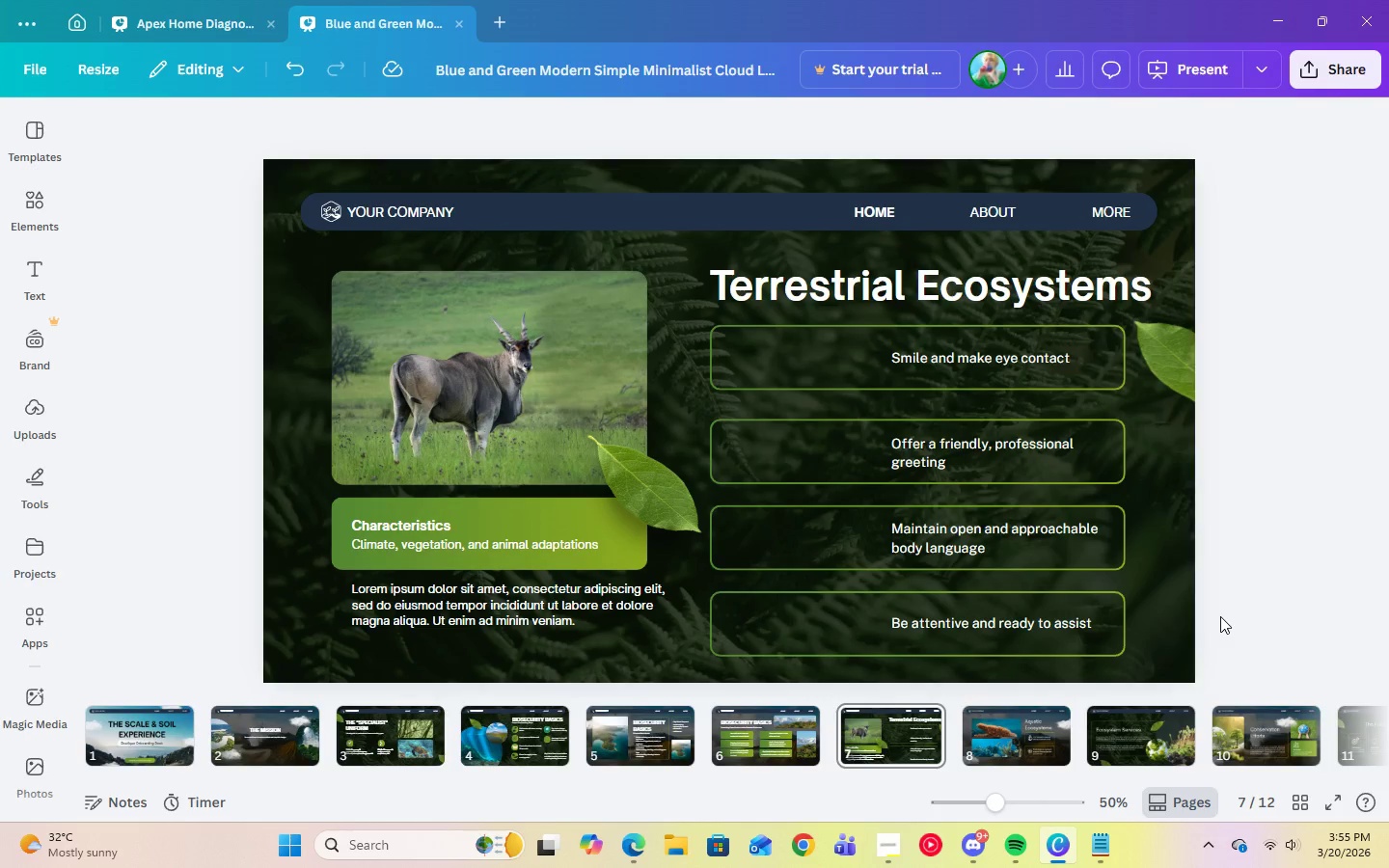 
left_click([1328, 611])
 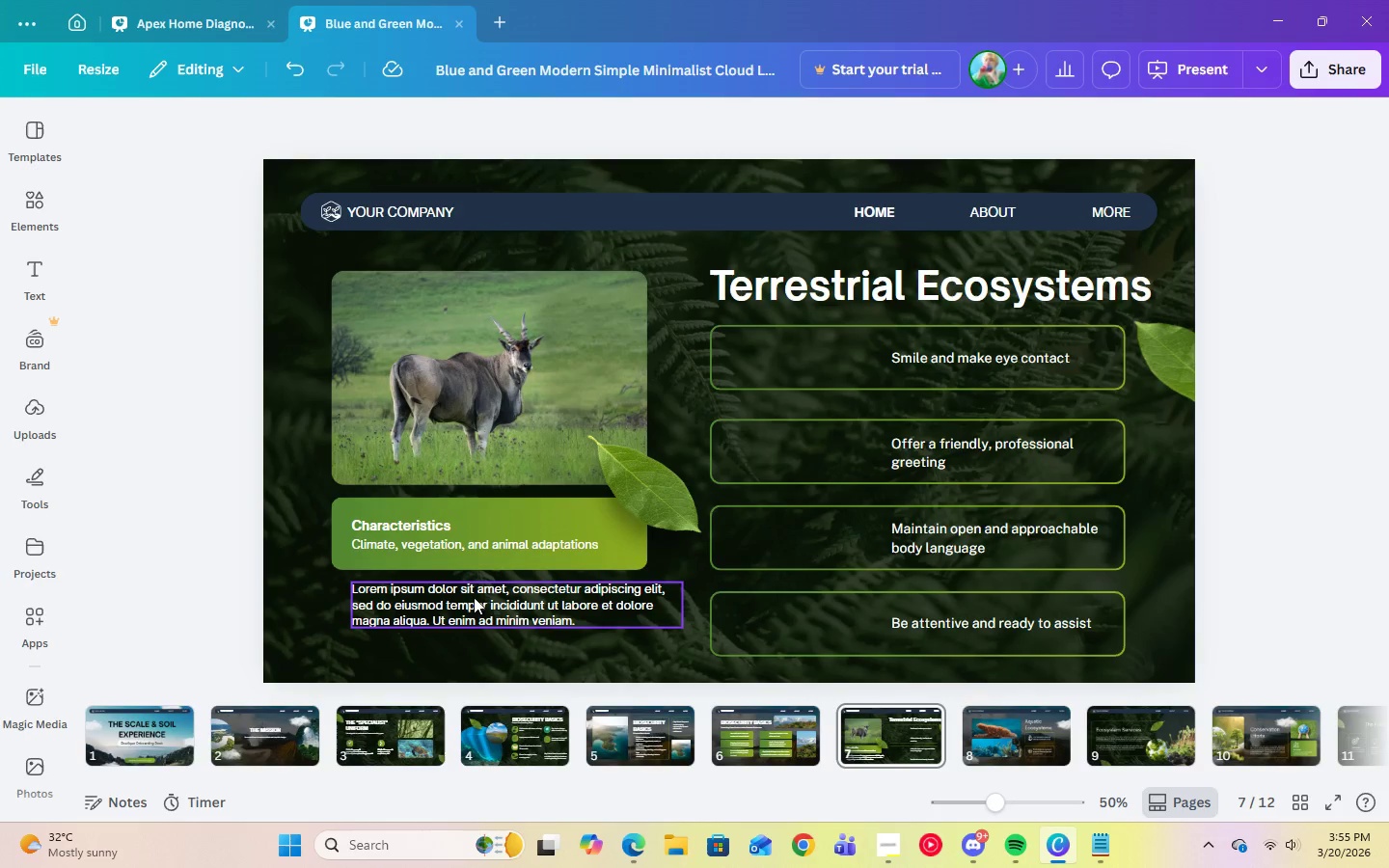 
left_click([455, 610])
 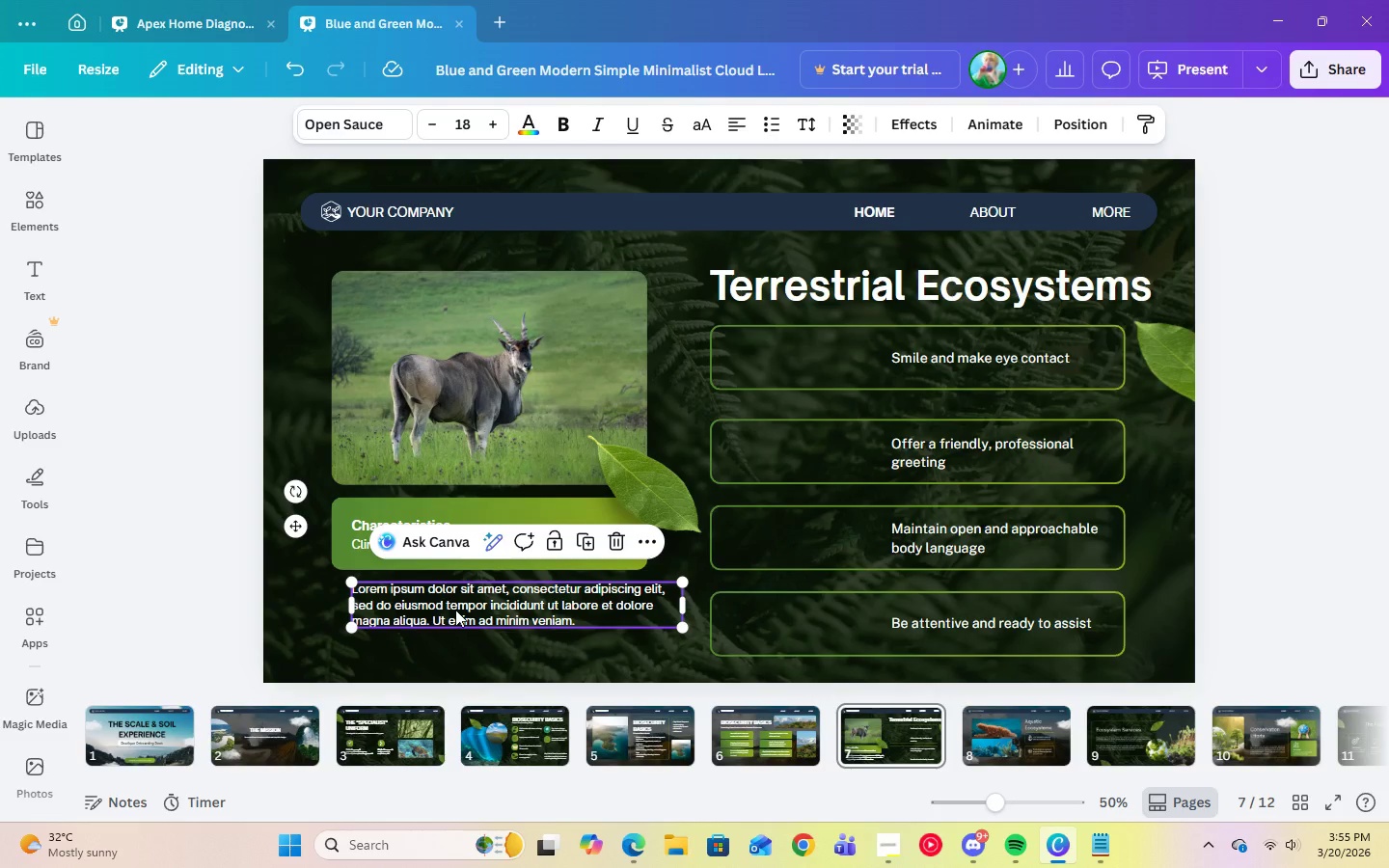 
key(Delete)
 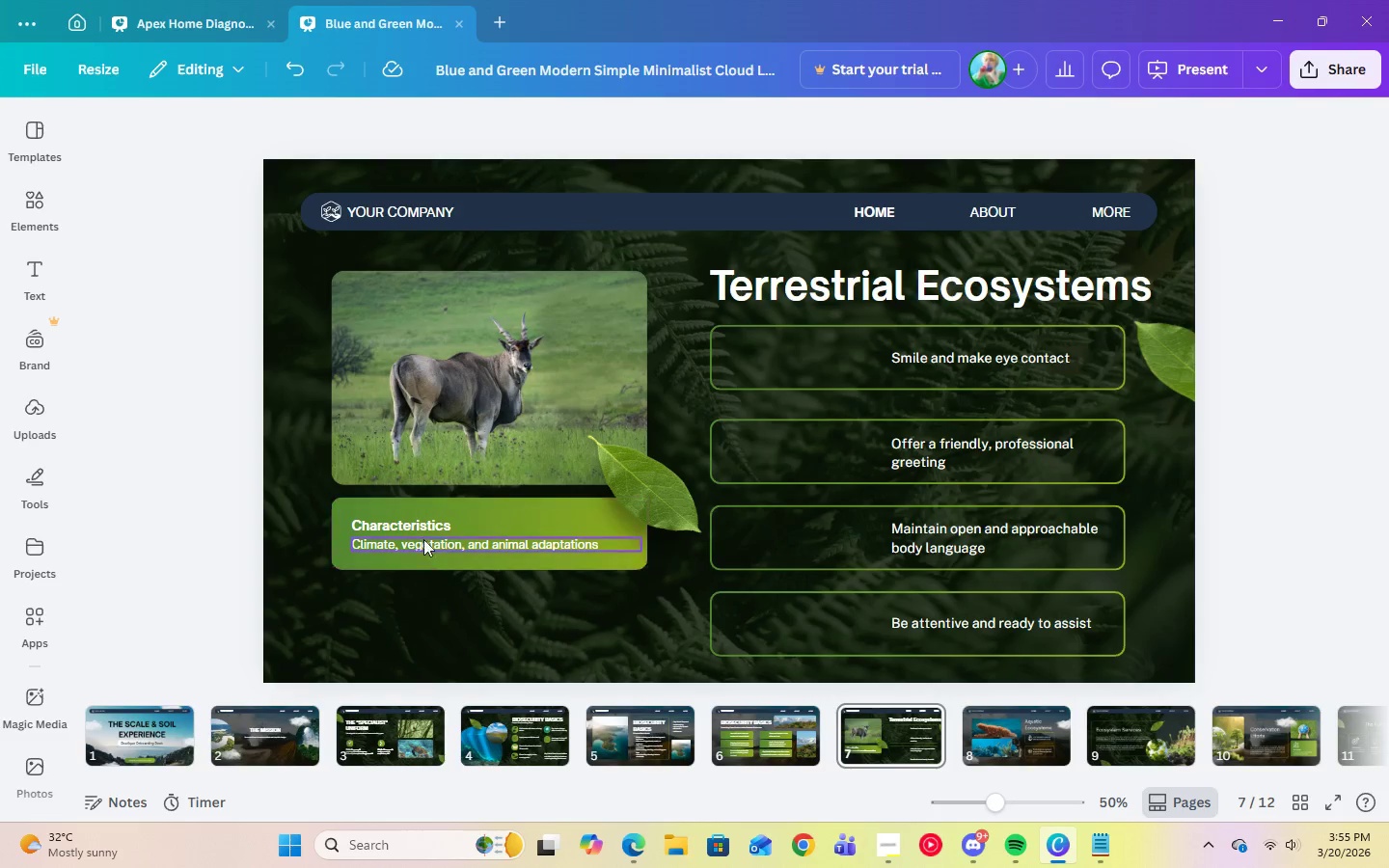 
left_click([423, 548])
 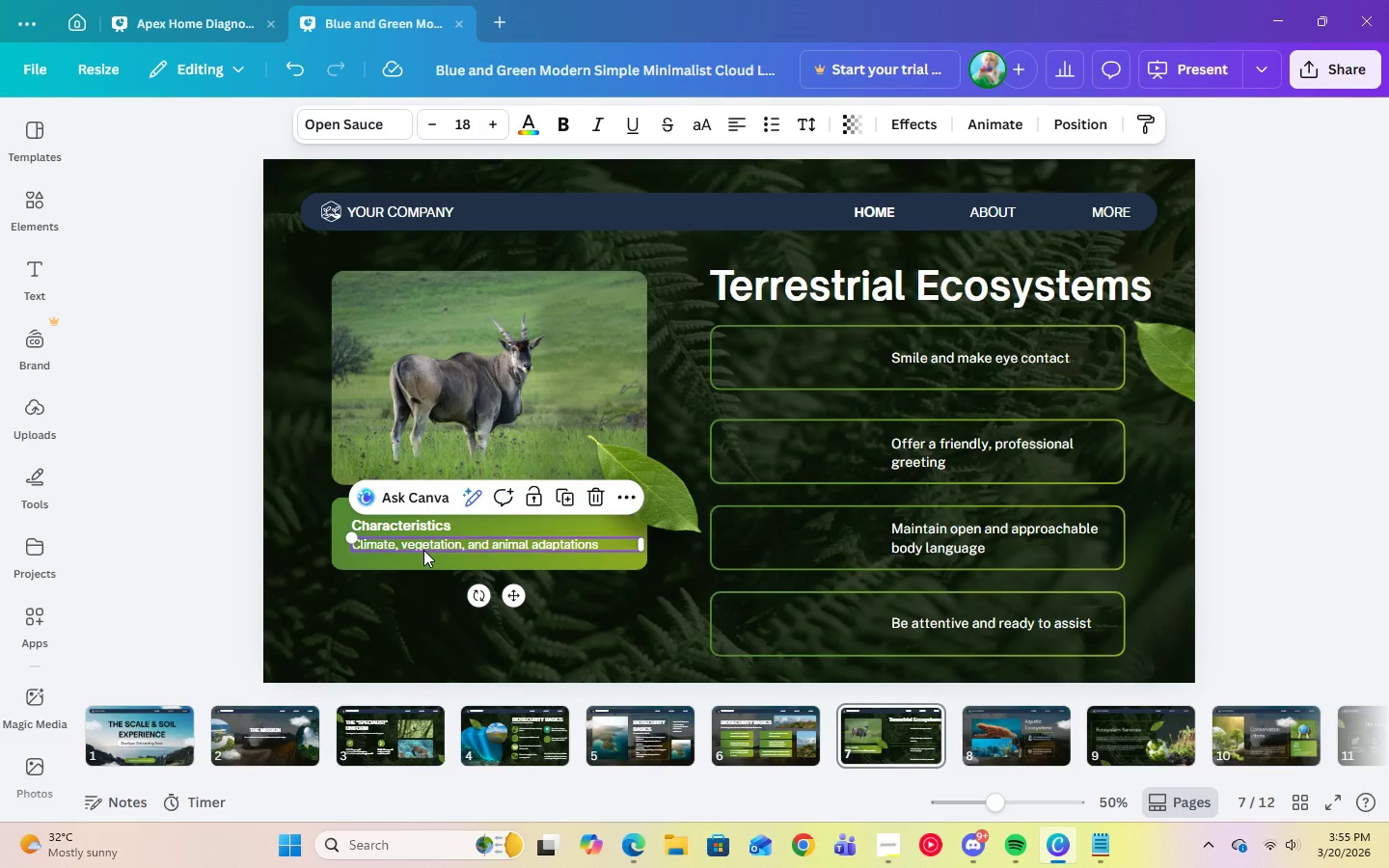 
key(Delete)
 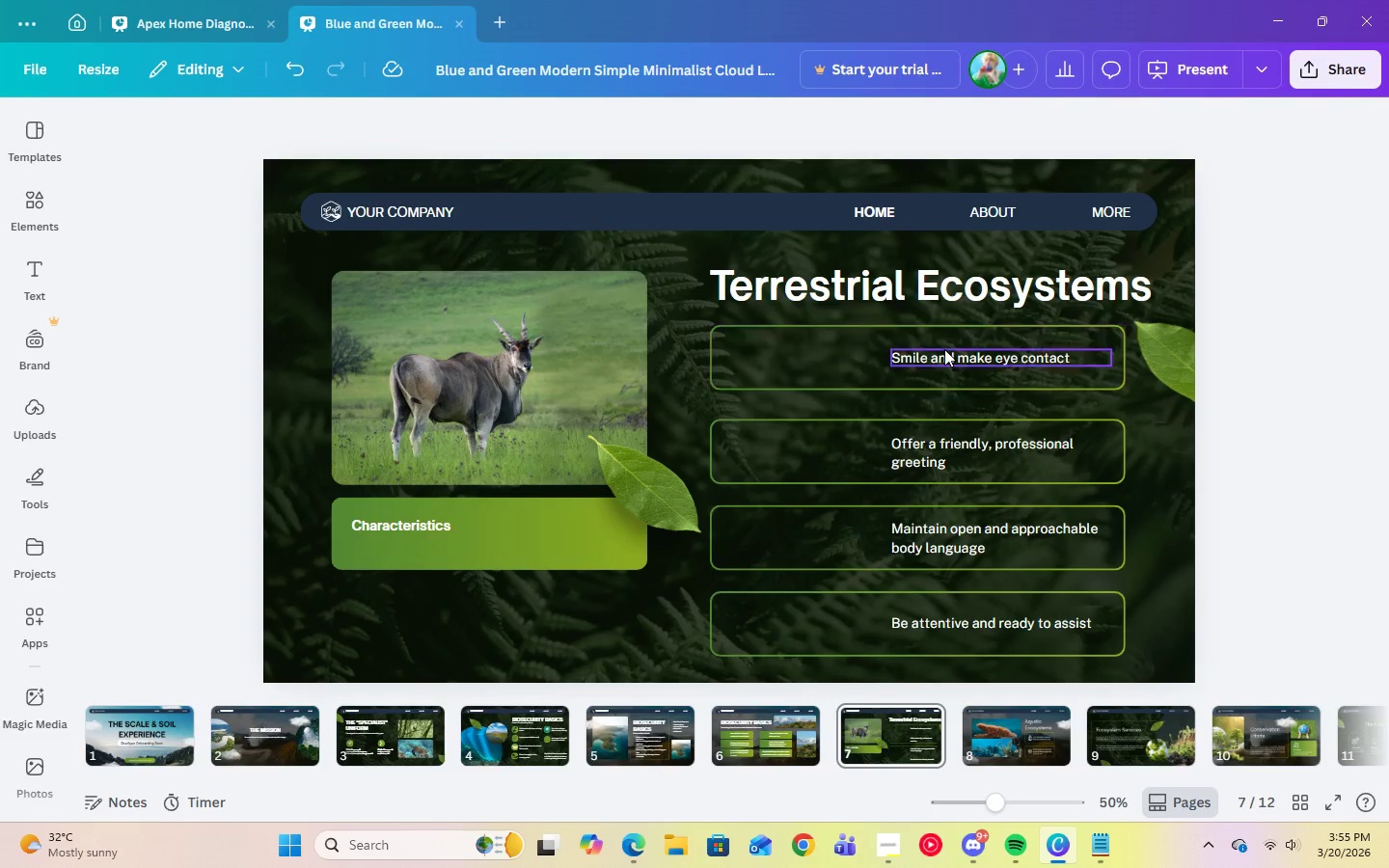 
left_click([944, 351])
 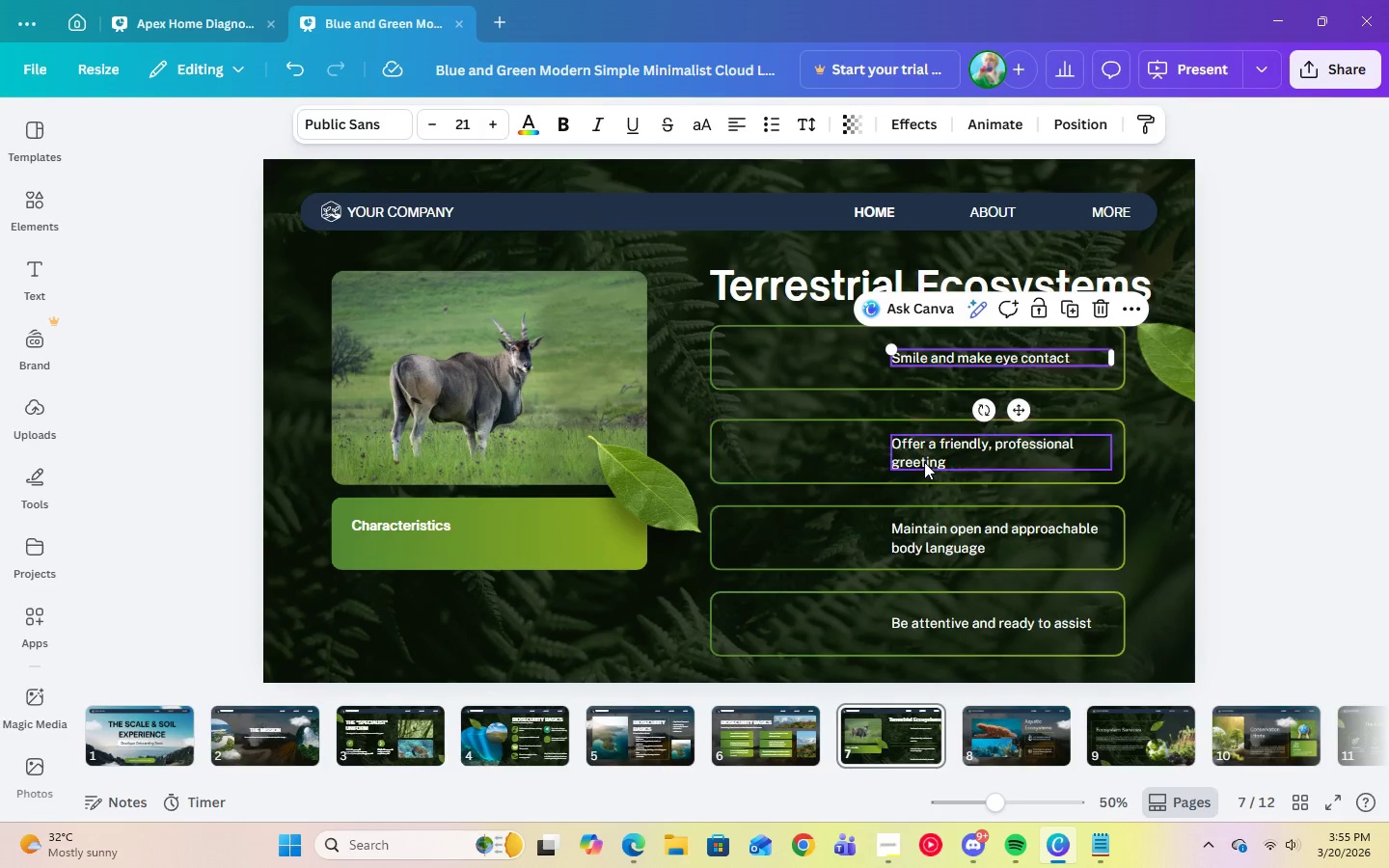 
left_click([924, 454])
 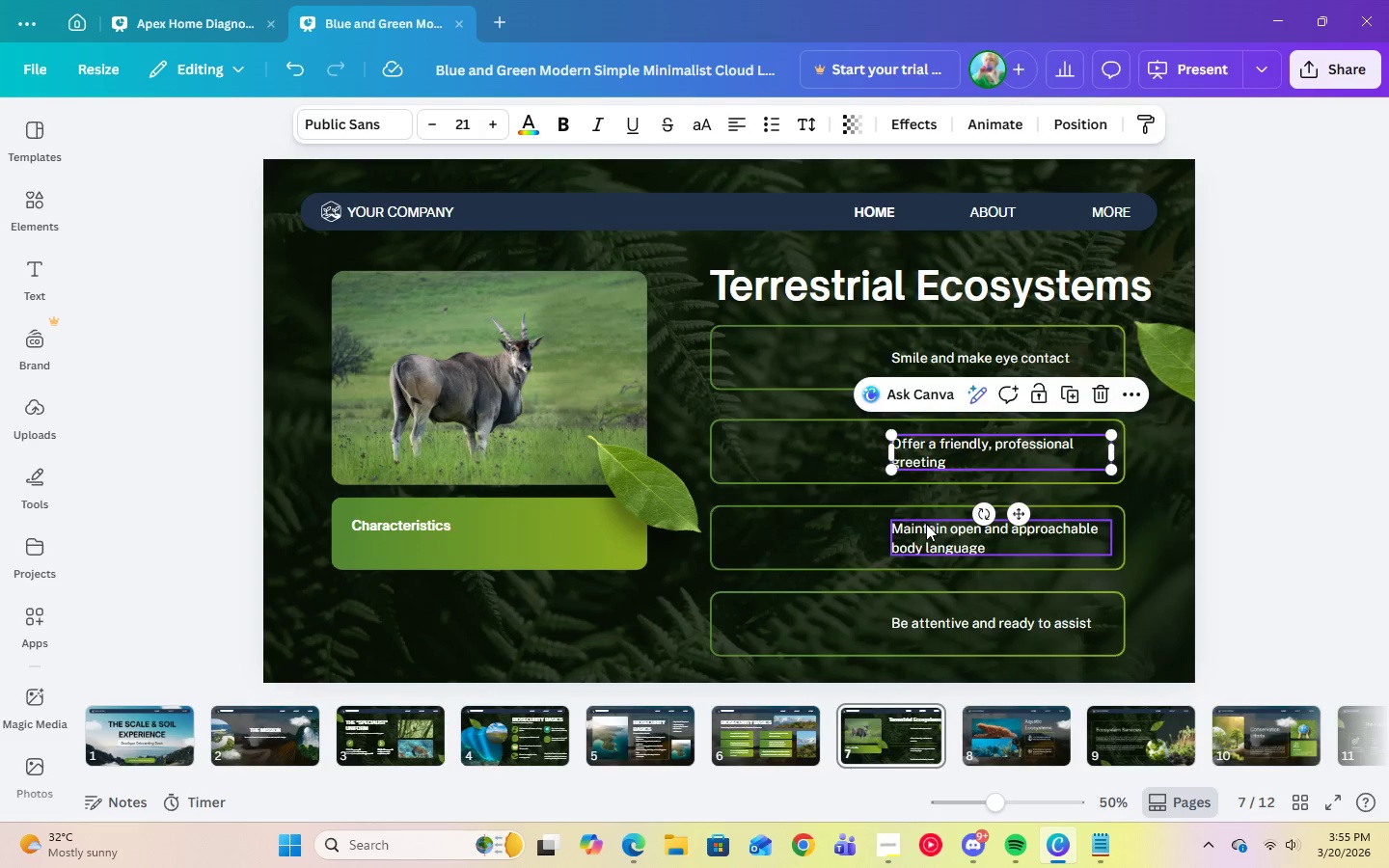 
left_click([926, 524])
 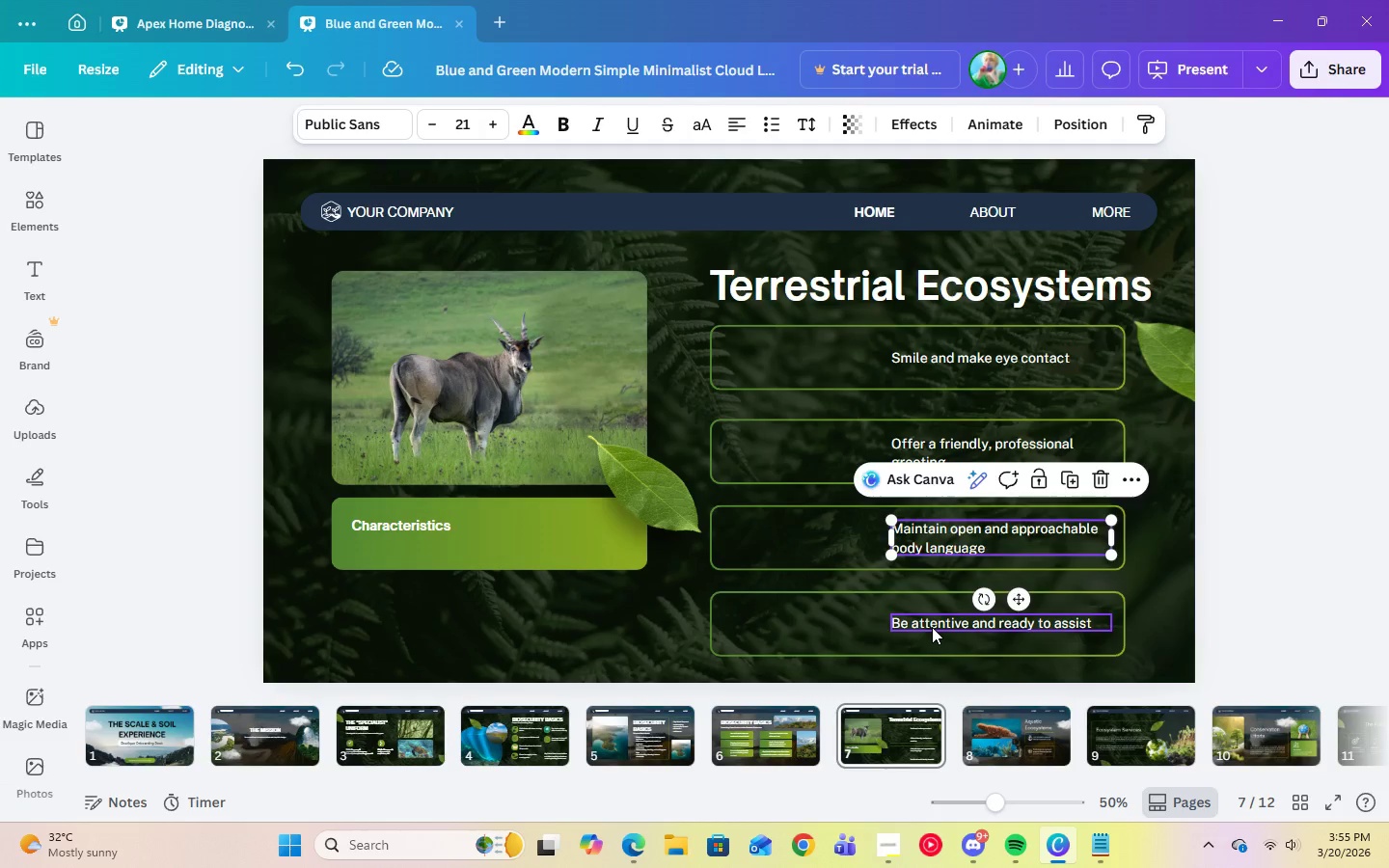 
left_click([932, 627])
 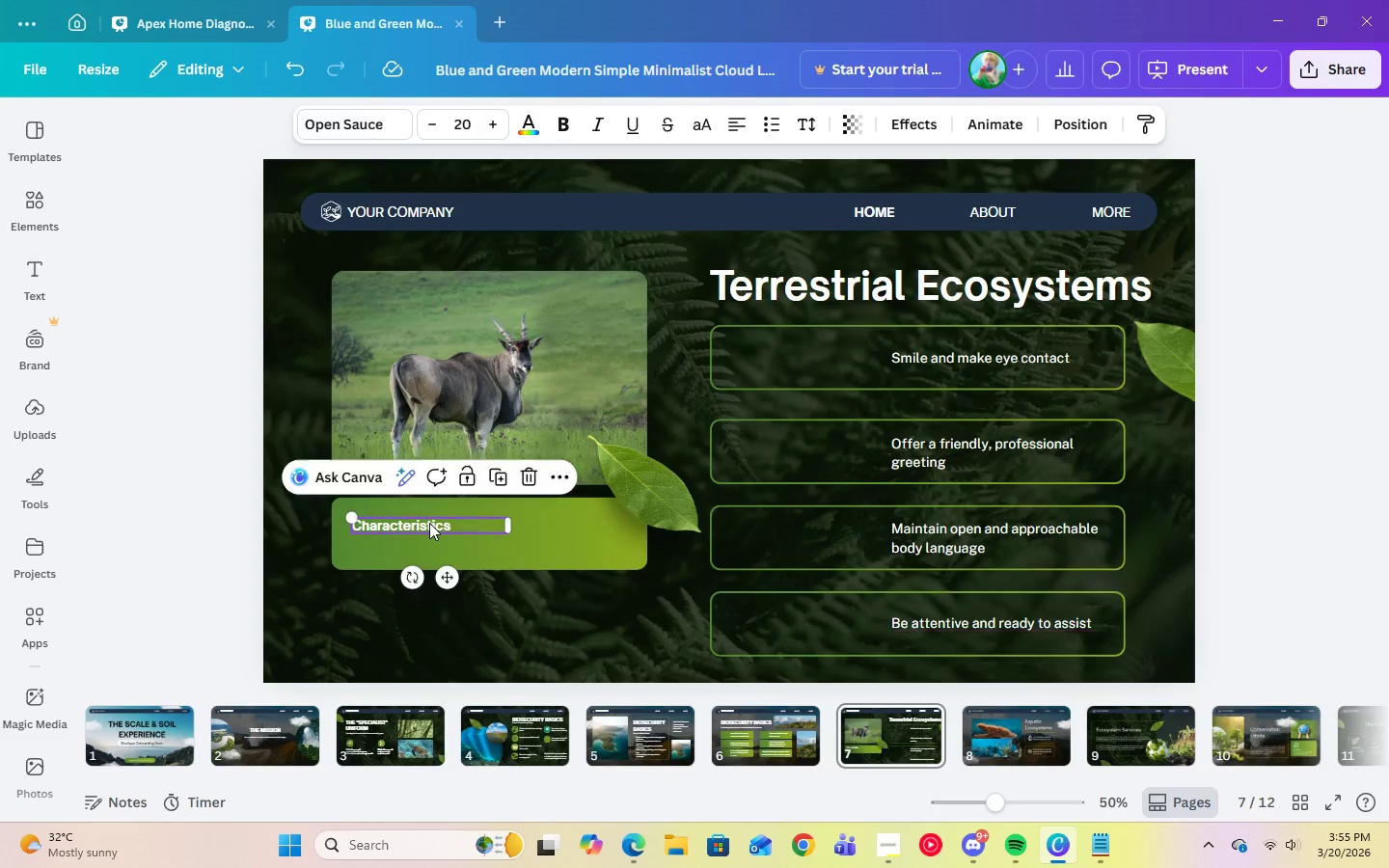 
double_click([429, 523])
 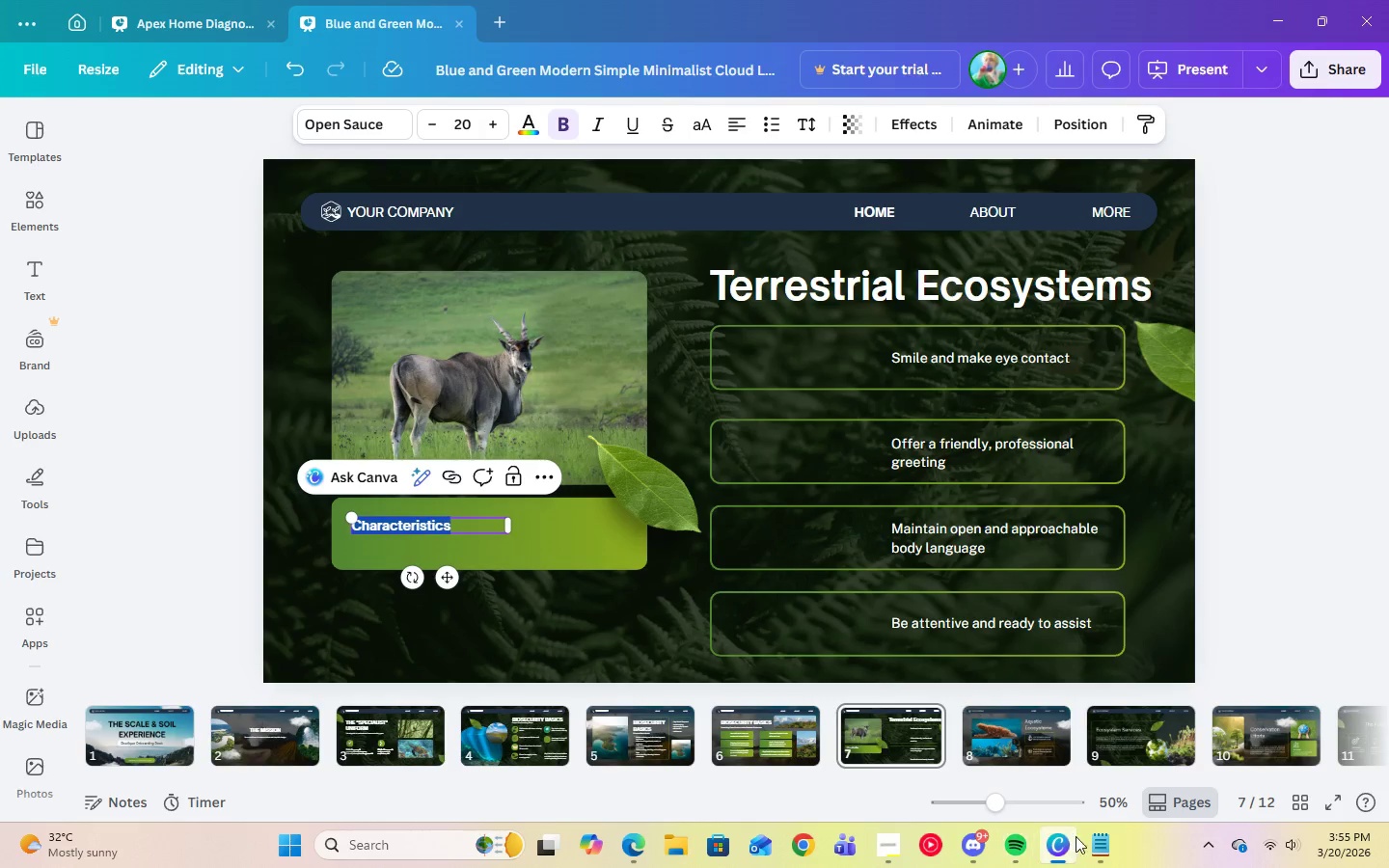 
left_click([1107, 842])
 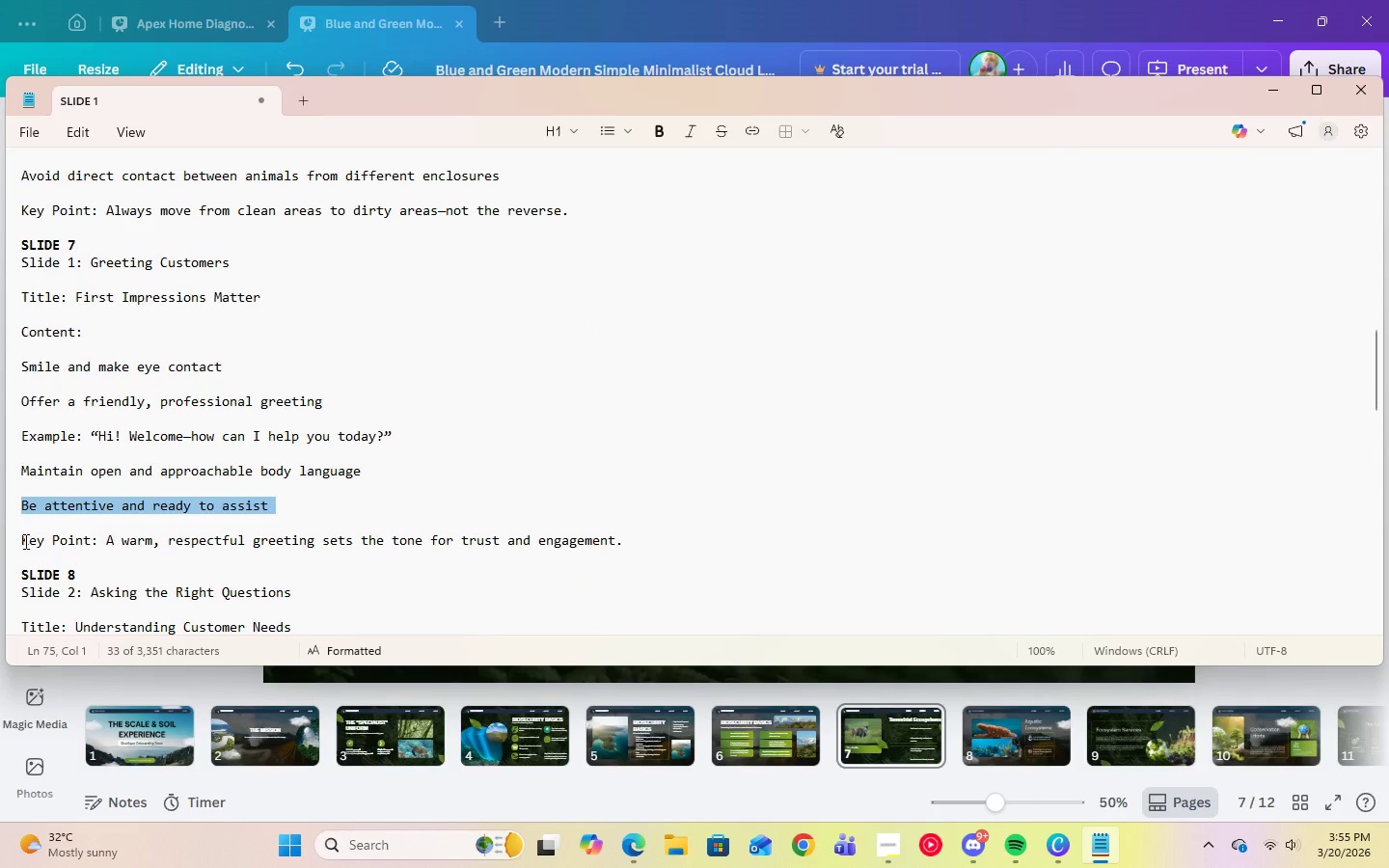 
left_click_drag(start_coordinate=[23, 540], to_coordinate=[661, 531])
 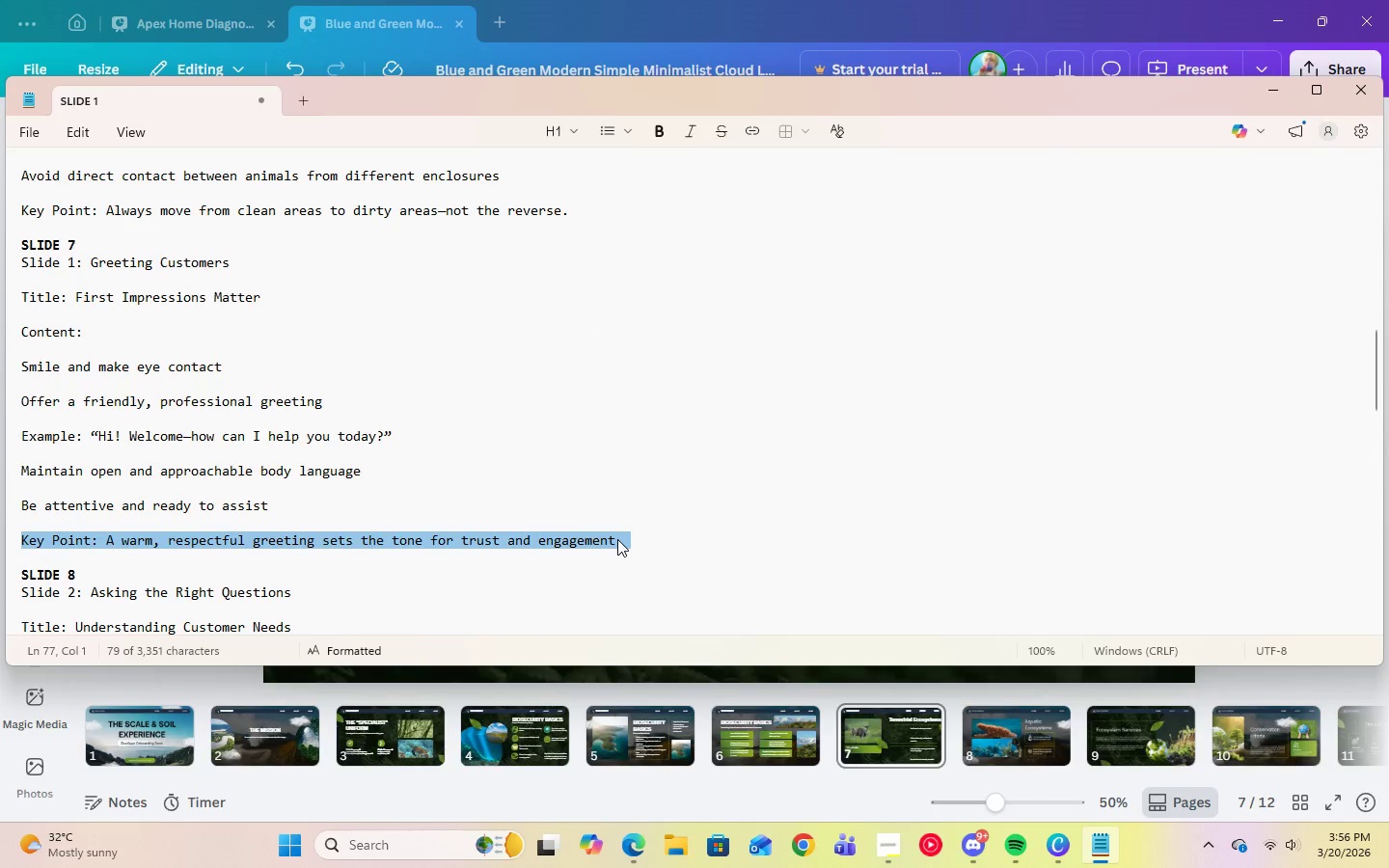 
right_click([617, 539])
 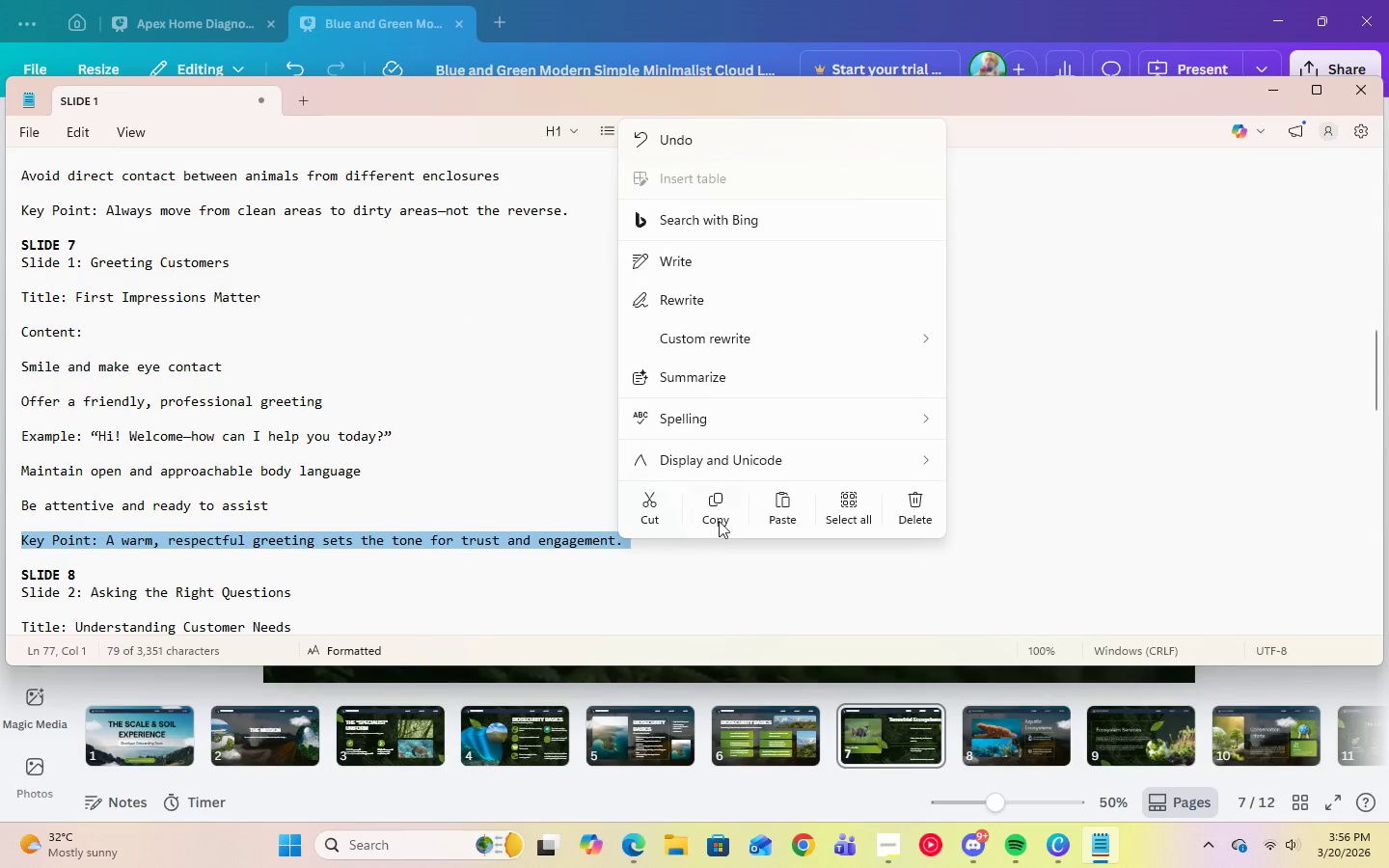 
left_click([726, 510])
 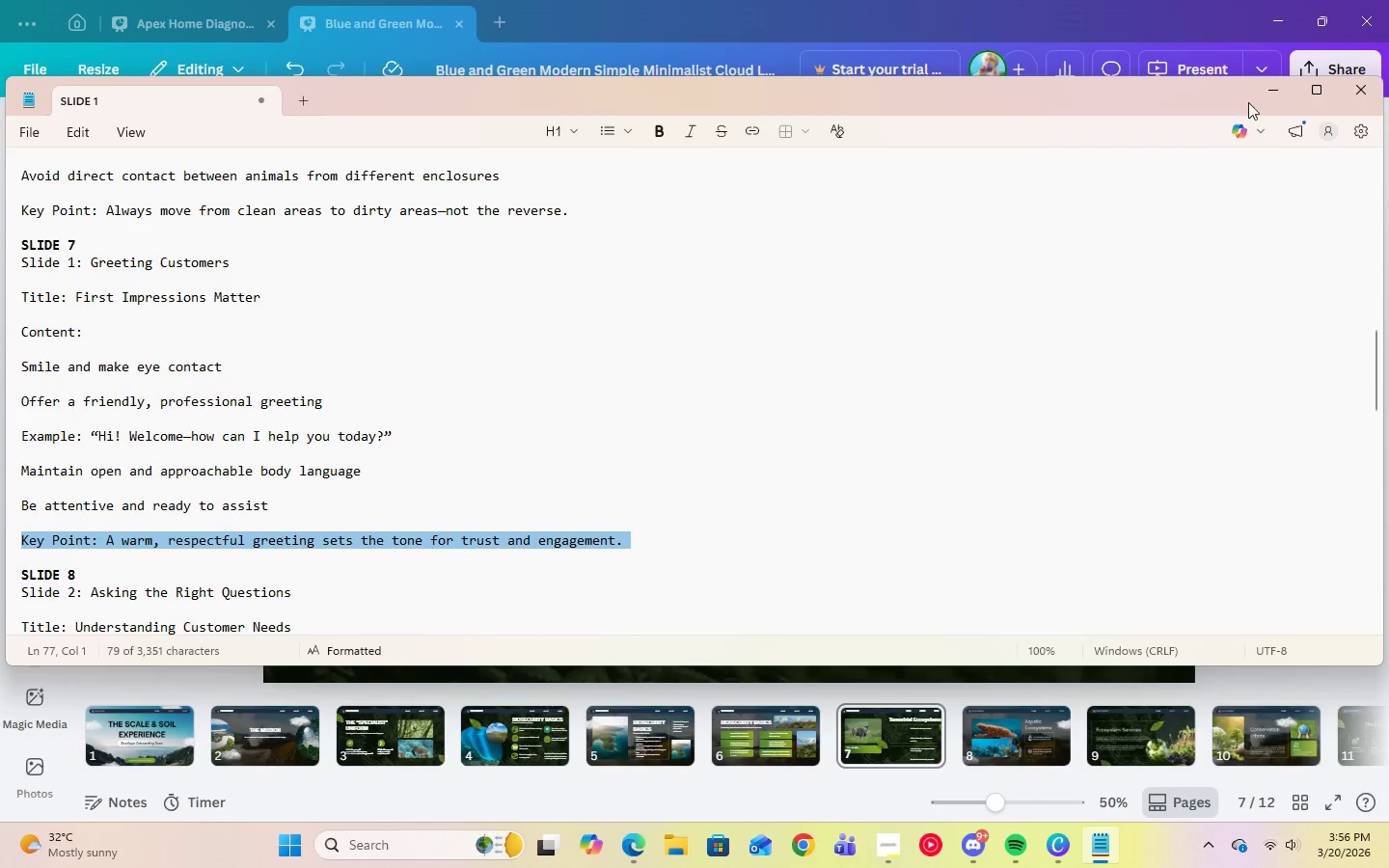 
left_click([1261, 96])
 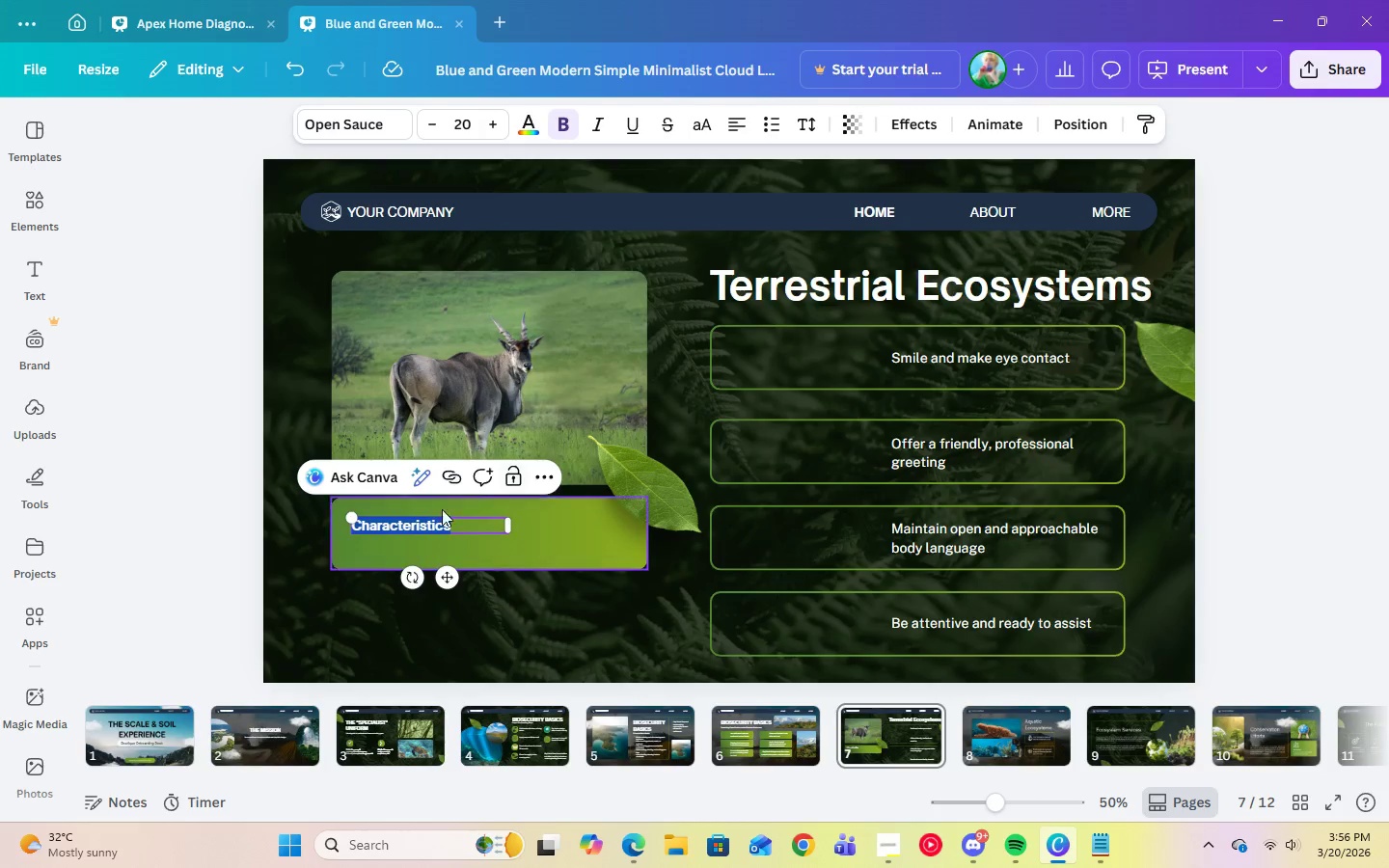 
right_click([417, 531])
 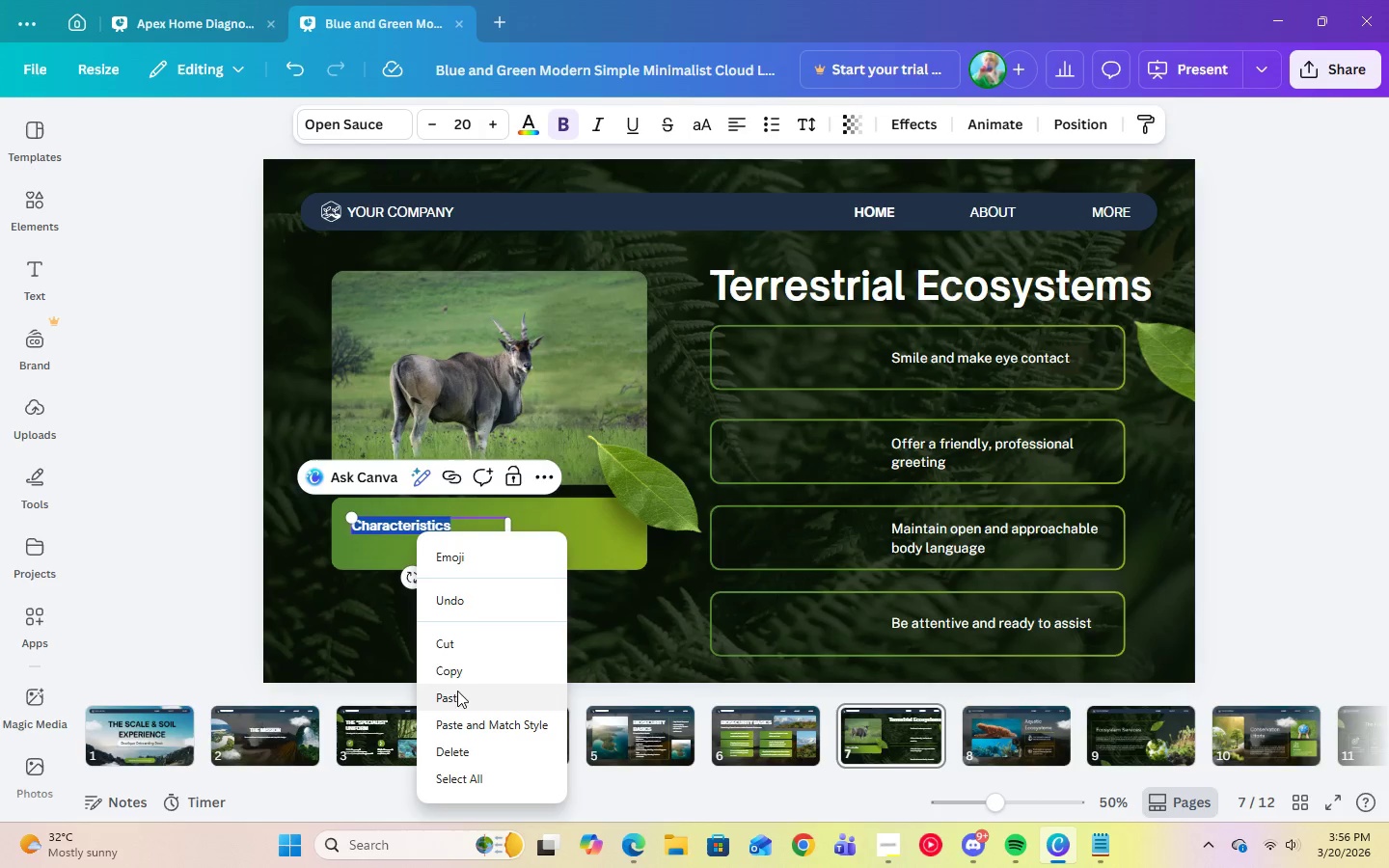 
left_click([454, 697])
 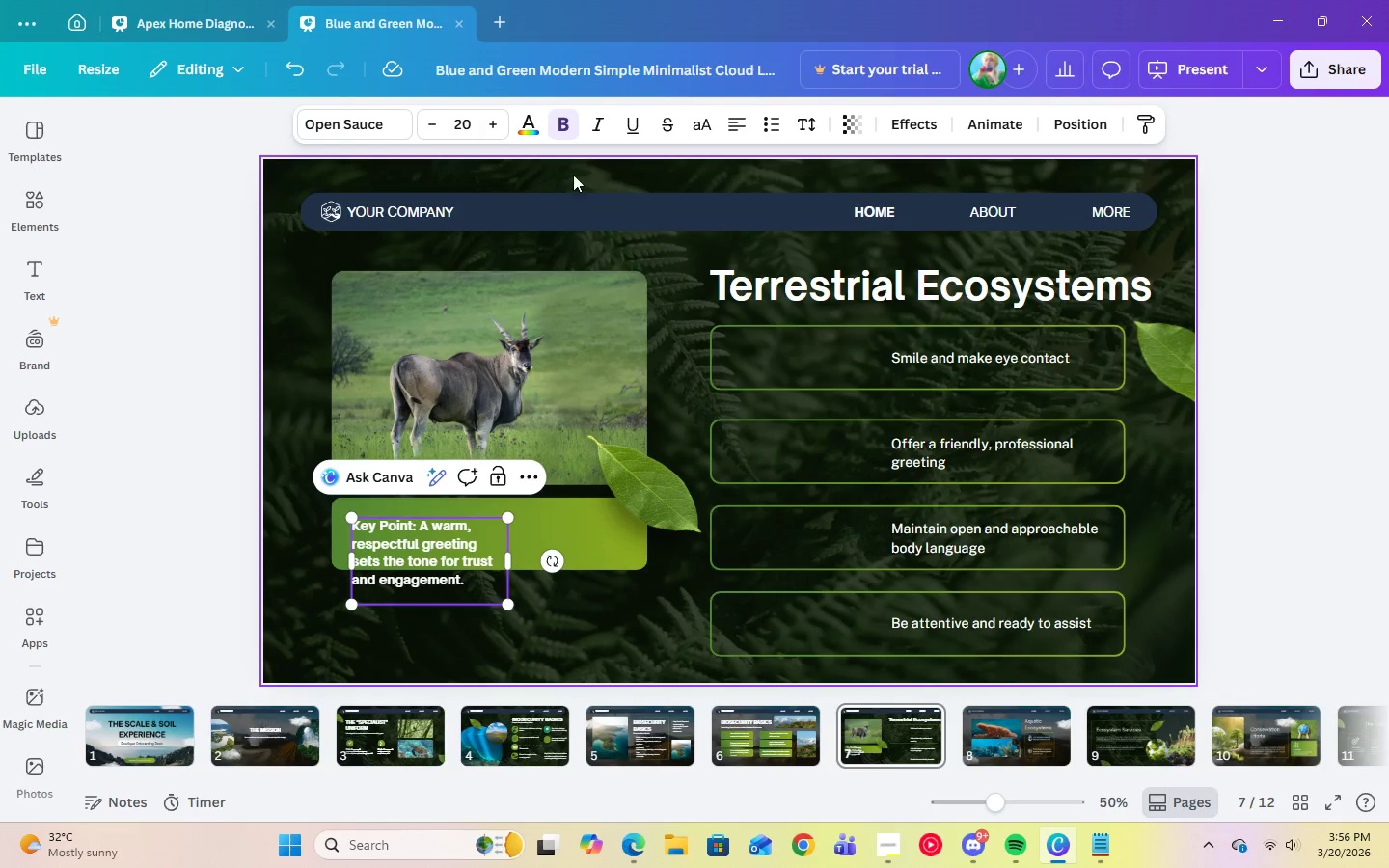 
left_click([728, 122])
 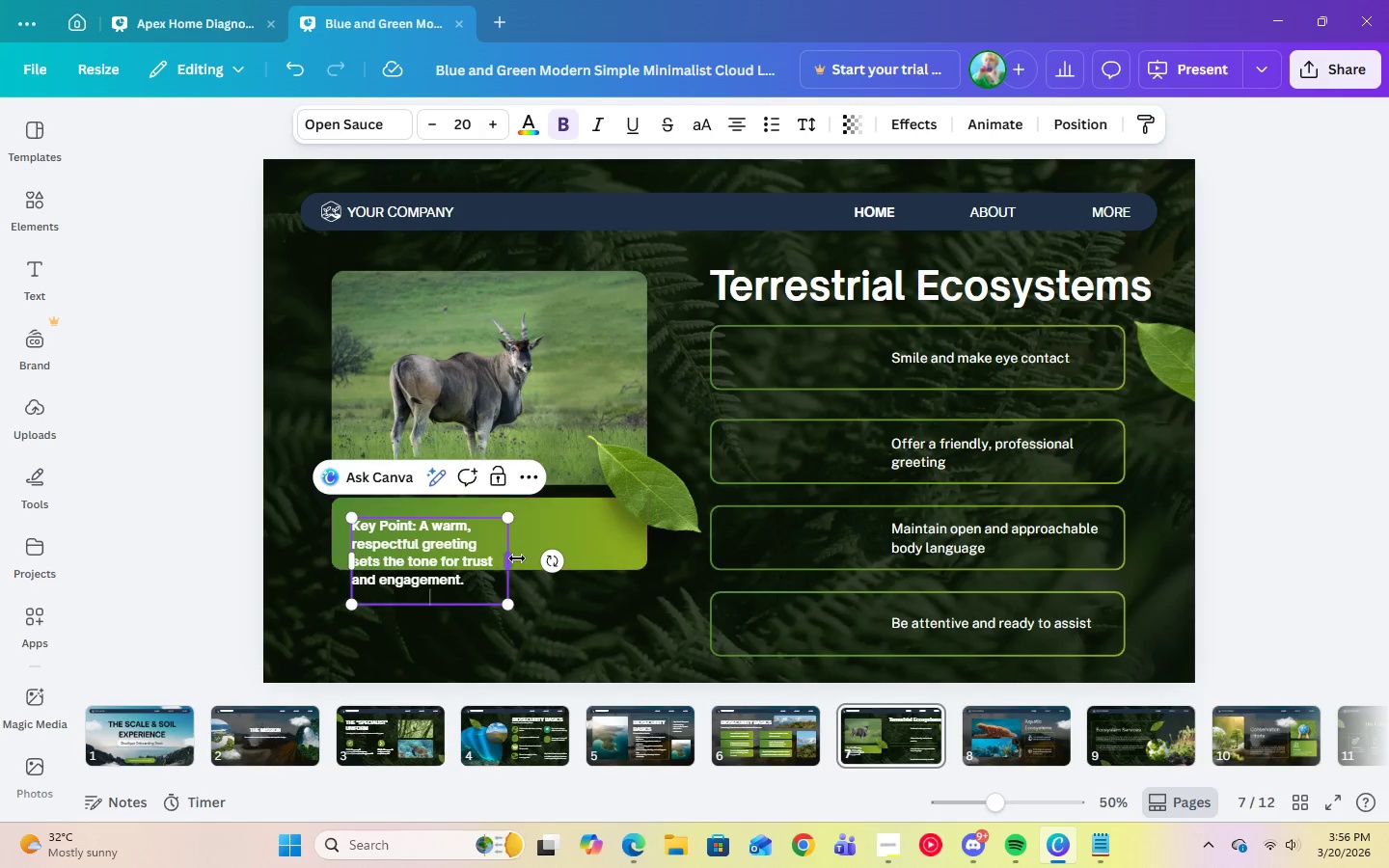 
left_click_drag(start_coordinate=[513, 561], to_coordinate=[625, 559])
 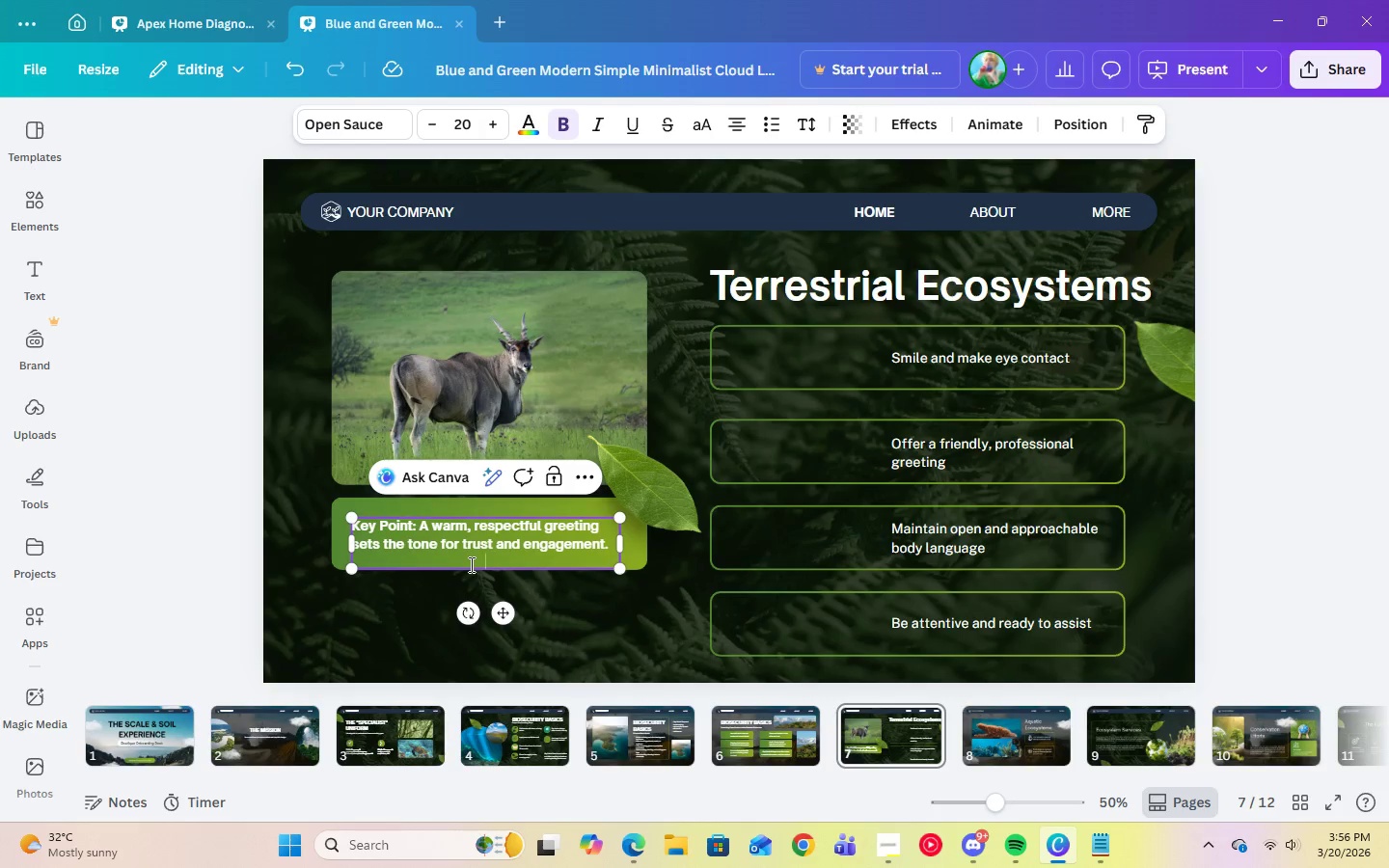 
key(Backspace)
 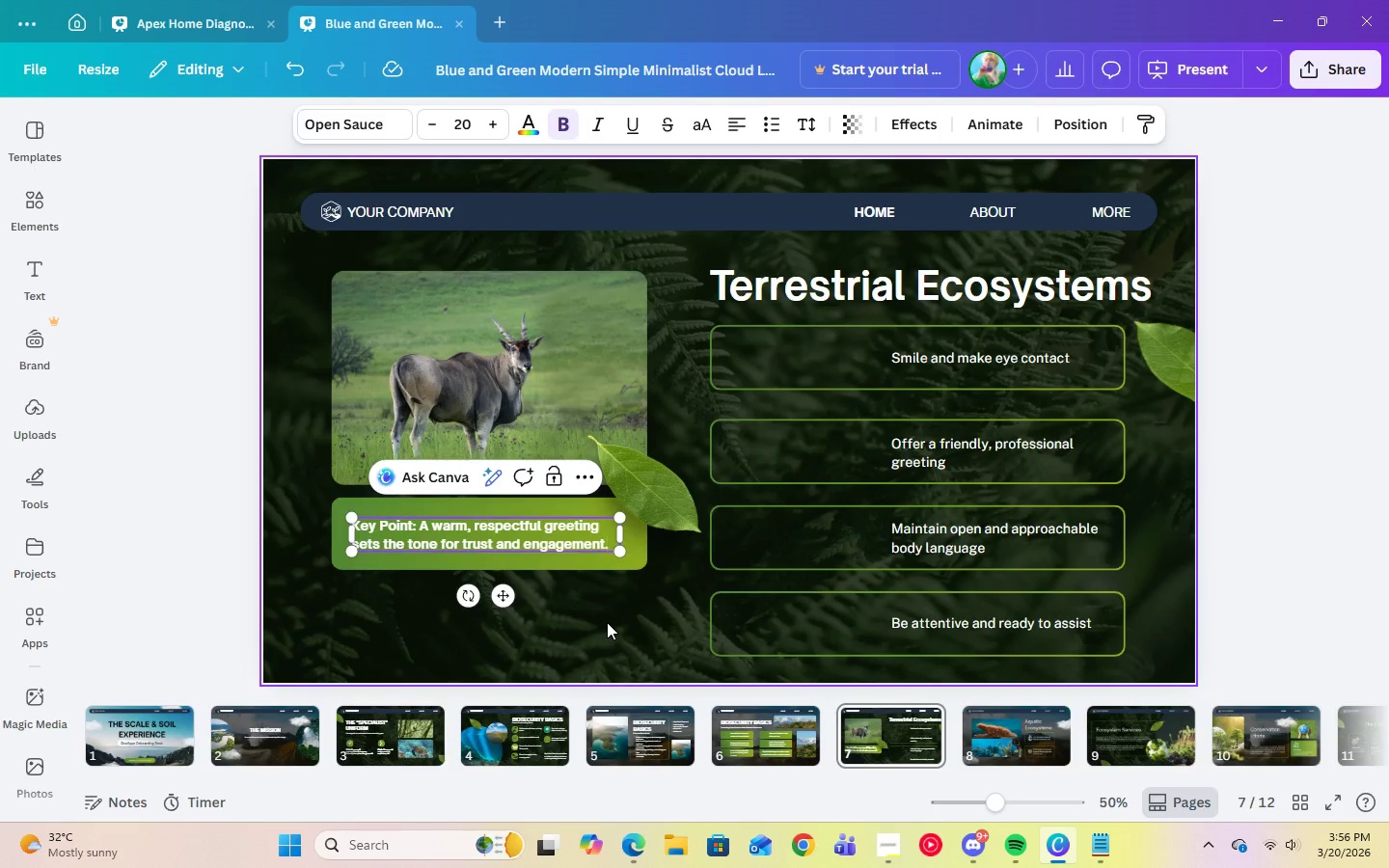 
left_click([607, 622])
 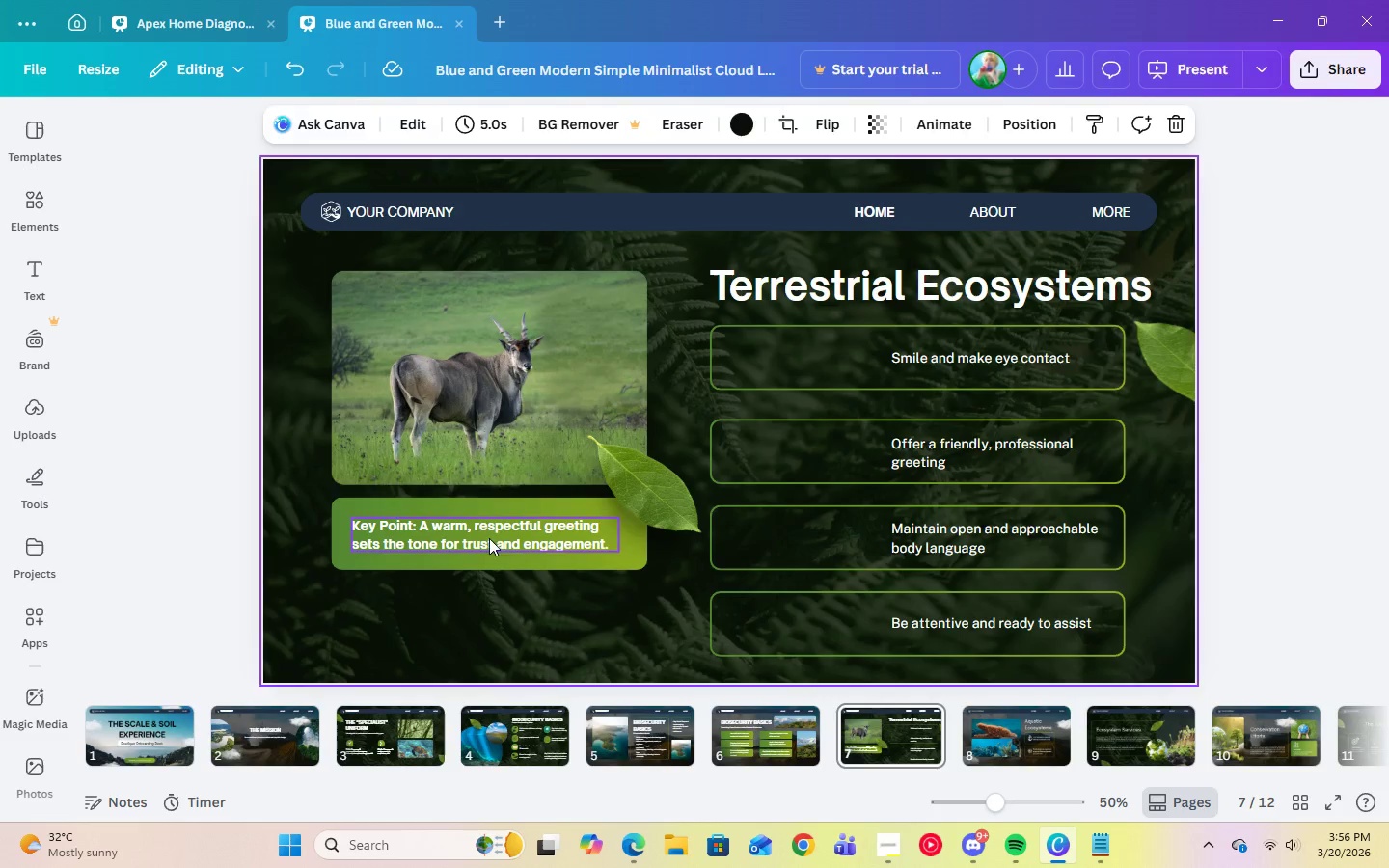 
left_click([487, 535])
 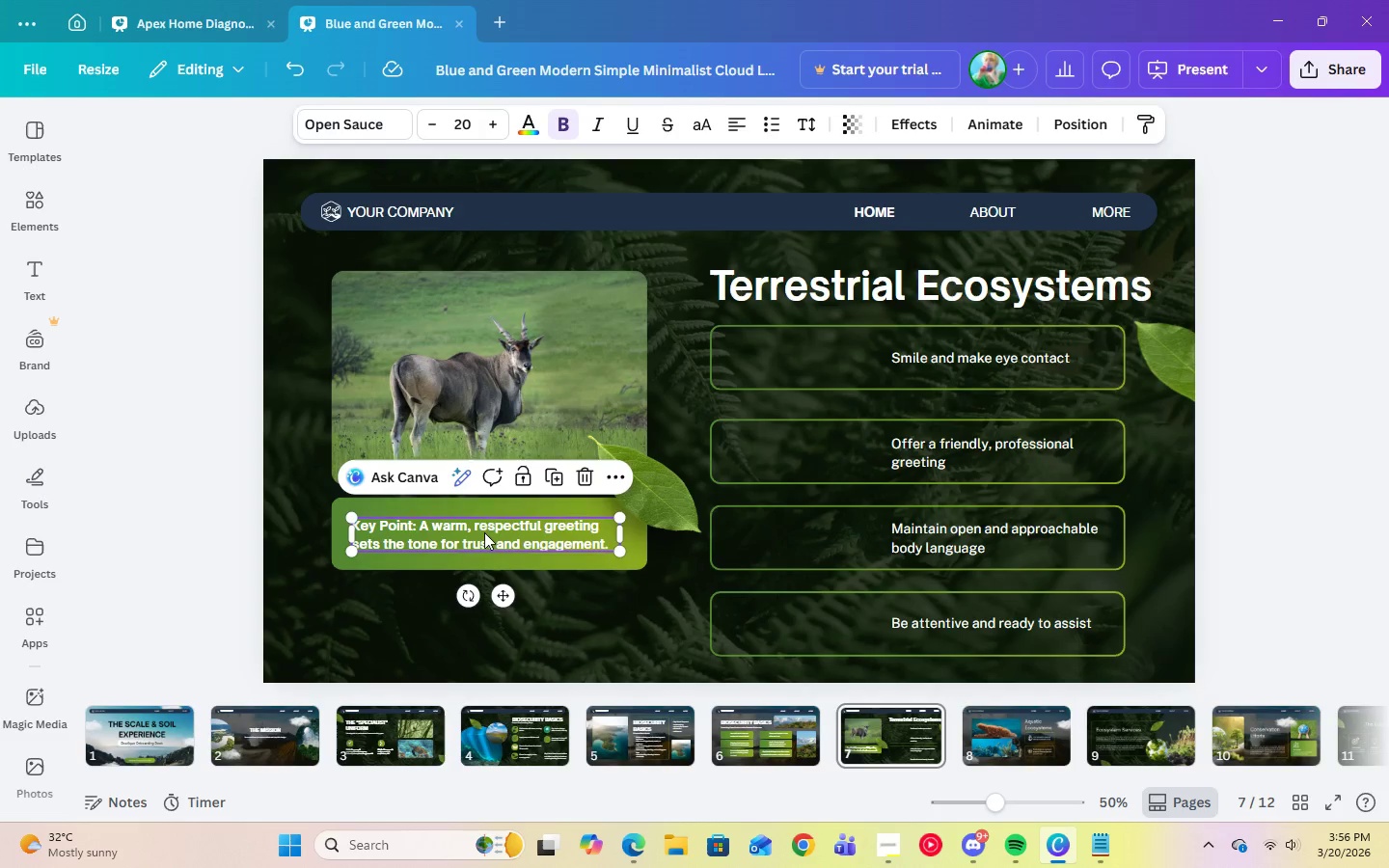 
mouse_move([507, 548])
 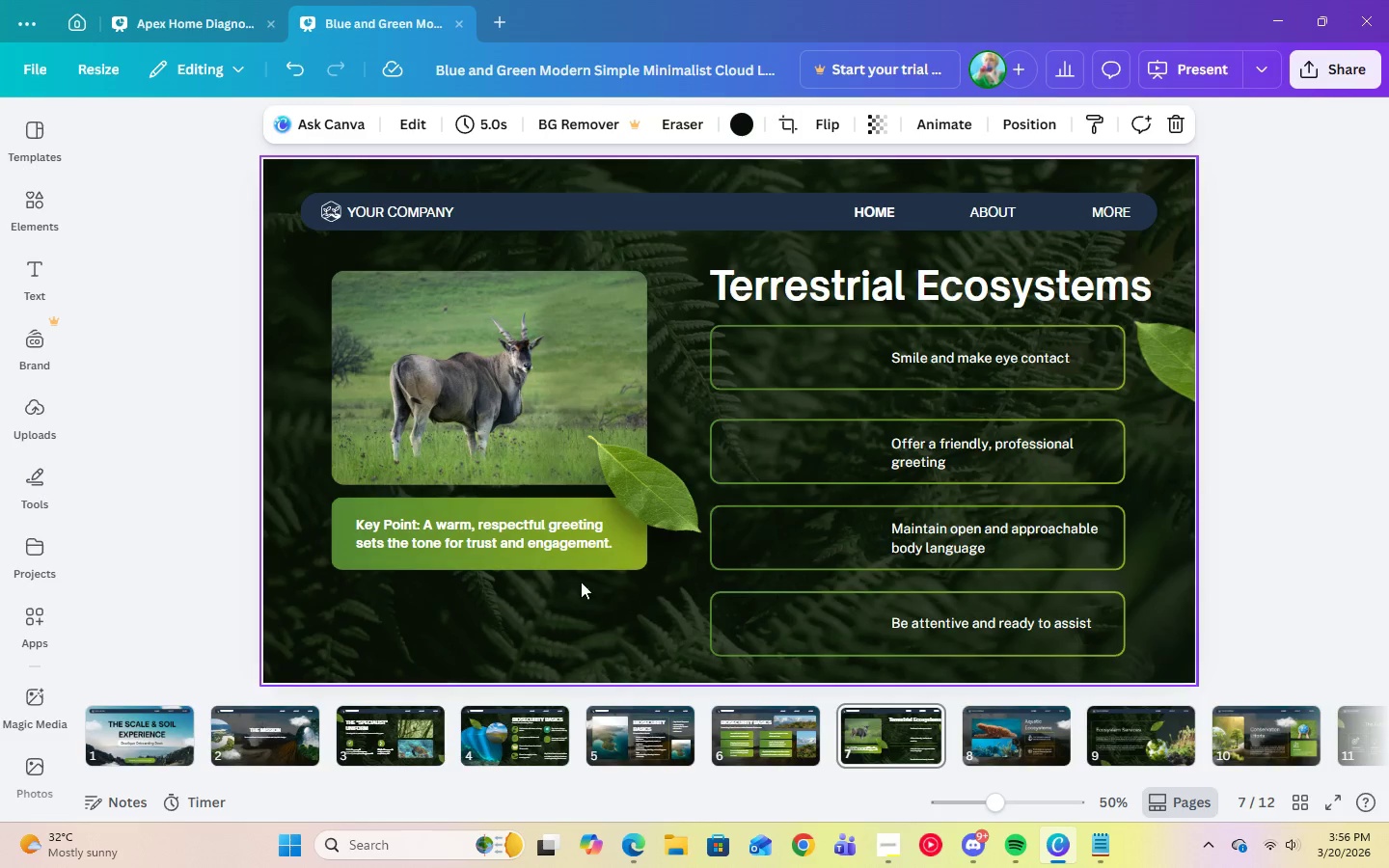 
double_click([555, 536])
 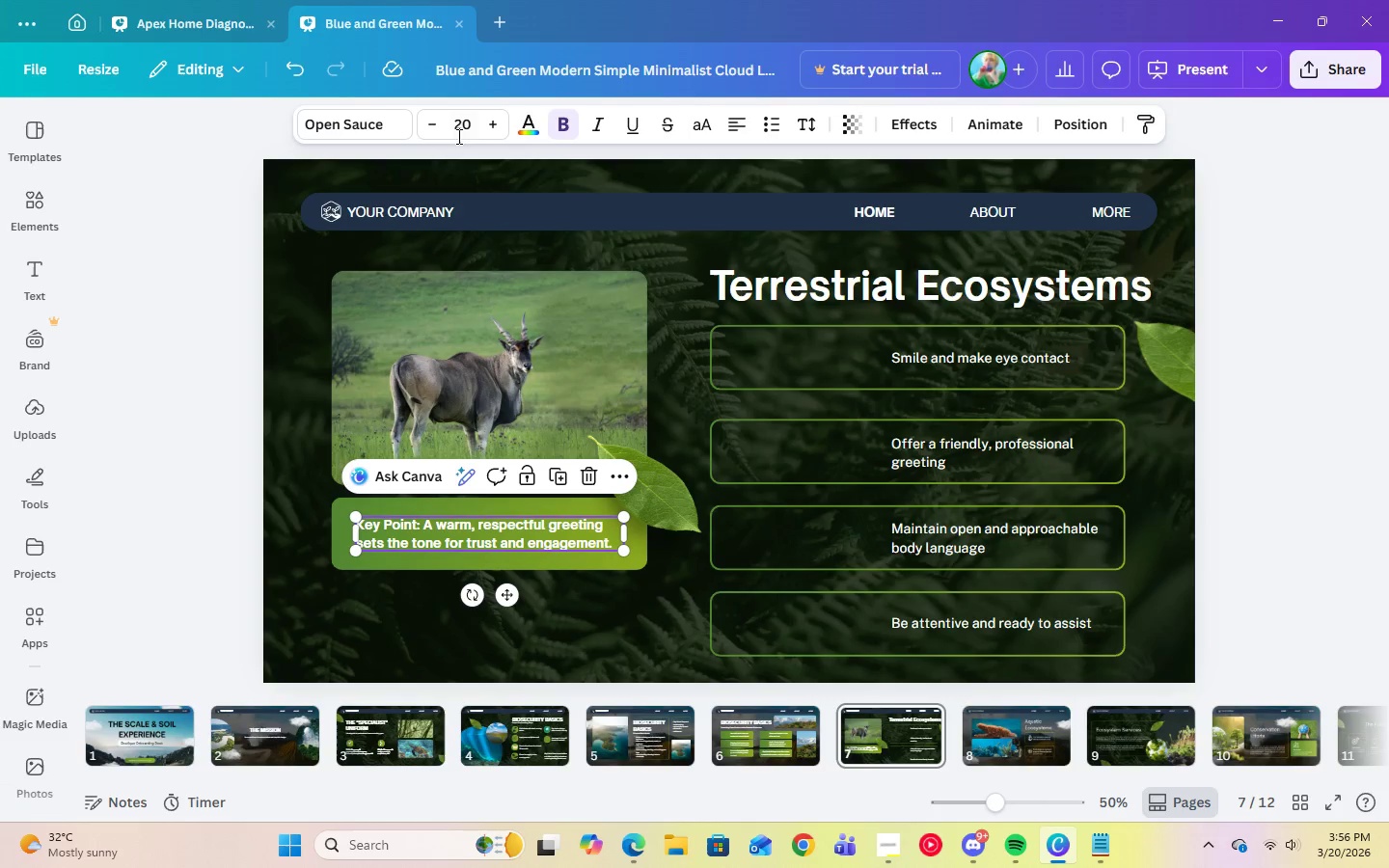 
left_click([457, 134])
 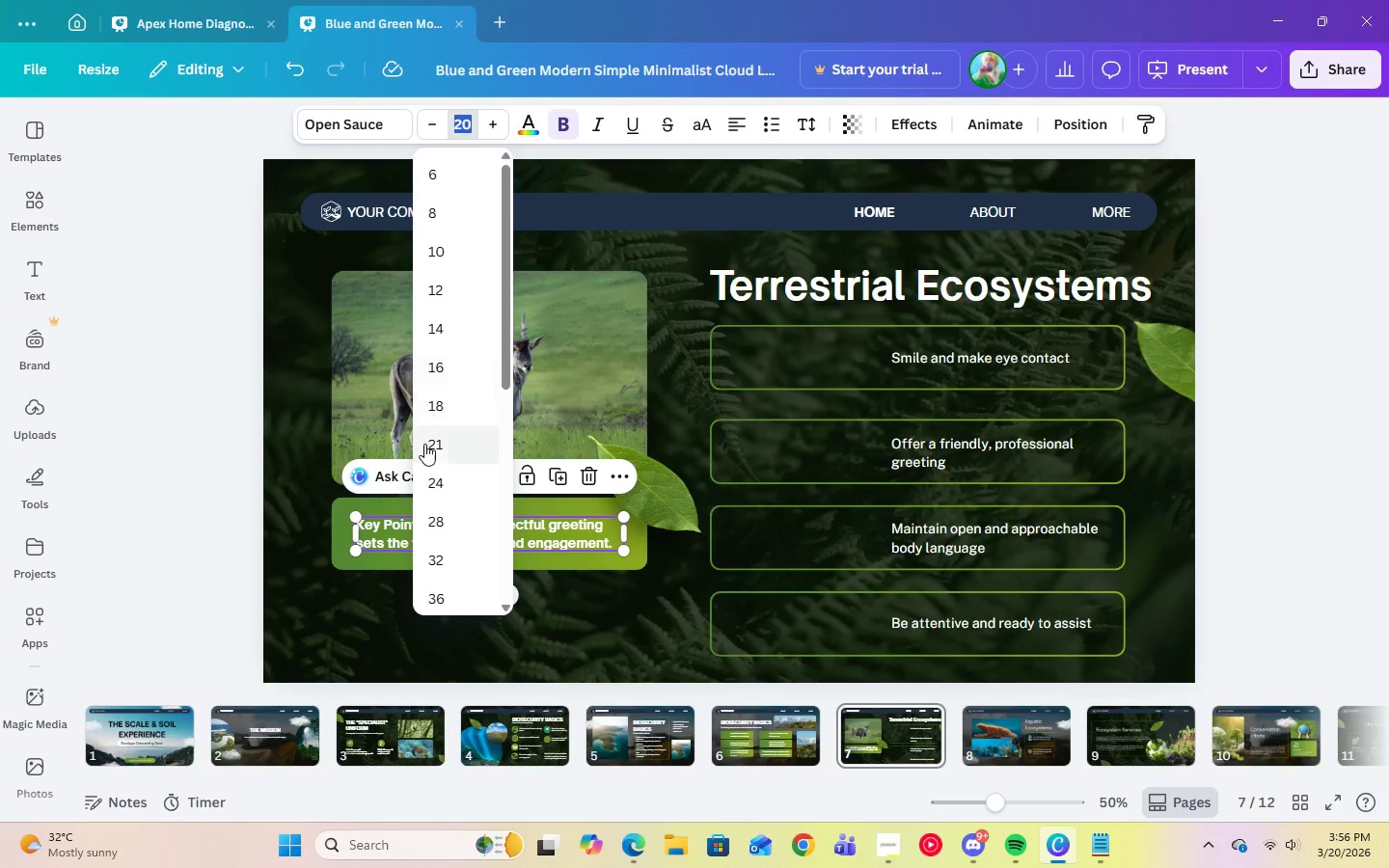 
left_click([425, 444])
 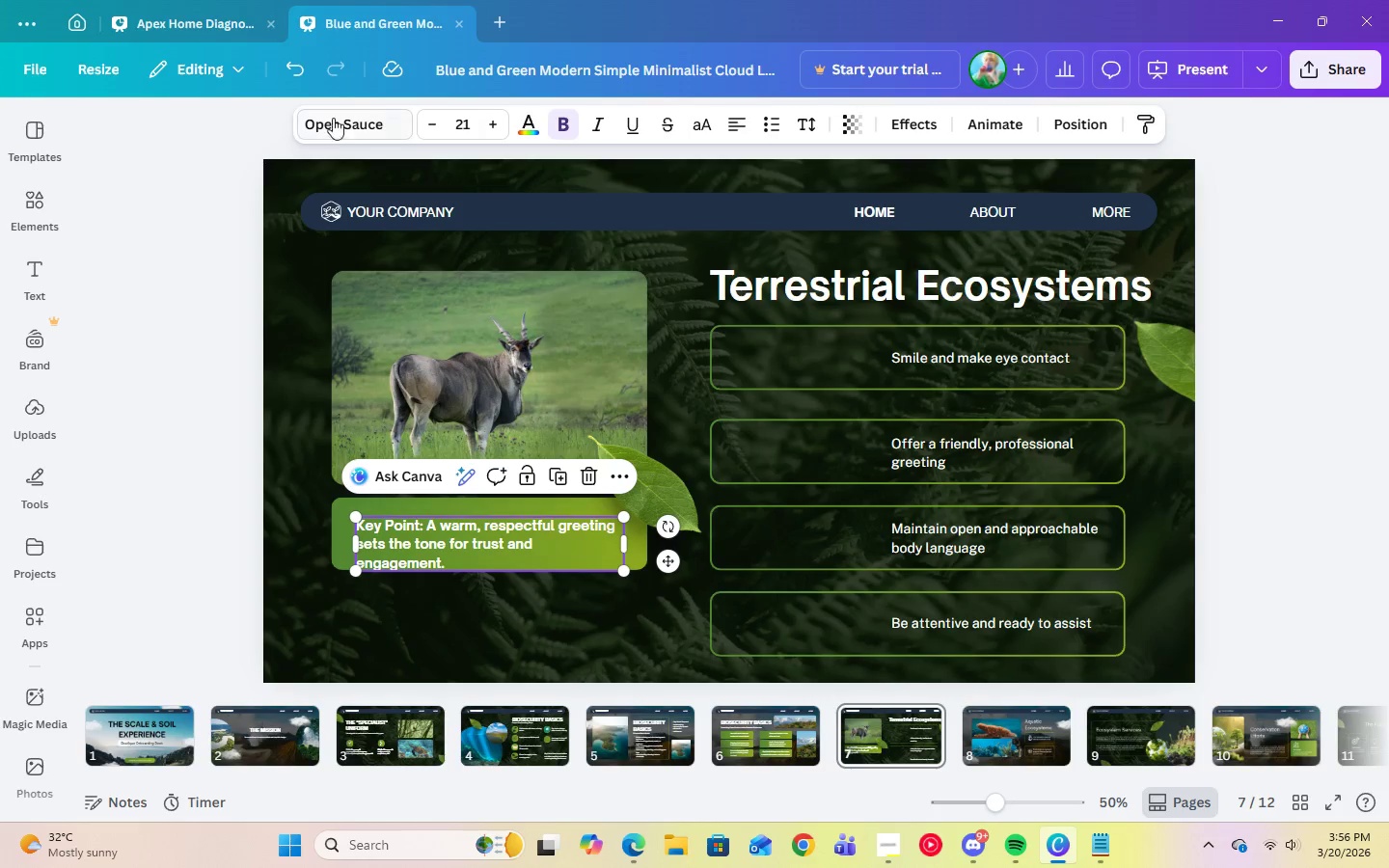 
left_click([341, 114])
 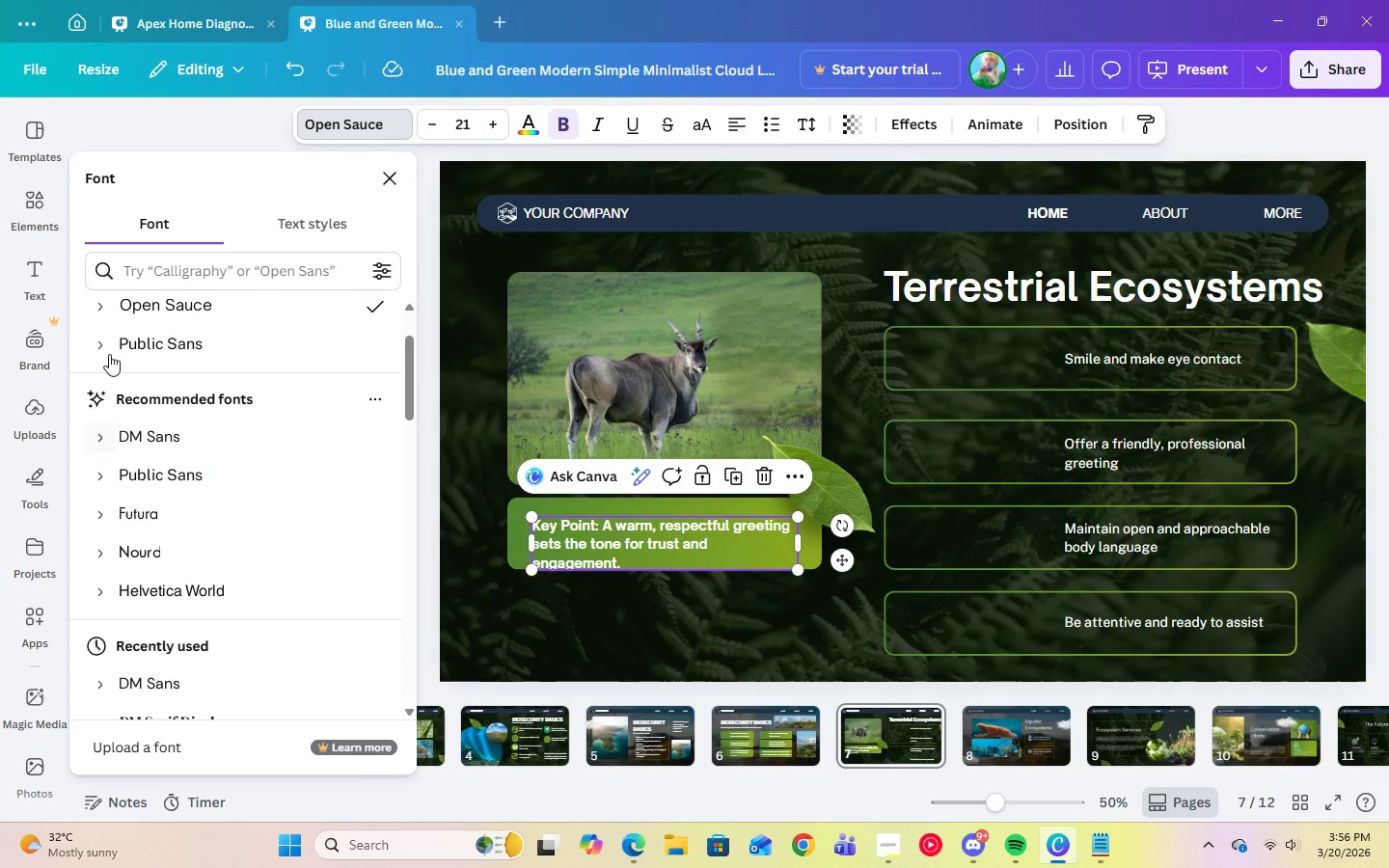 
left_click([108, 337])
 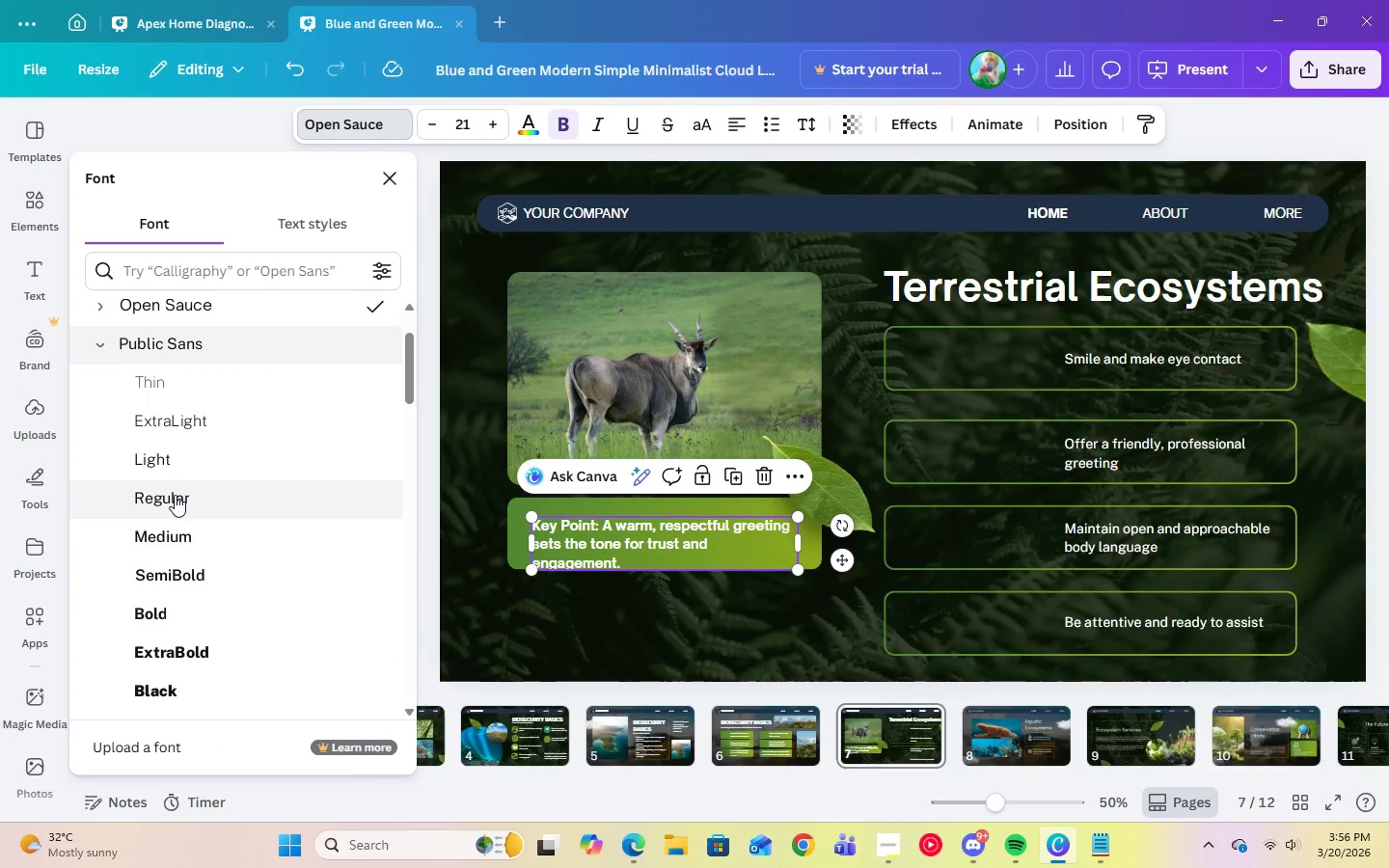 
left_click([175, 495])
 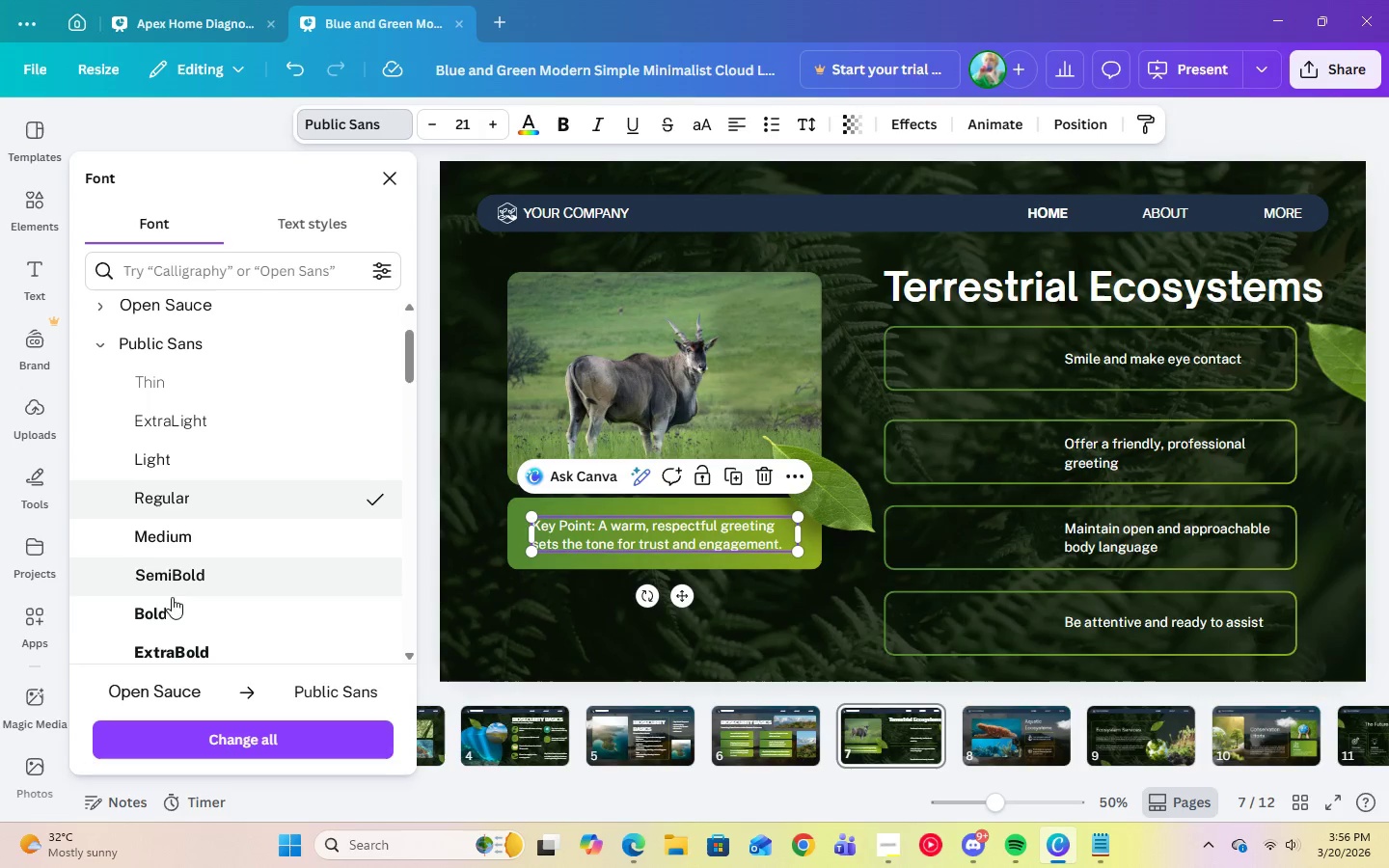 
left_click([168, 609])
 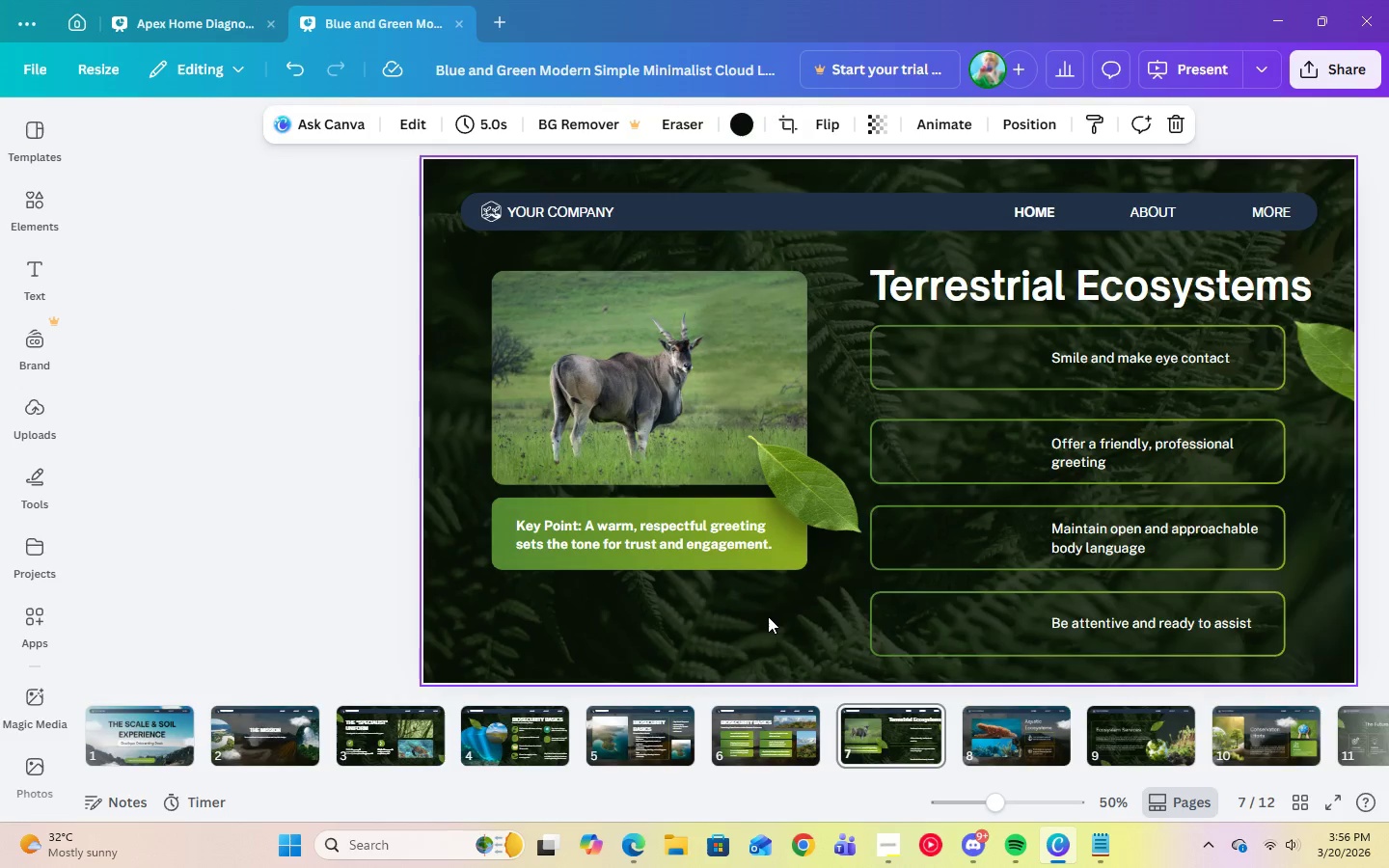 
left_click([484, 536])
 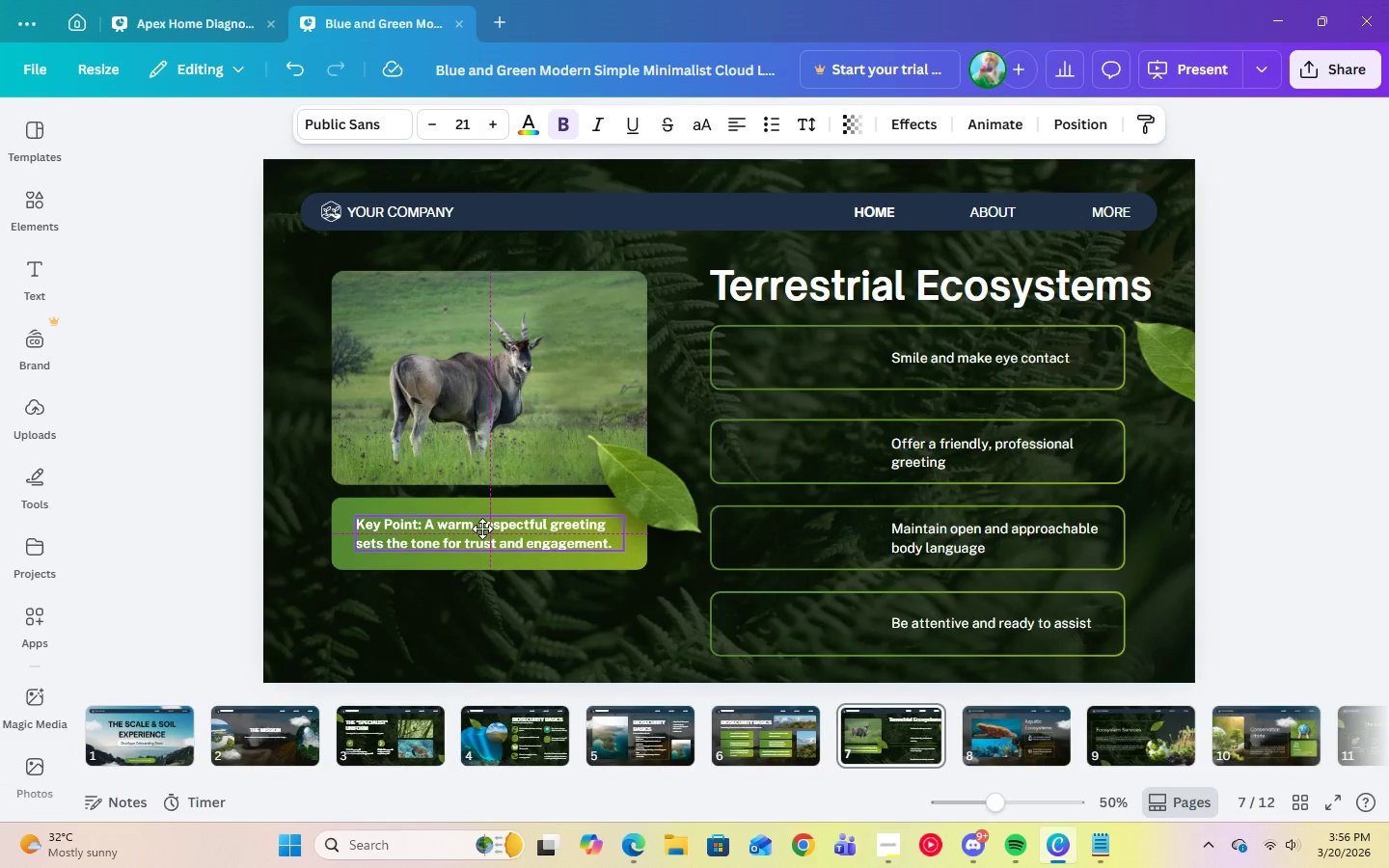 
left_click([583, 609])
 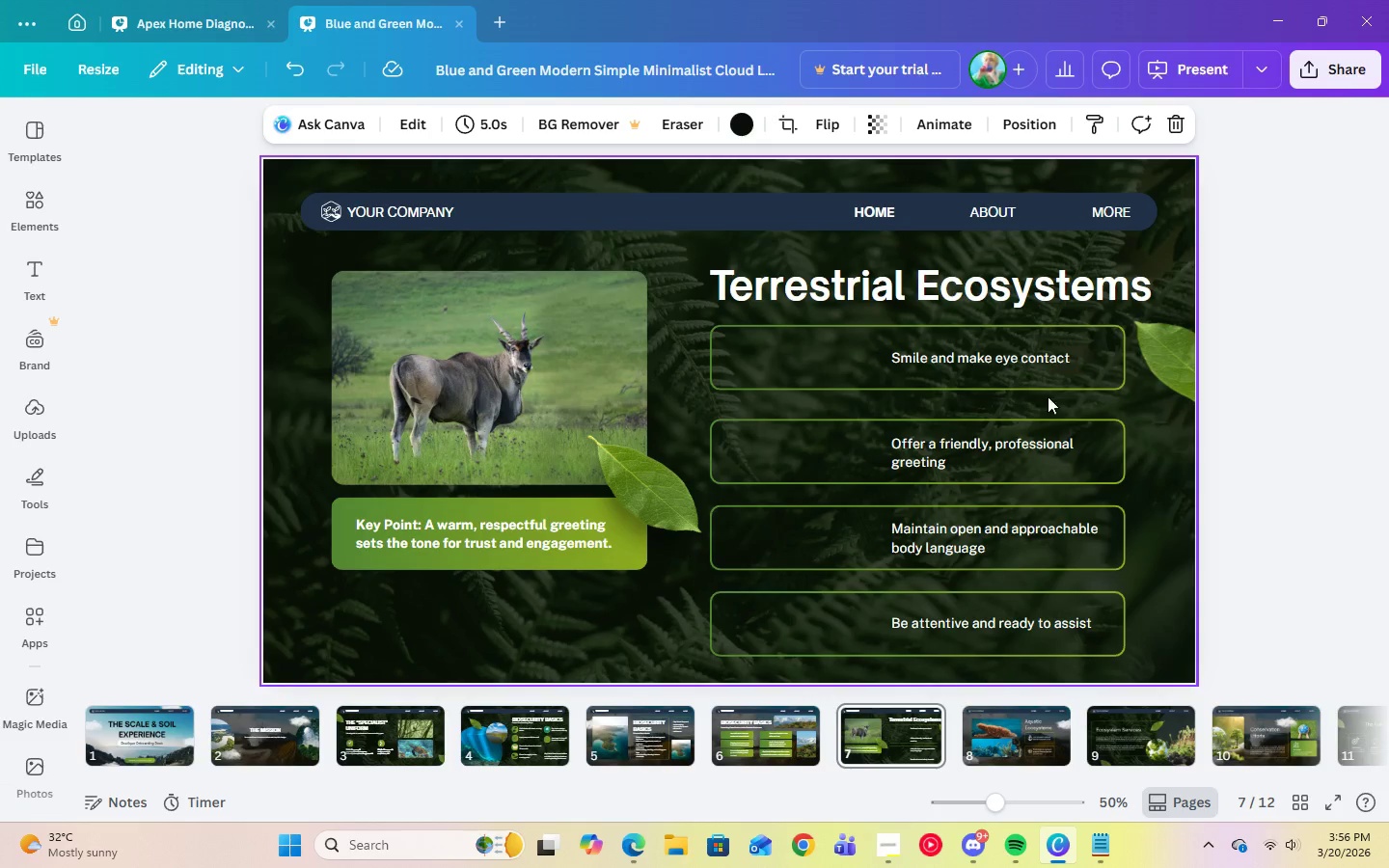 
left_click([1302, 381])
 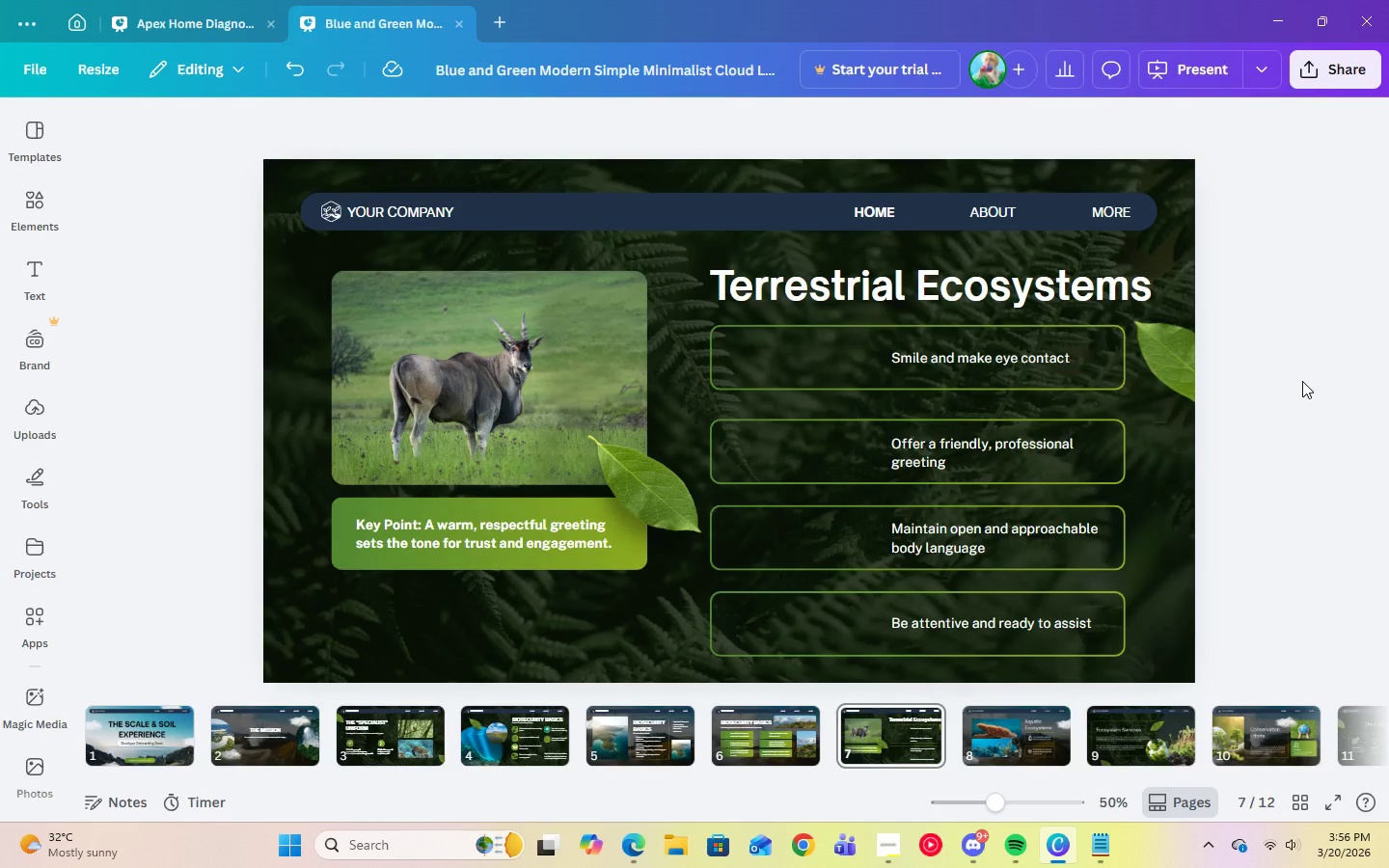 
wait(5.17)
 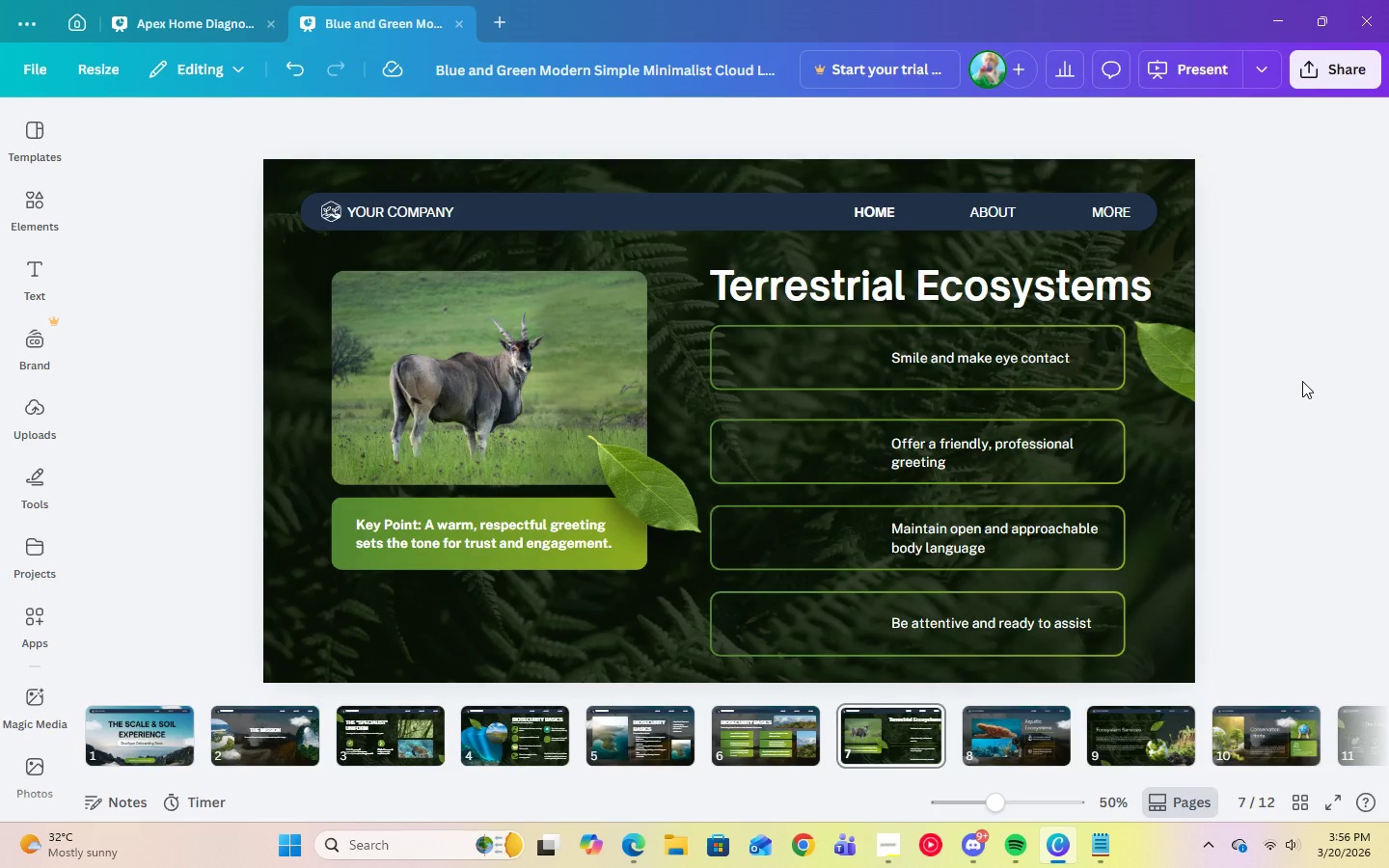 
left_click([23, 213])
 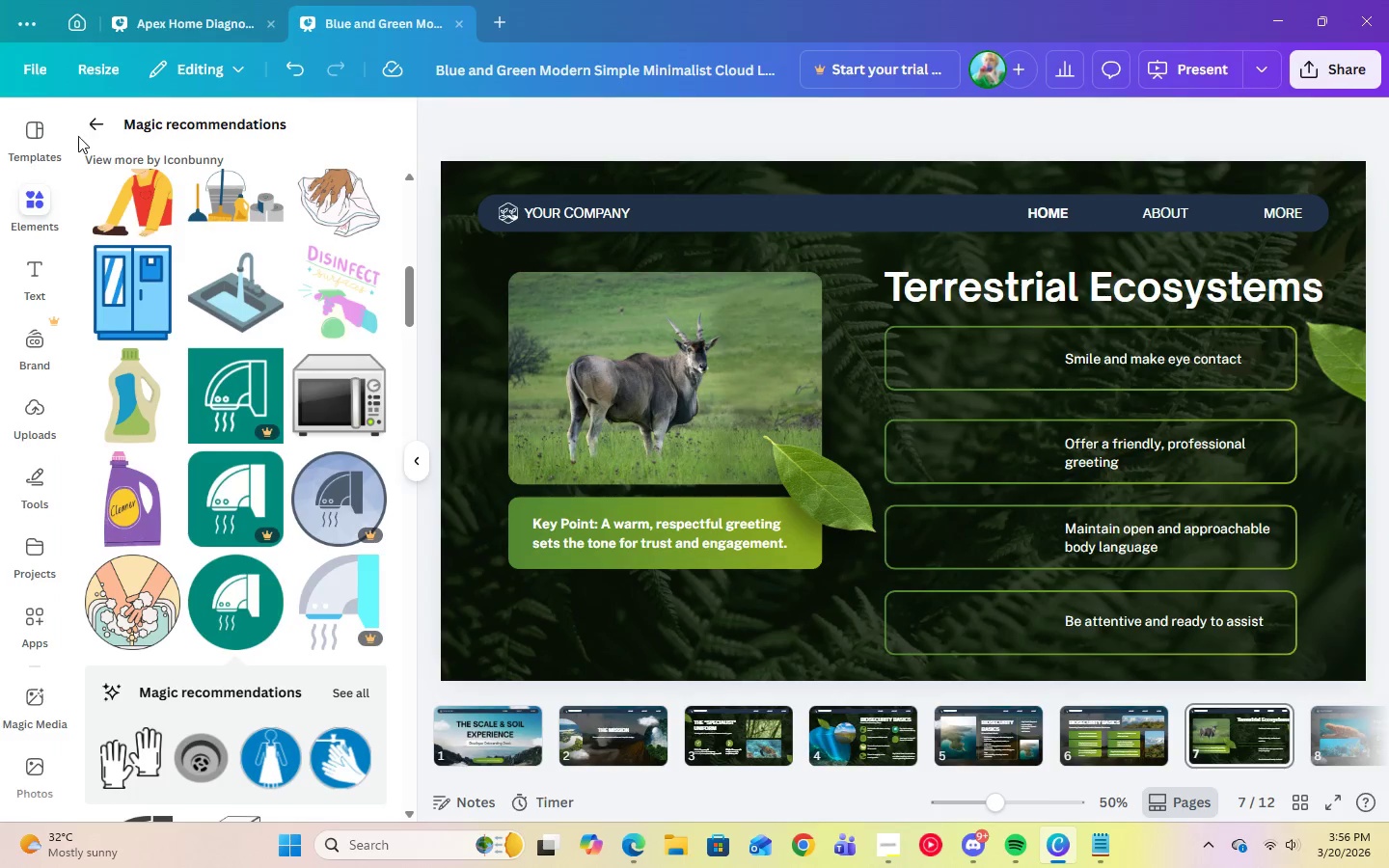 
left_click([90, 130])
 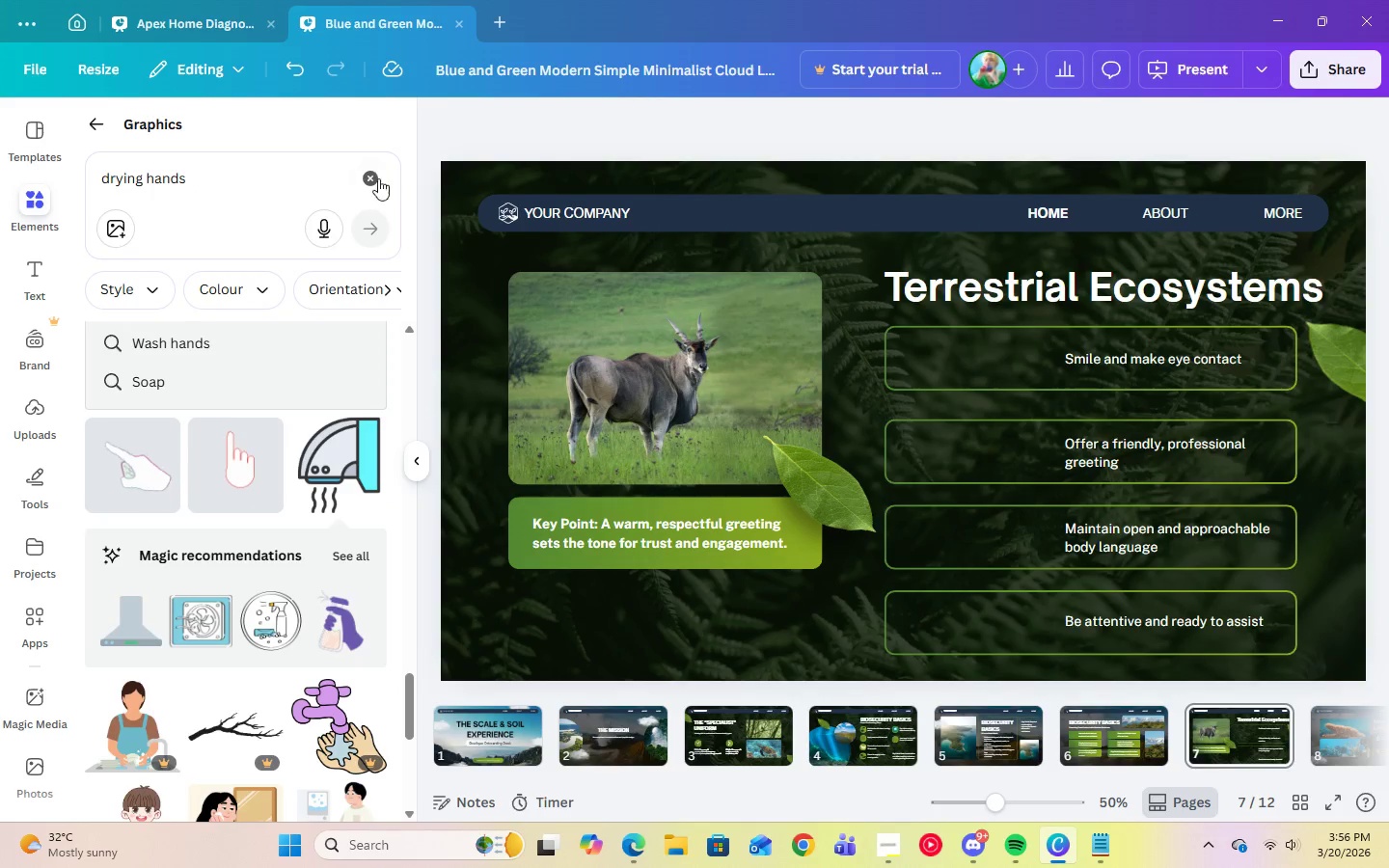 
double_click([235, 188])
 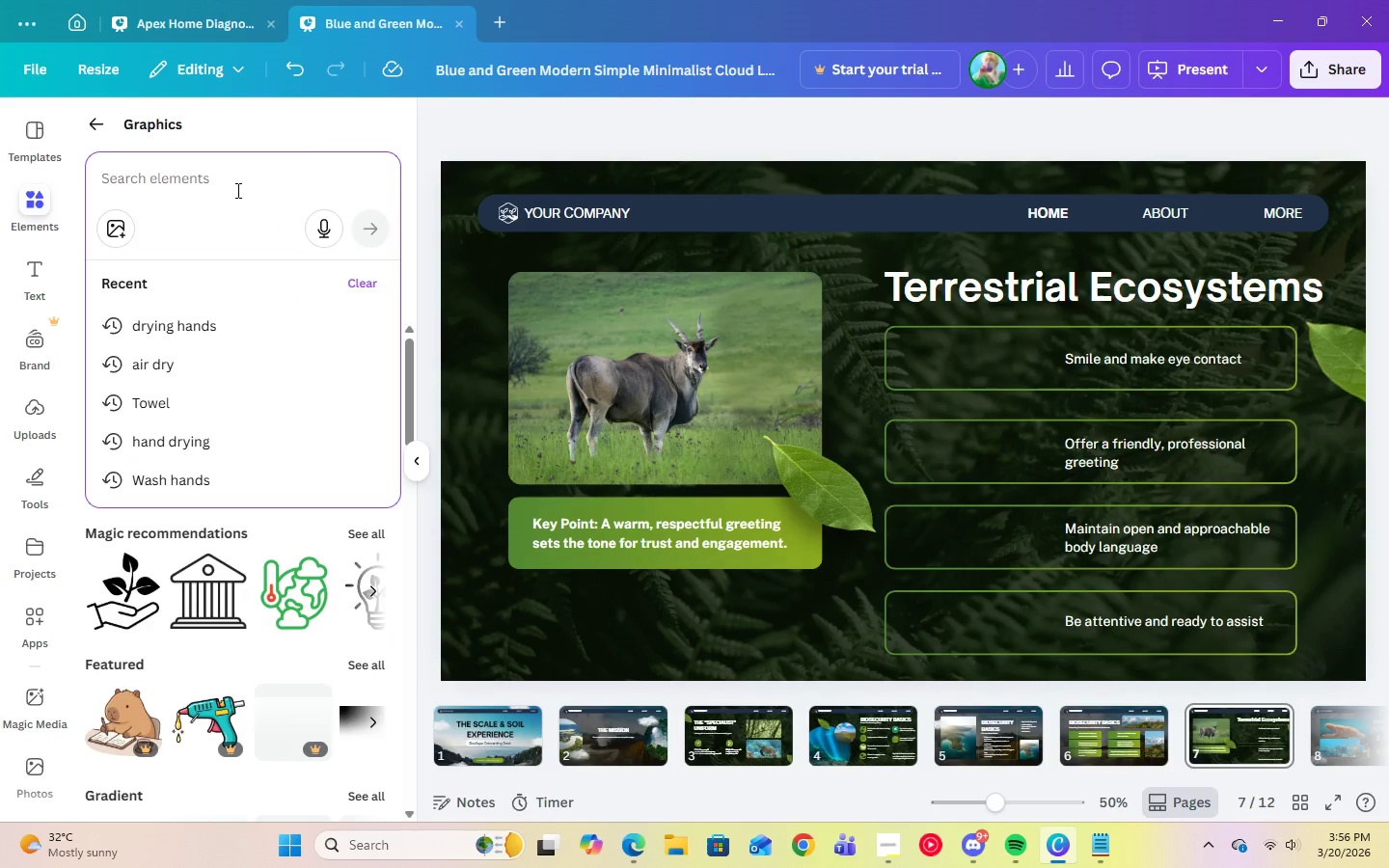 
type(check msrk)
 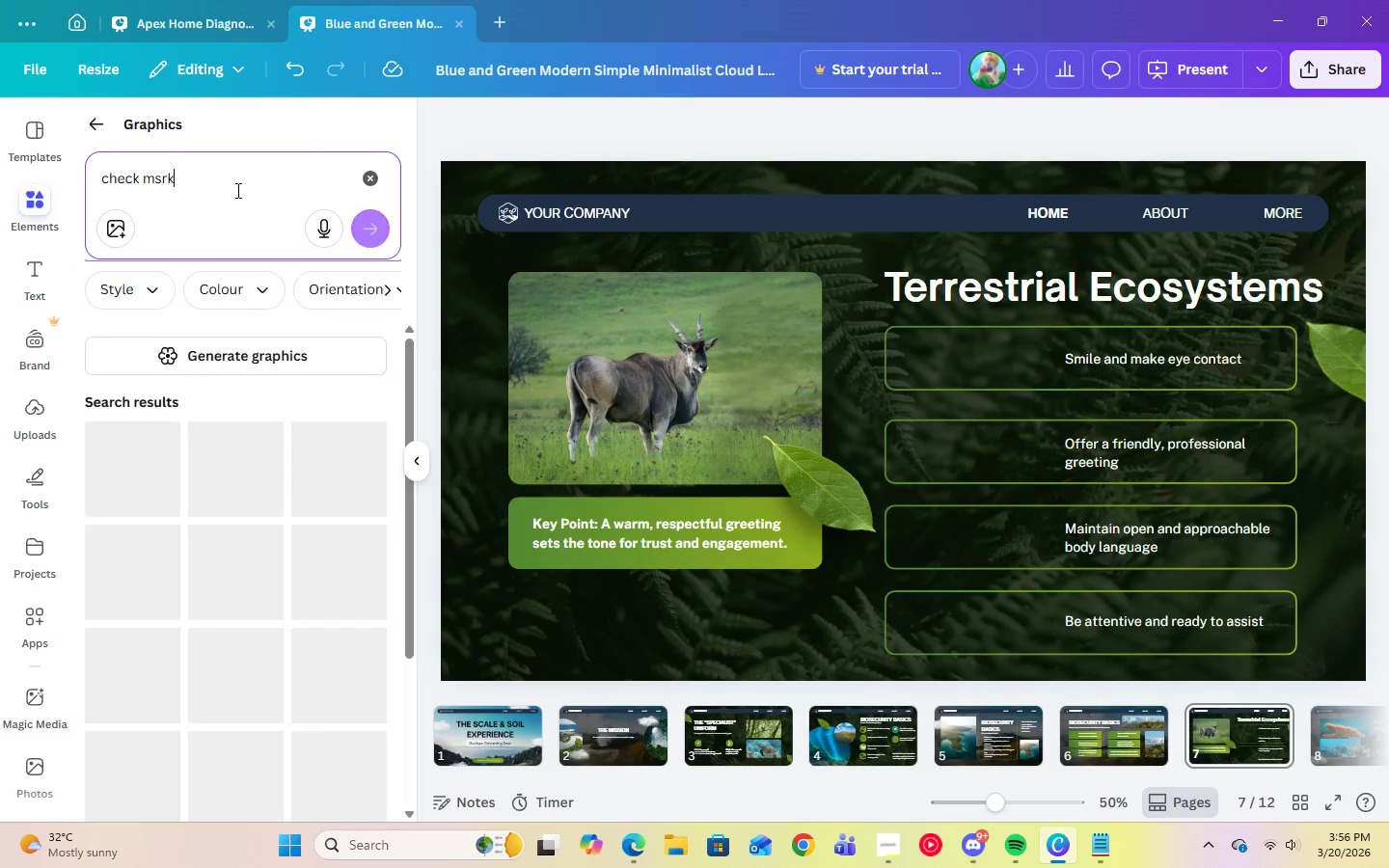 
key(Enter)
 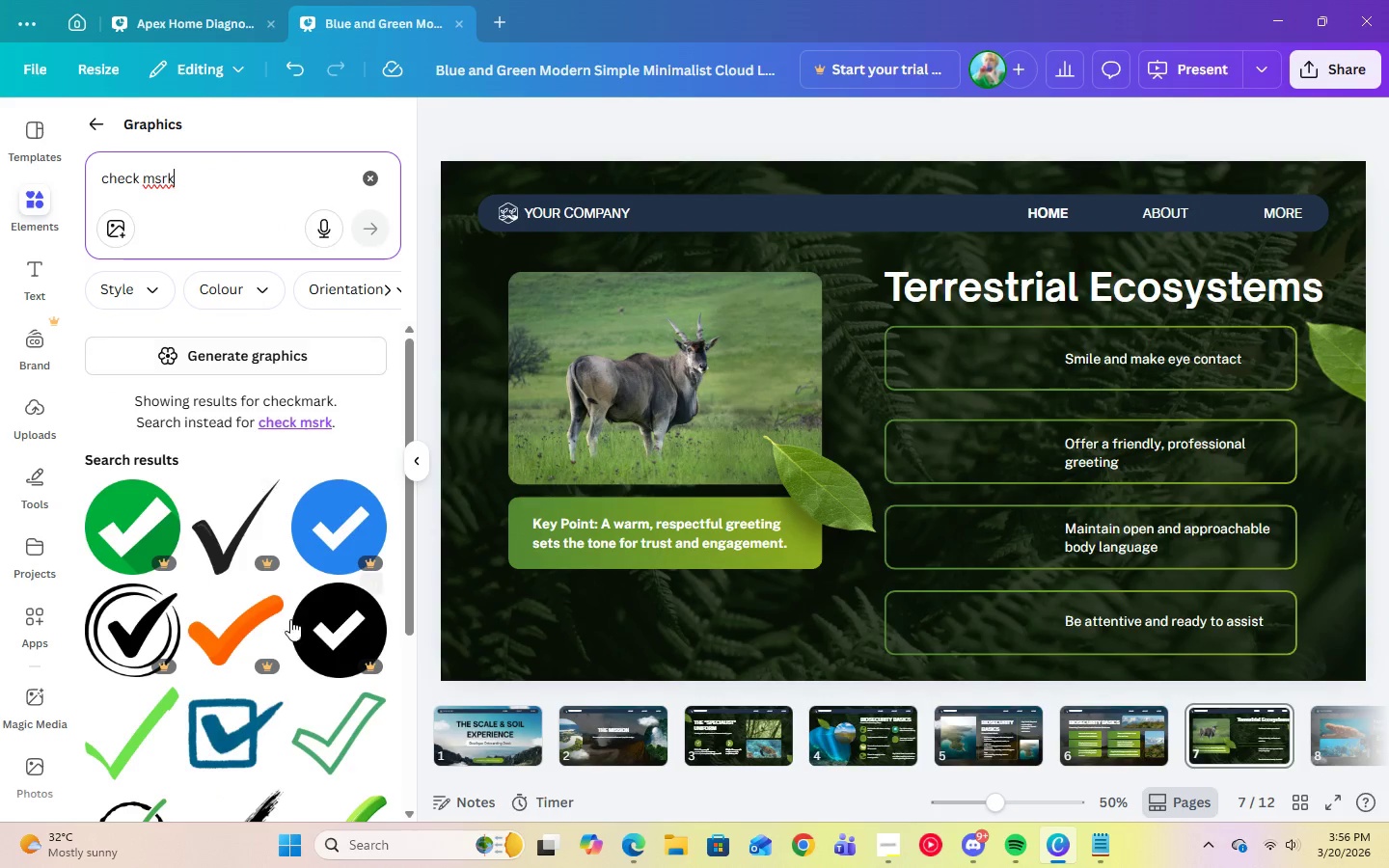 
scroll: coordinate [289, 635], scroll_direction: down, amount: 2.0
 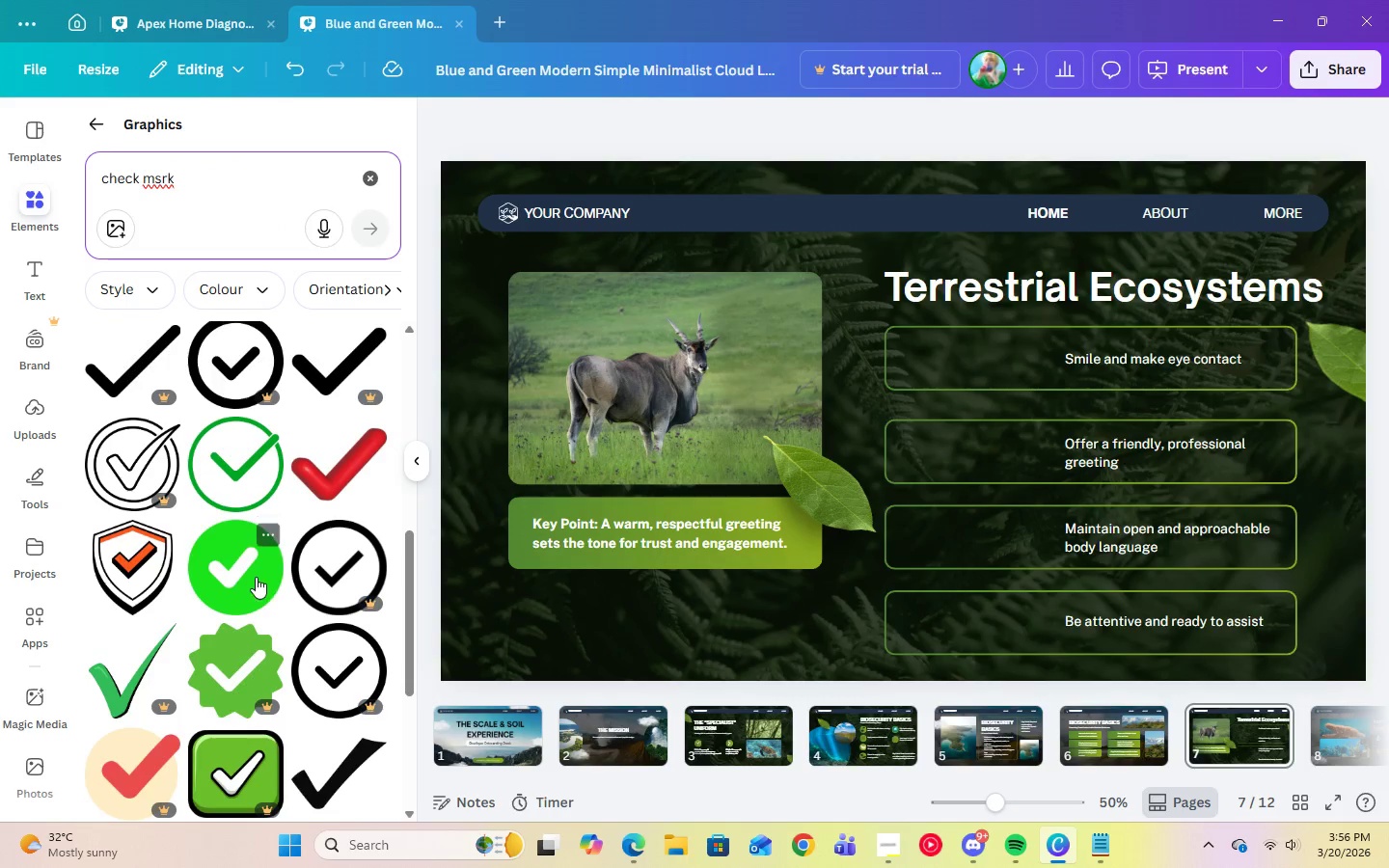 
left_click([255, 573])
 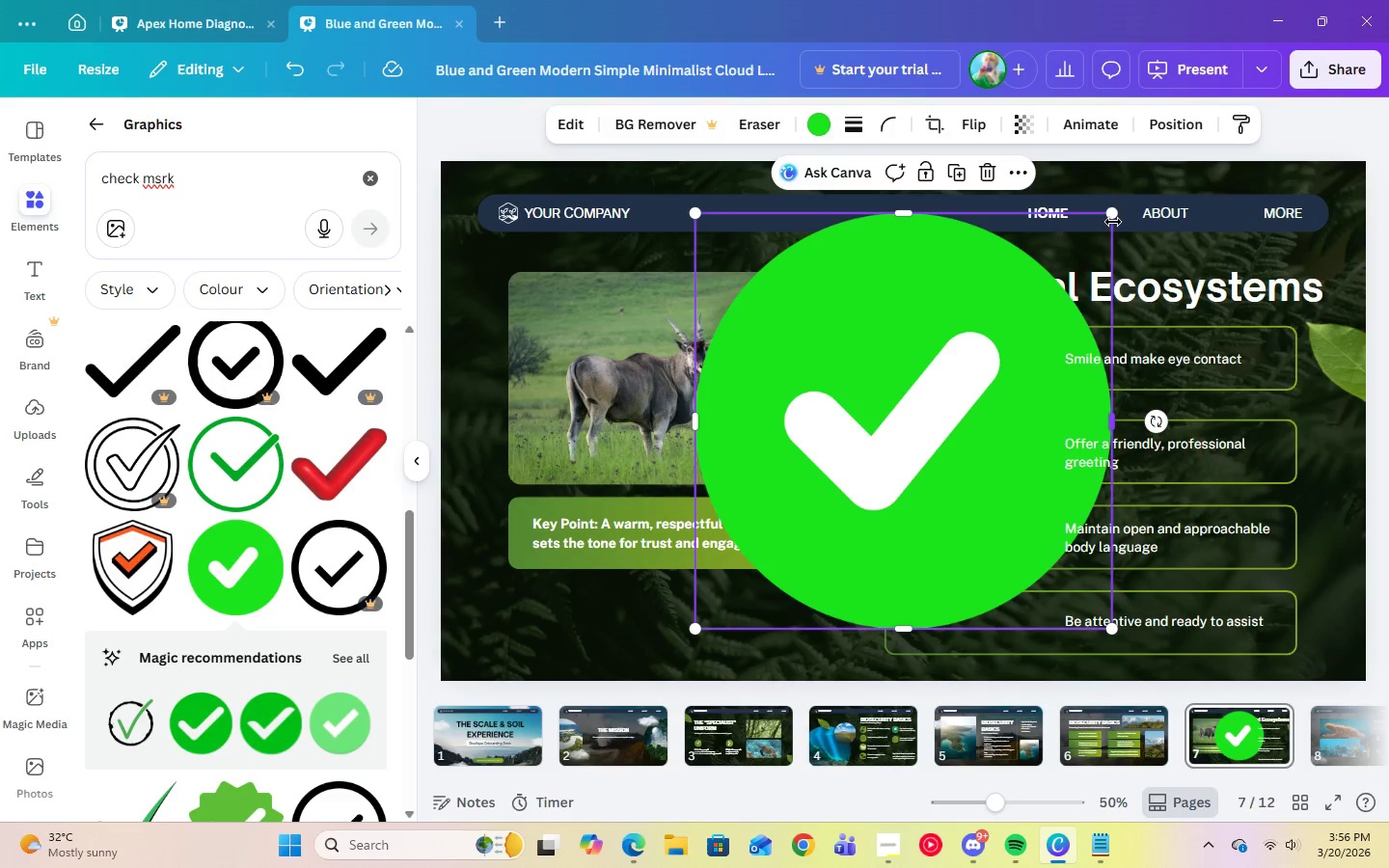 
left_click_drag(start_coordinate=[1110, 216], to_coordinate=[749, 566])
 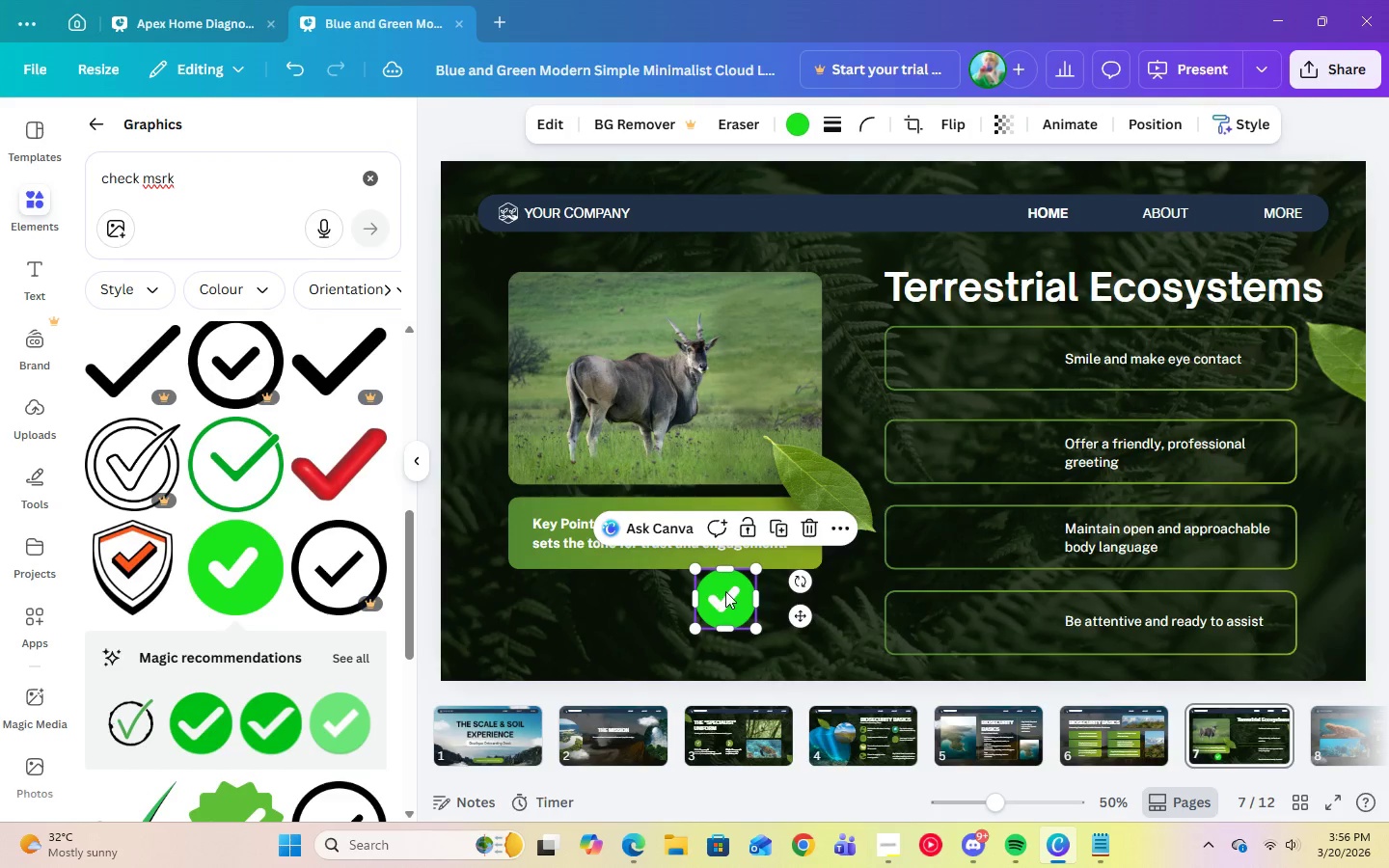 
left_click_drag(start_coordinate=[725, 591], to_coordinate=[980, 347])
 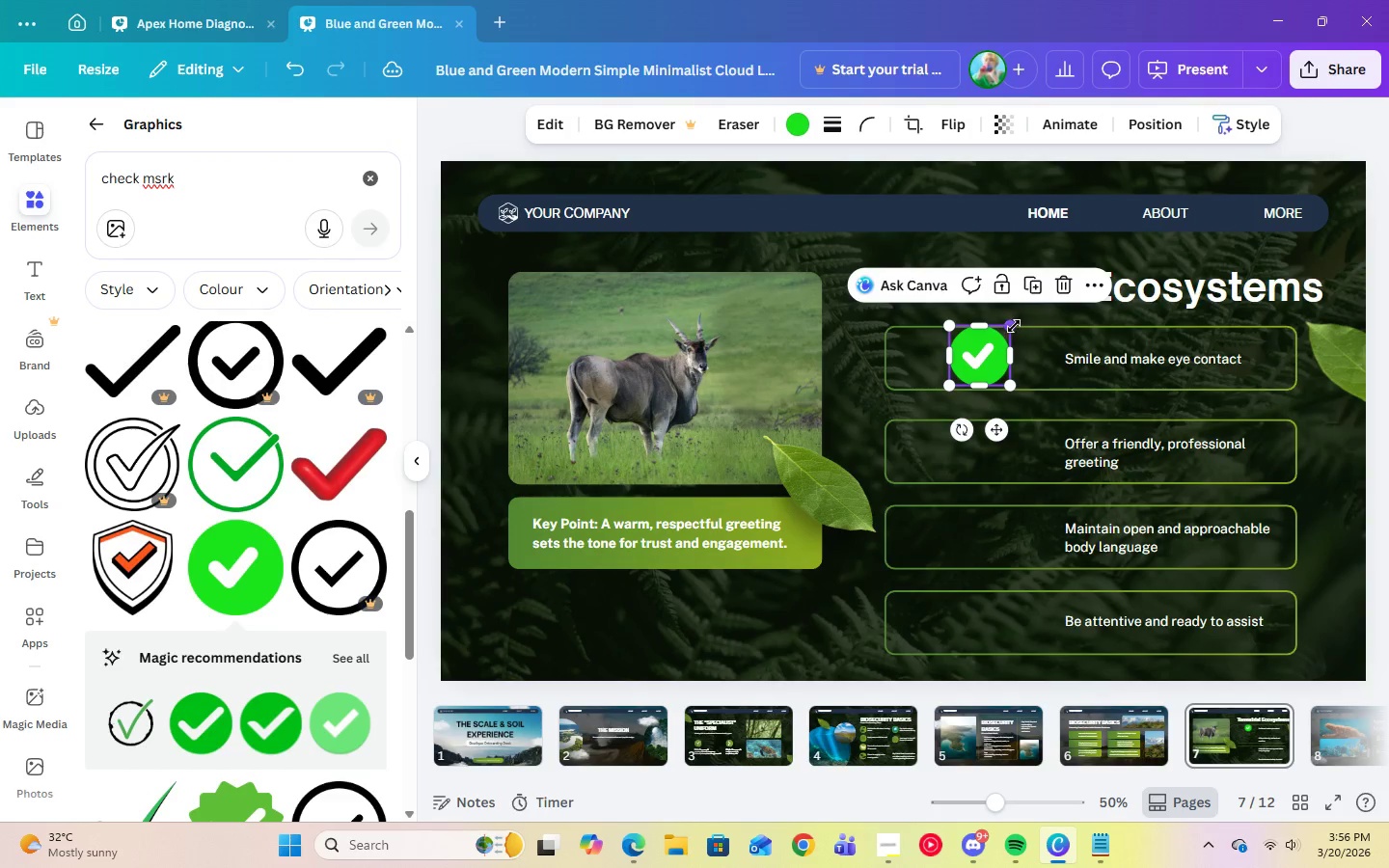 
left_click_drag(start_coordinate=[1014, 326], to_coordinate=[1005, 340])
 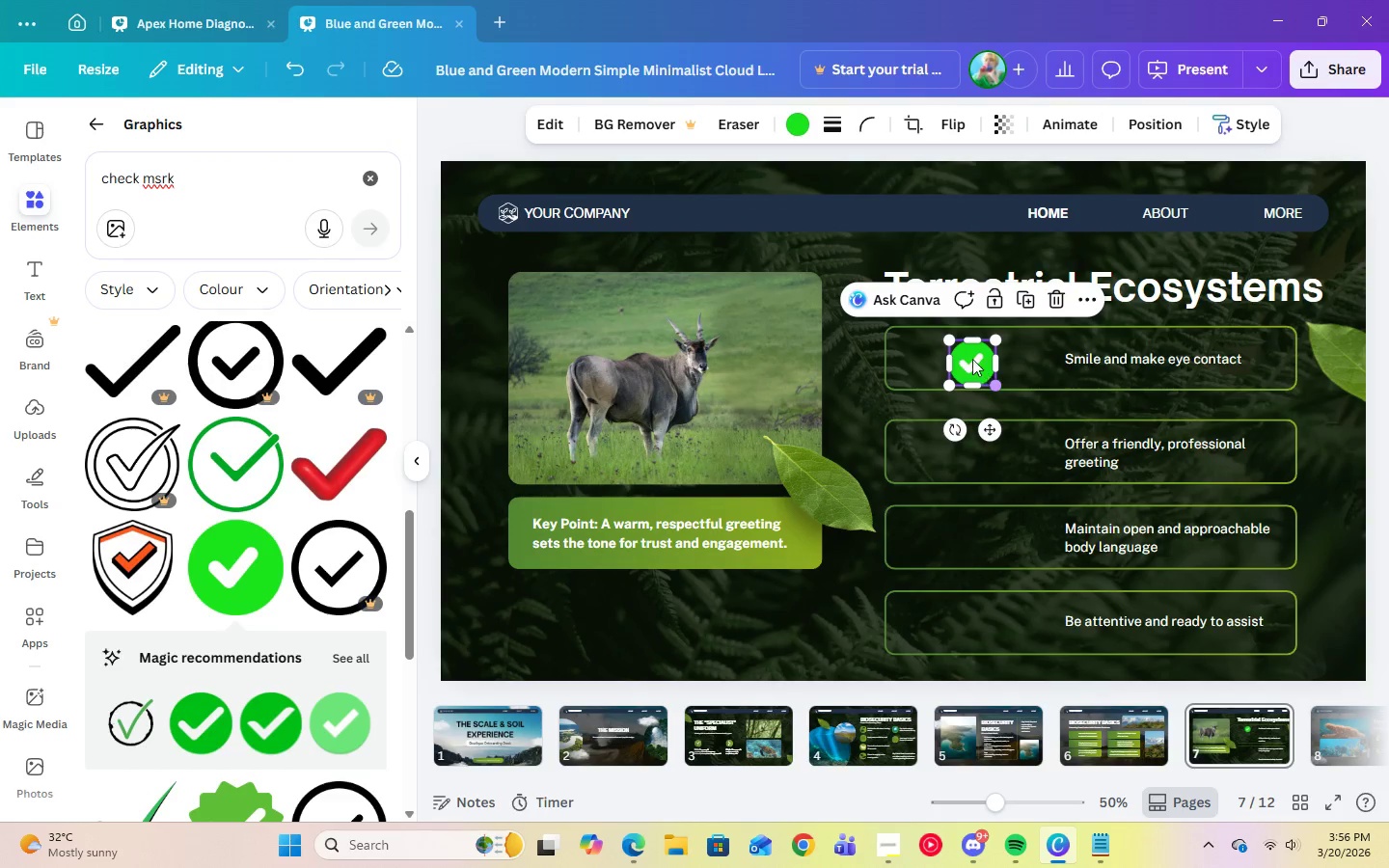 
left_click_drag(start_coordinate=[972, 358], to_coordinate=[983, 352])
 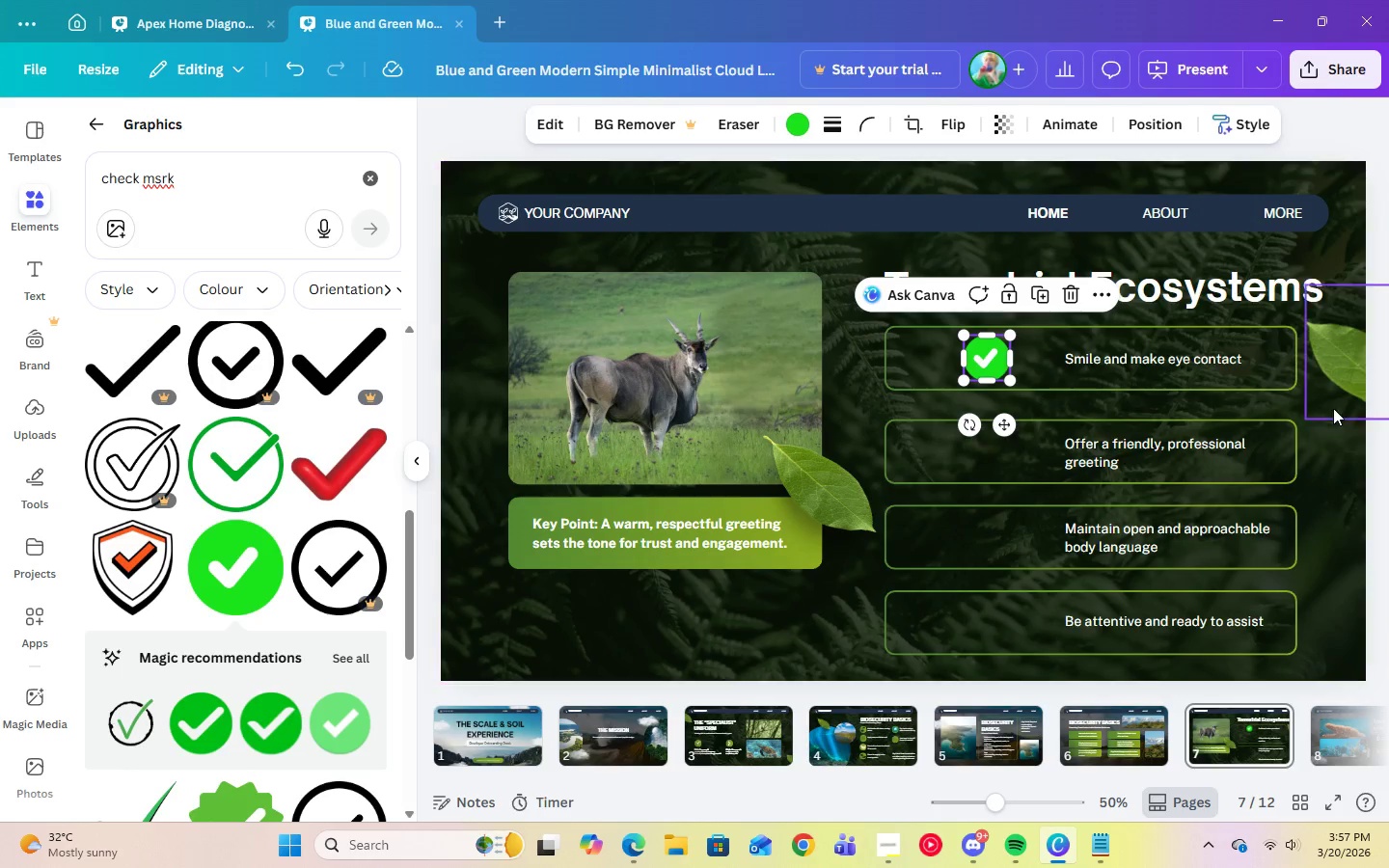 
left_click([1337, 412])
 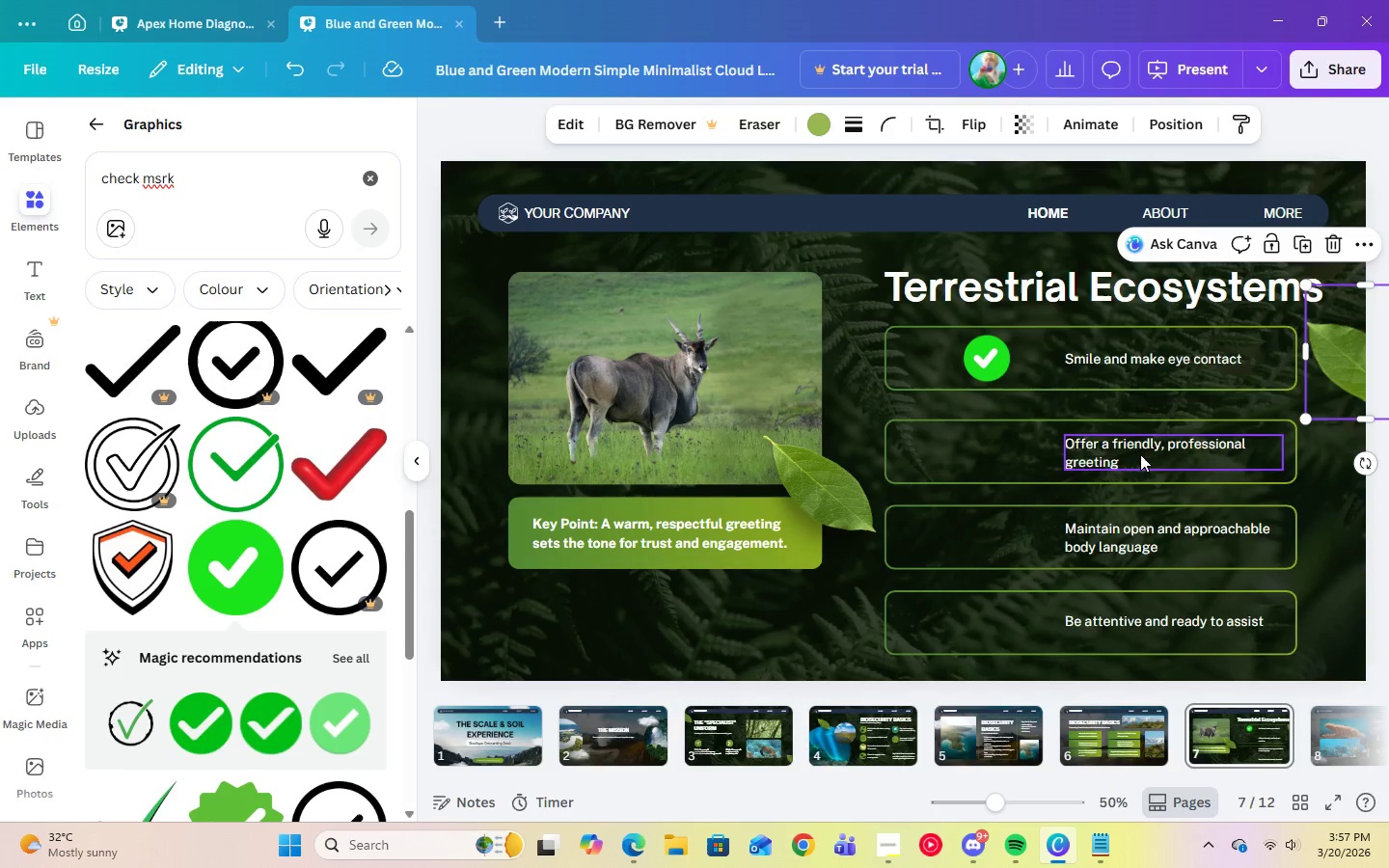 
left_click([983, 370])
 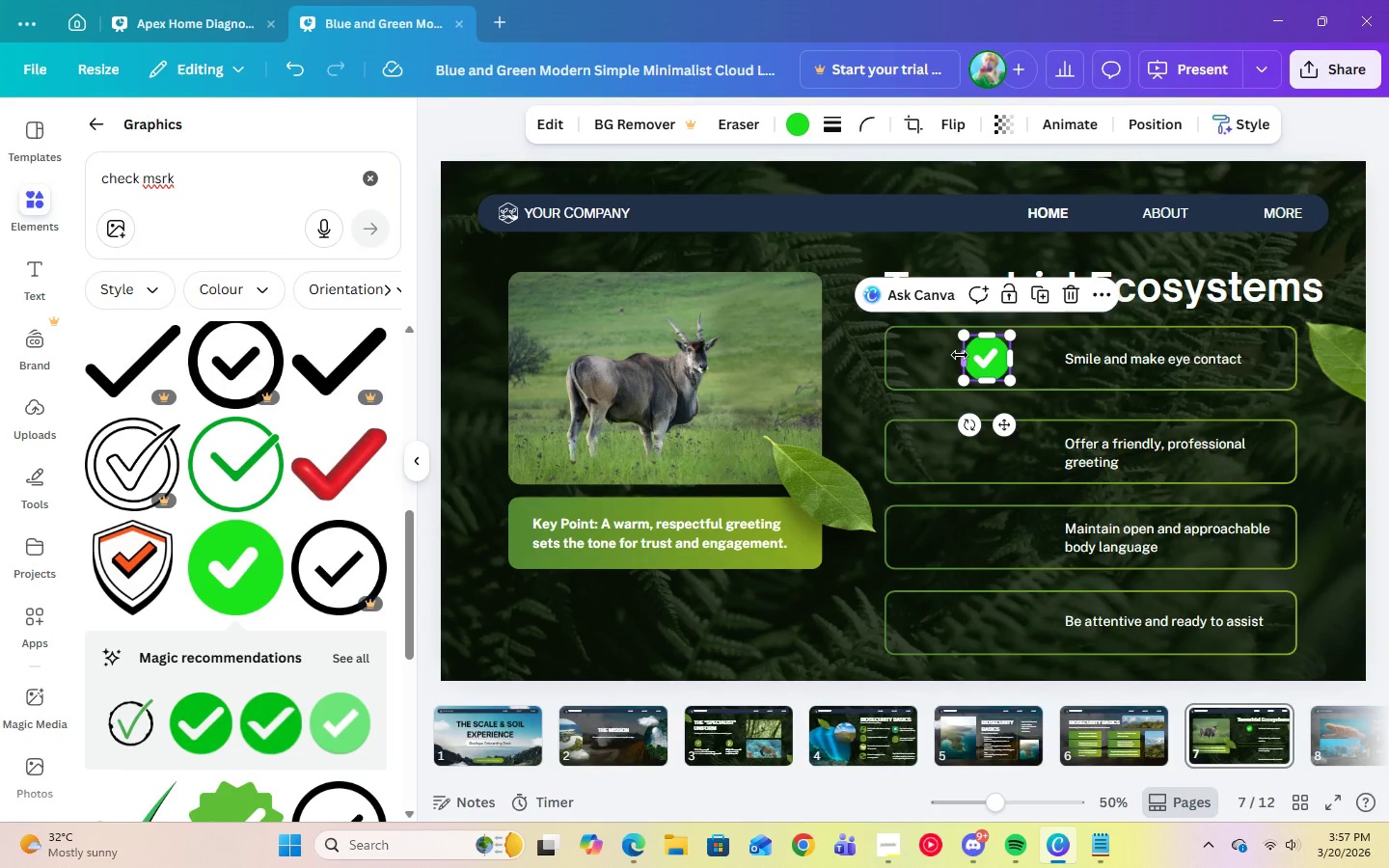 
left_click_drag(start_coordinate=[960, 356], to_coordinate=[915, 358])
 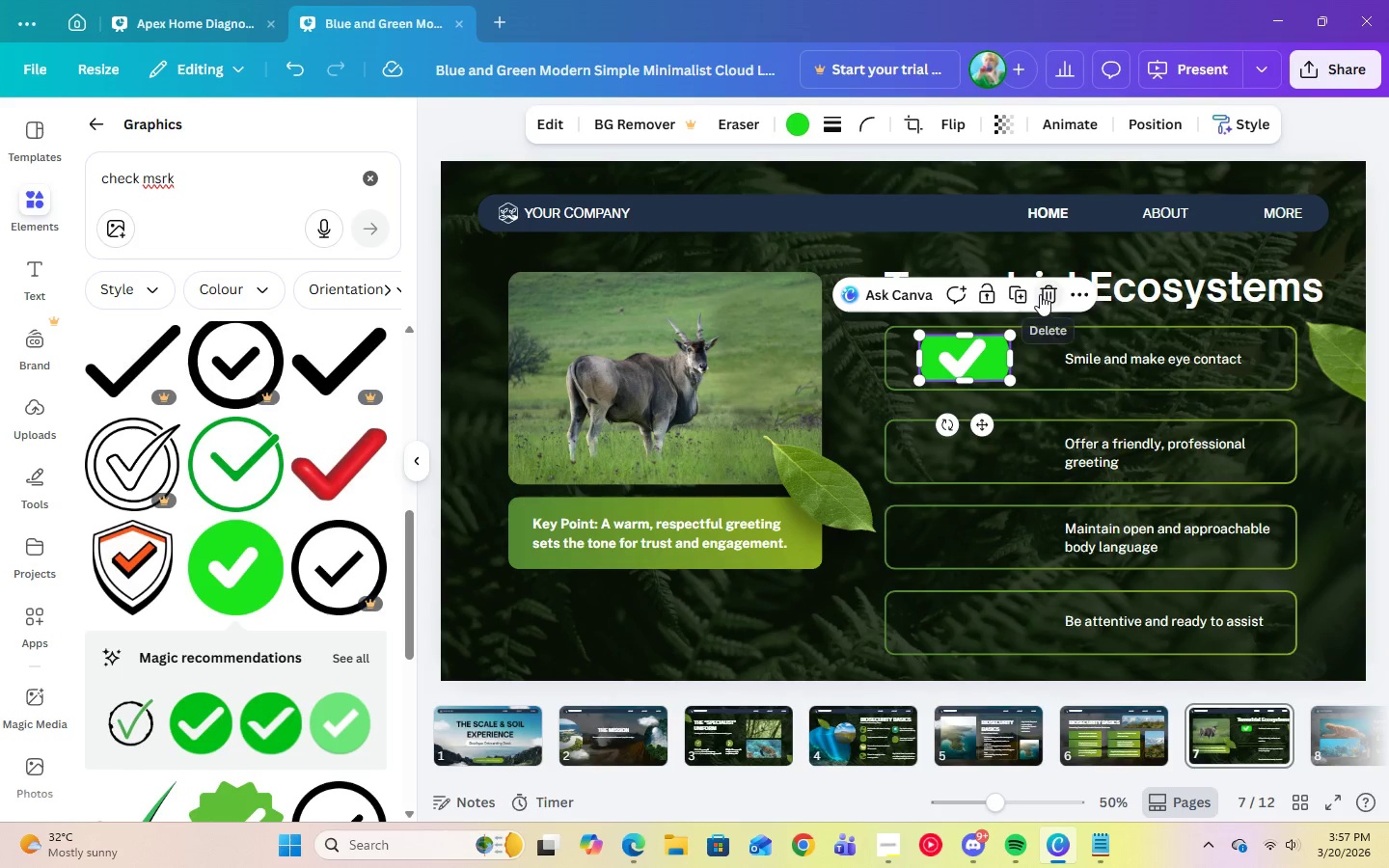 
left_click([1045, 294])
 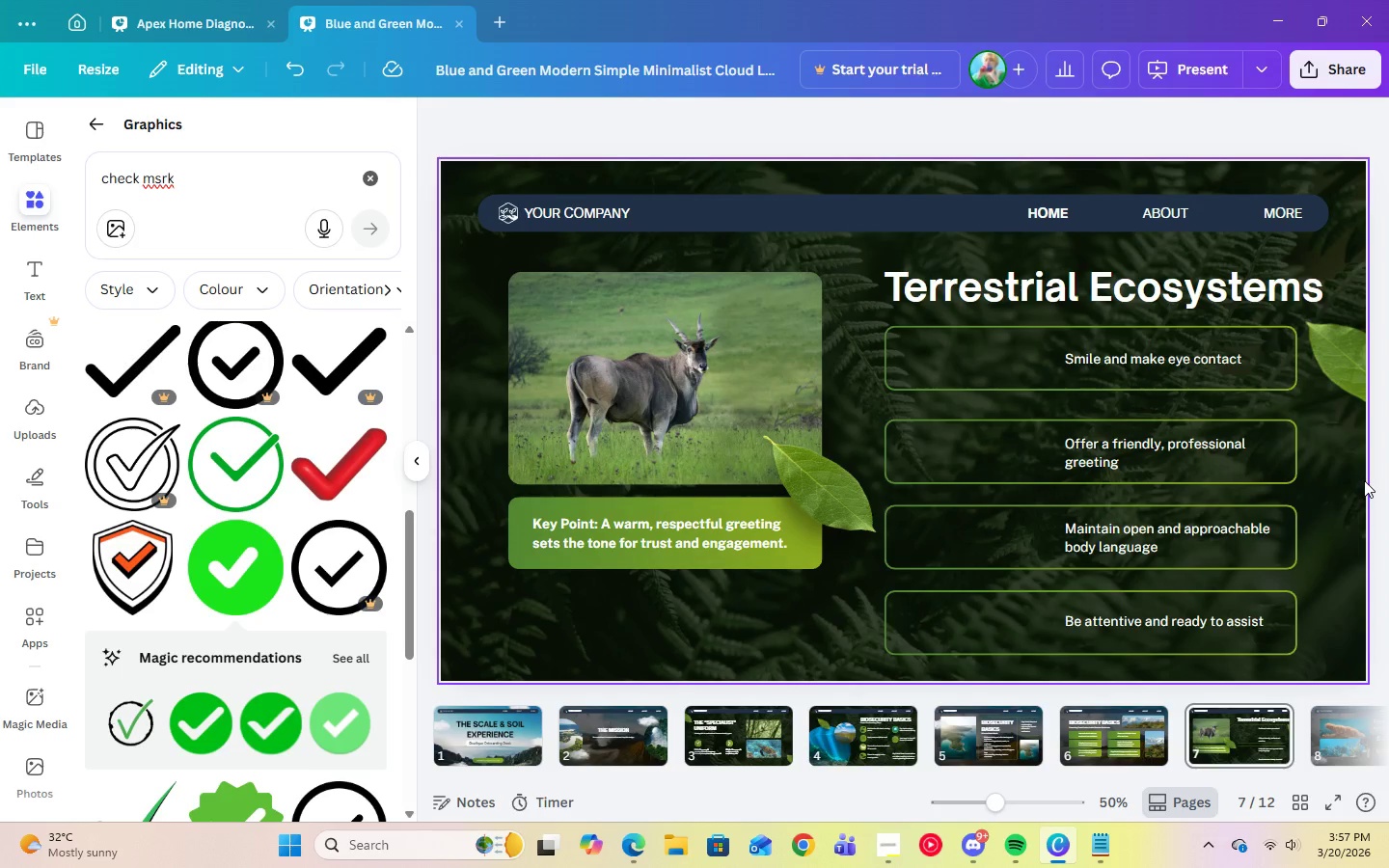 
wait(9.39)
 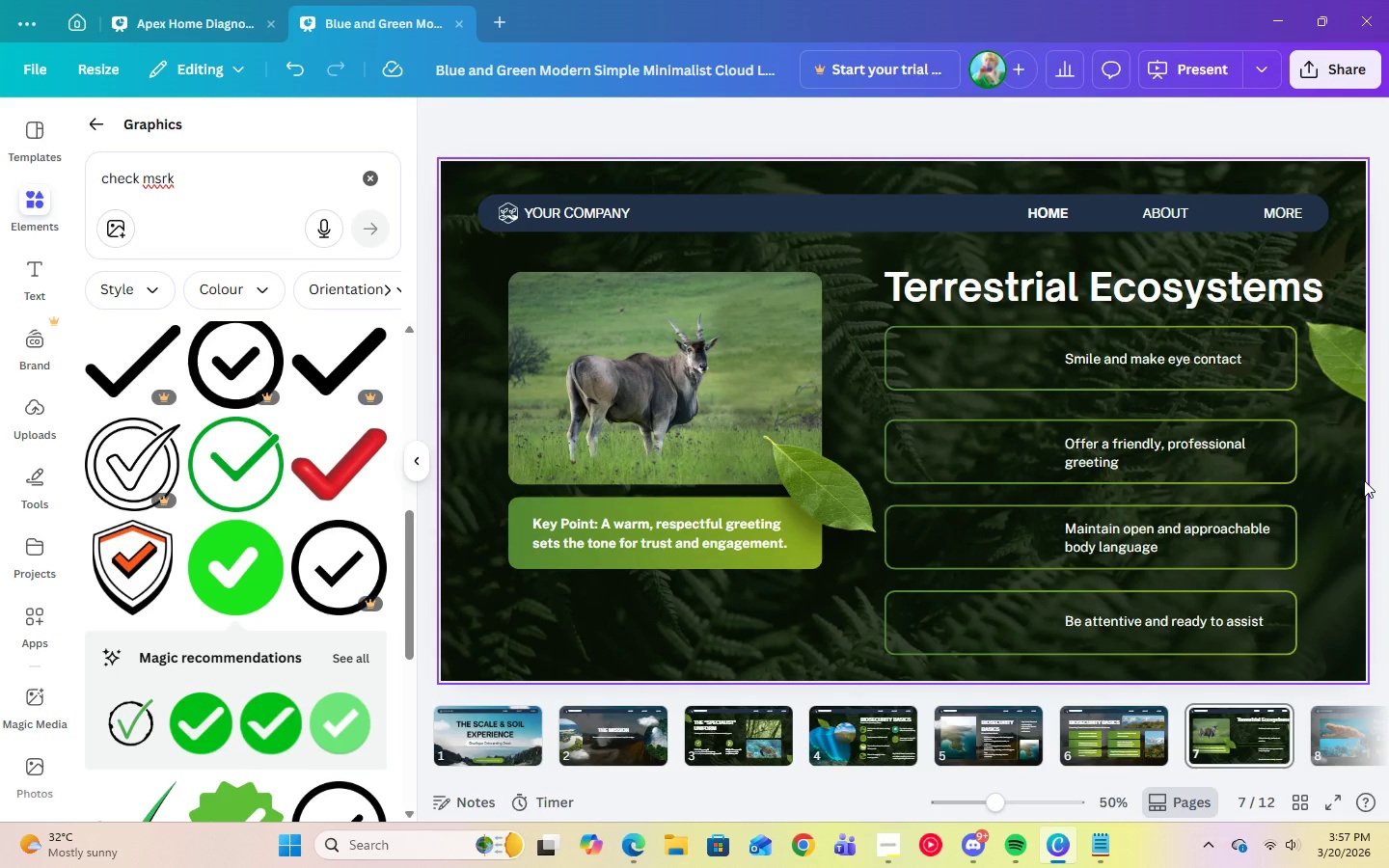 
scroll: coordinate [221, 737], scroll_direction: down, amount: 5.0
 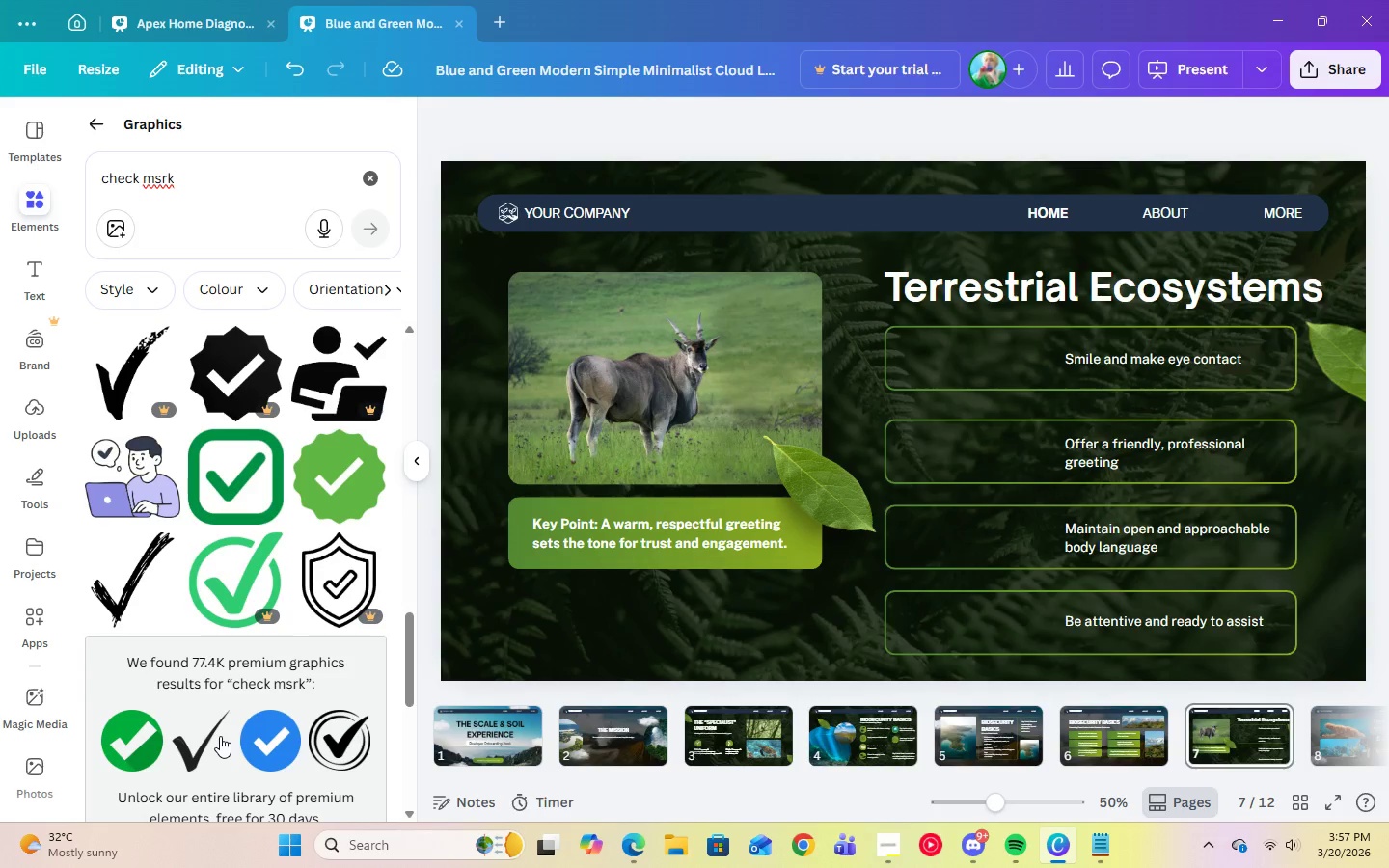 
wait(9.56)
 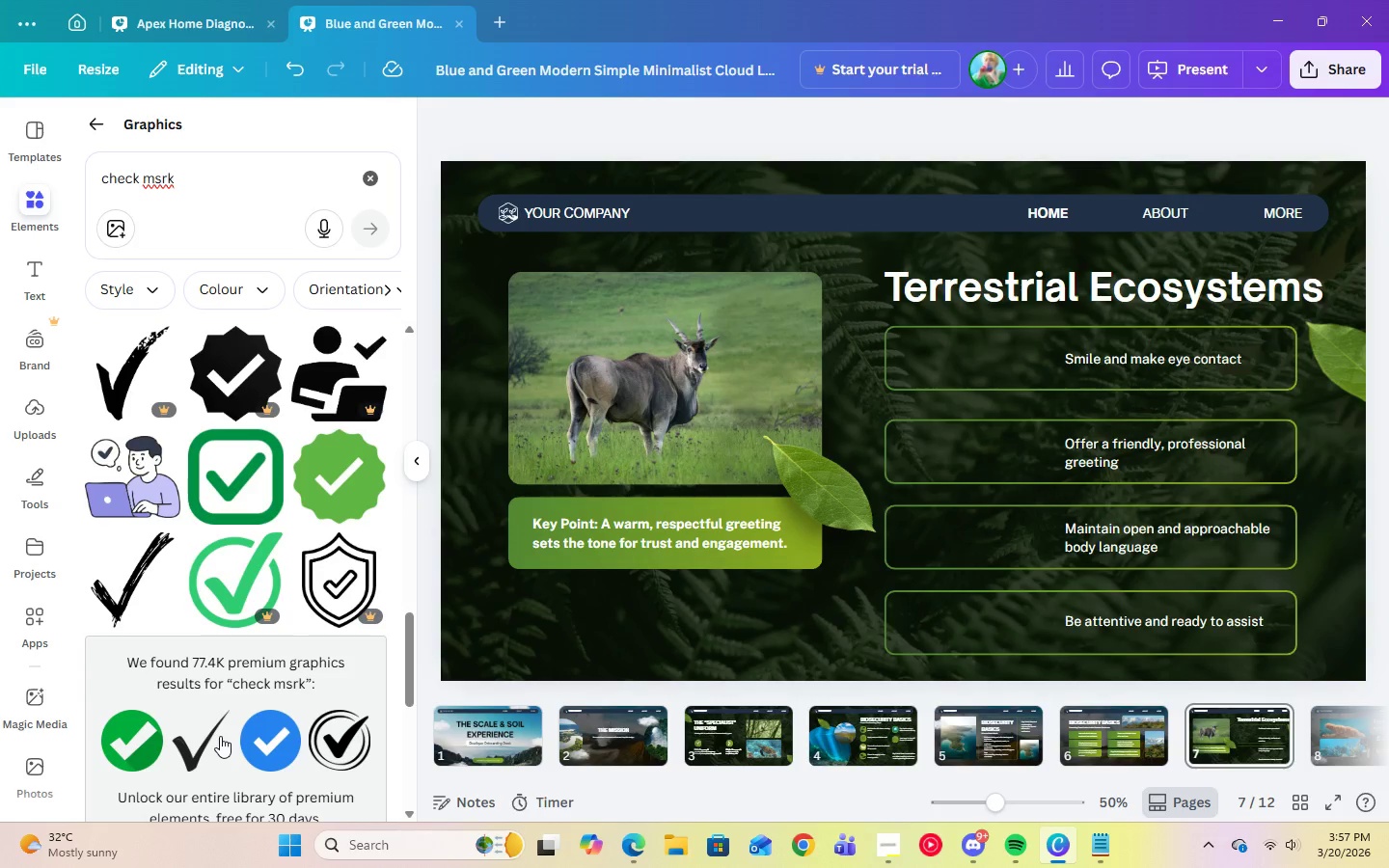 
scroll: coordinate [341, 614], scroll_direction: up, amount: 2.0
 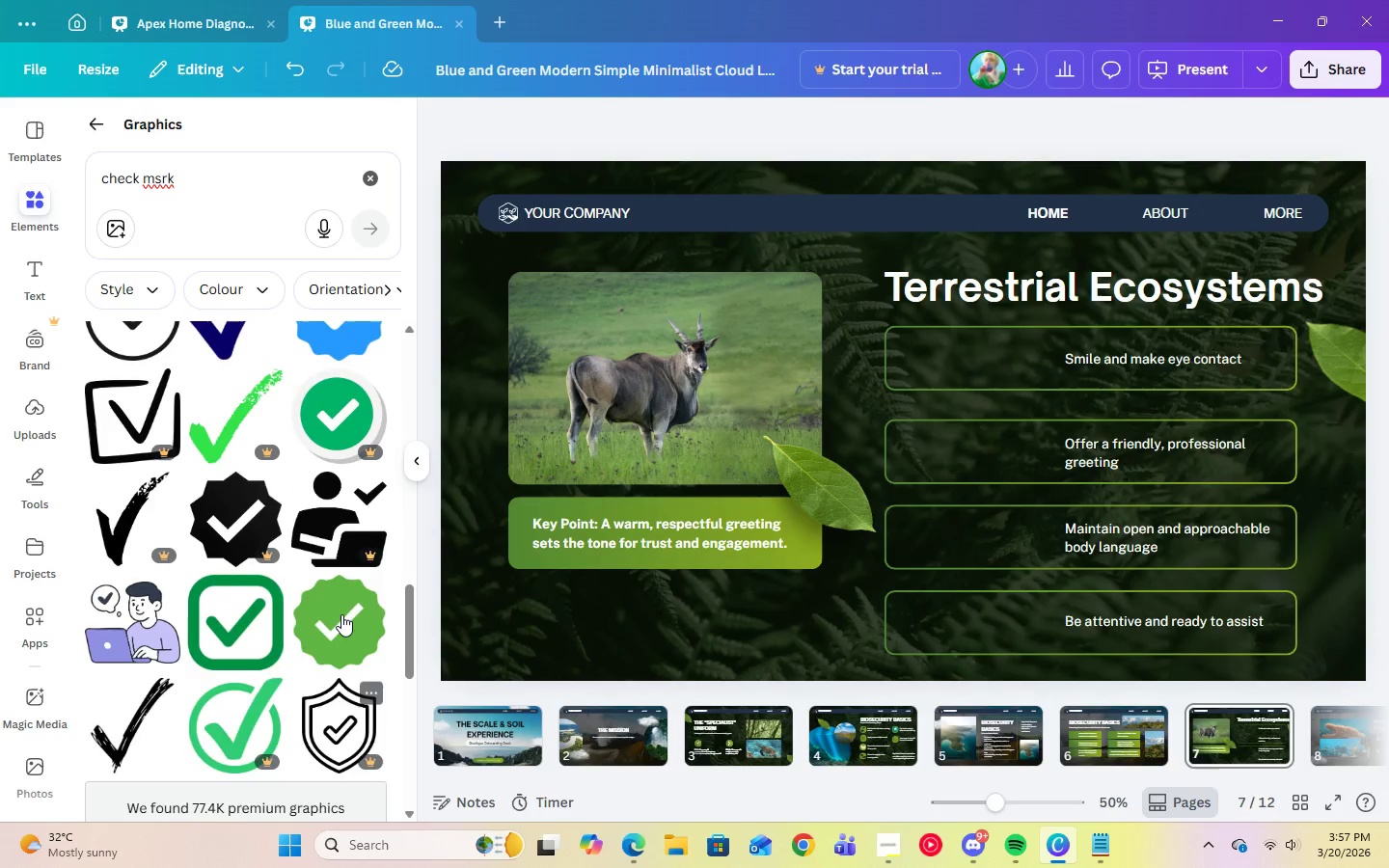 
scroll: coordinate [316, 617], scroll_direction: none, amount: 0.0
 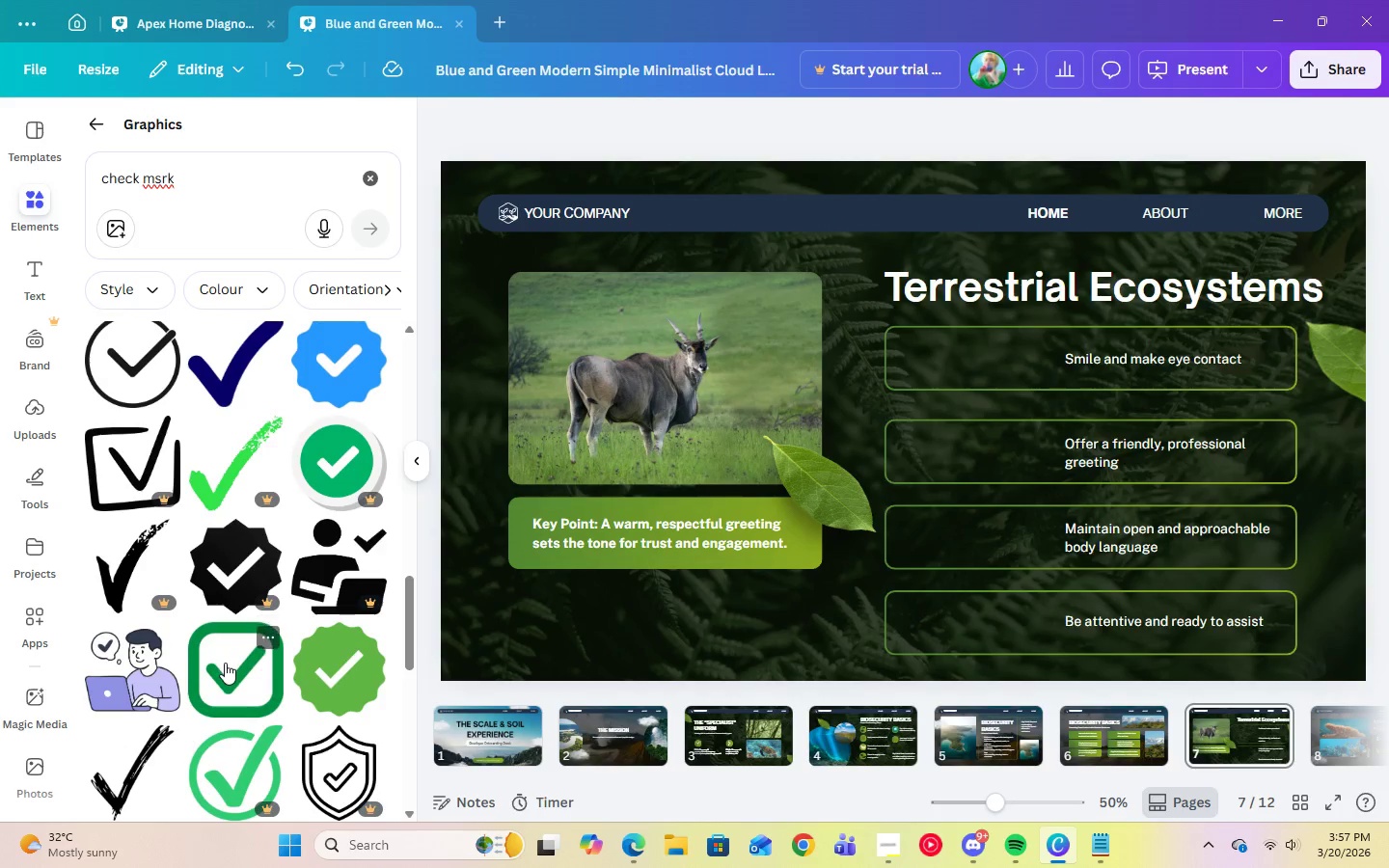 
left_click([225, 663])
 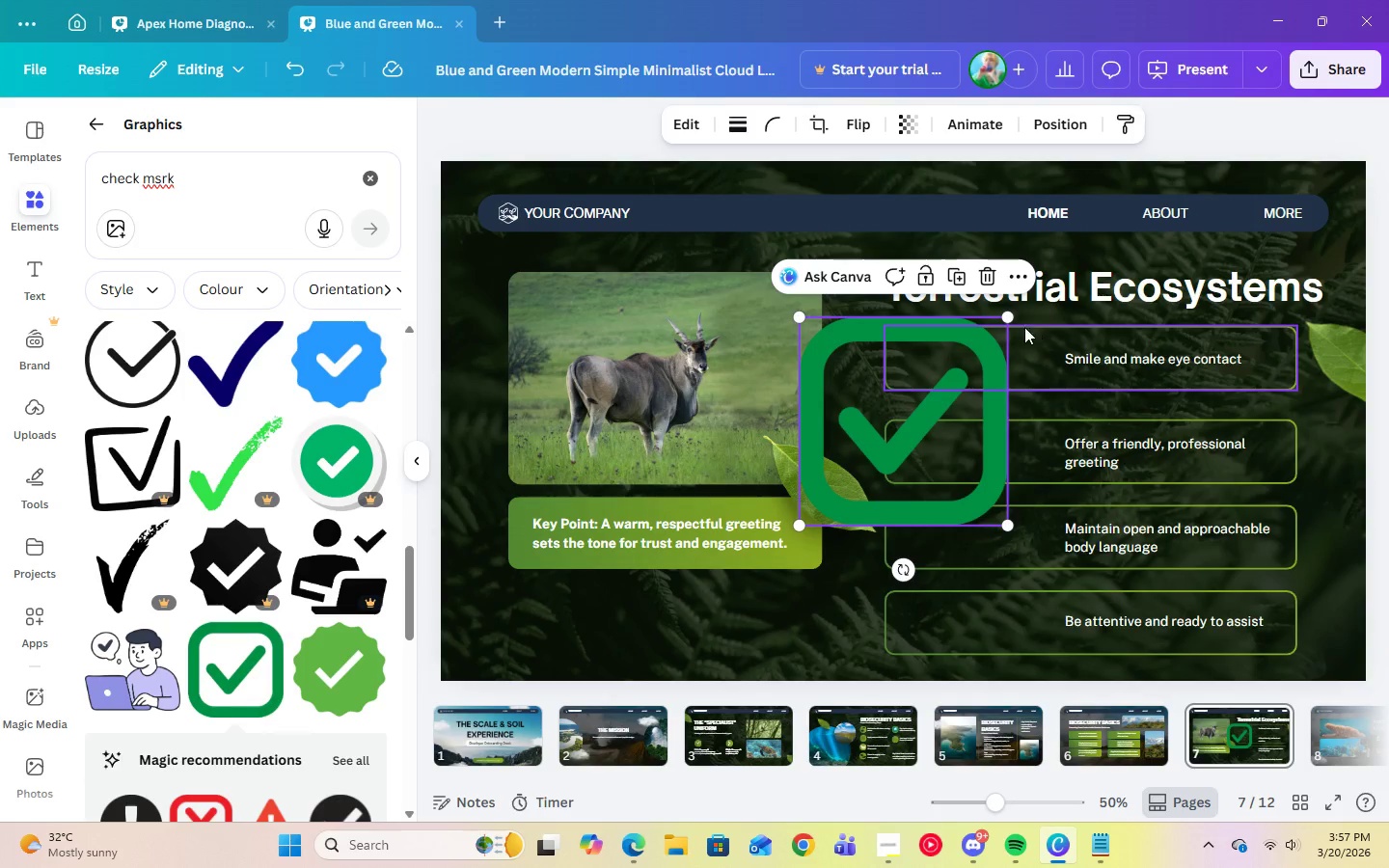 
left_click_drag(start_coordinate=[1007, 321], to_coordinate=[882, 453])
 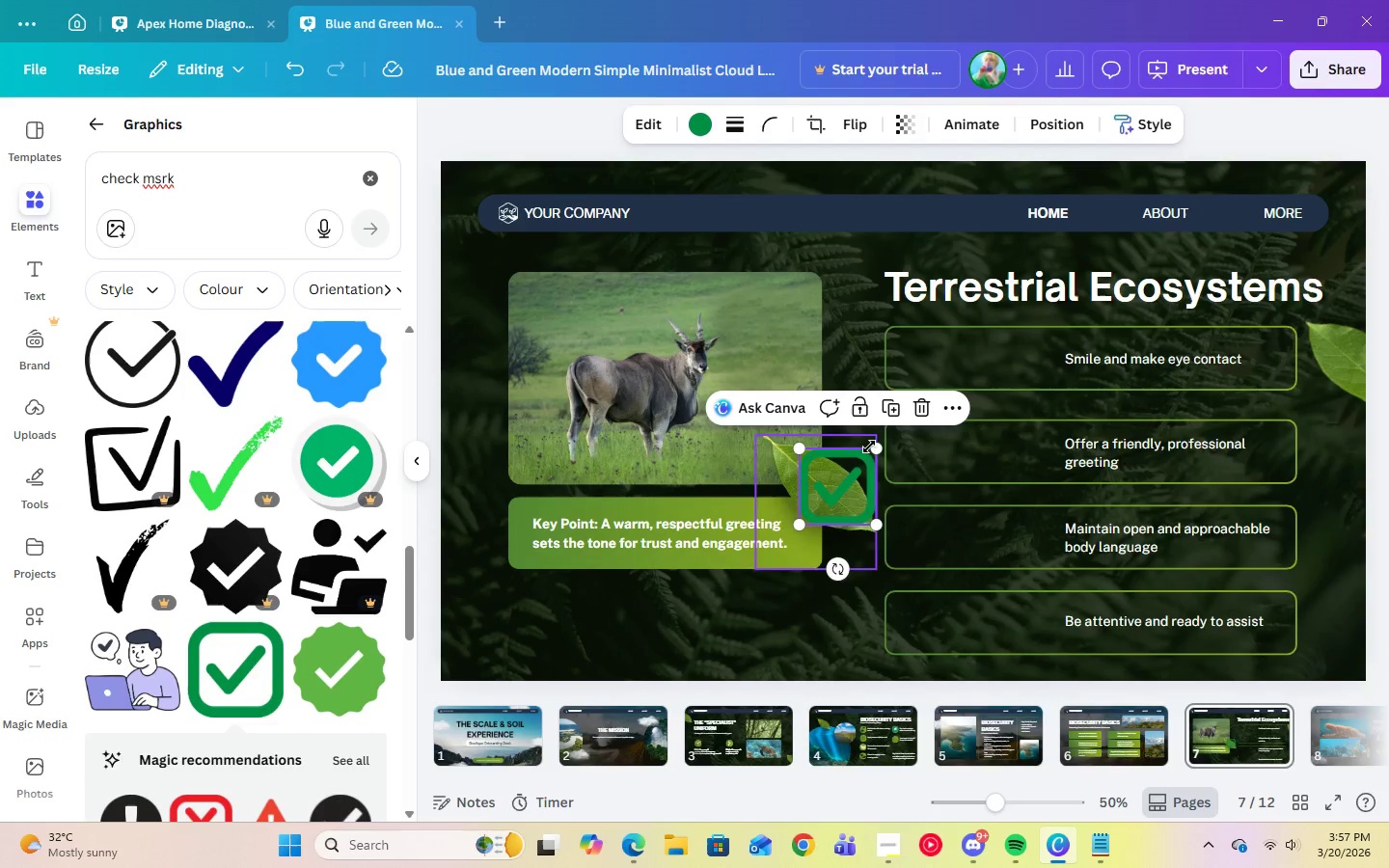 
left_click_drag(start_coordinate=[874, 447], to_coordinate=[864, 458])
 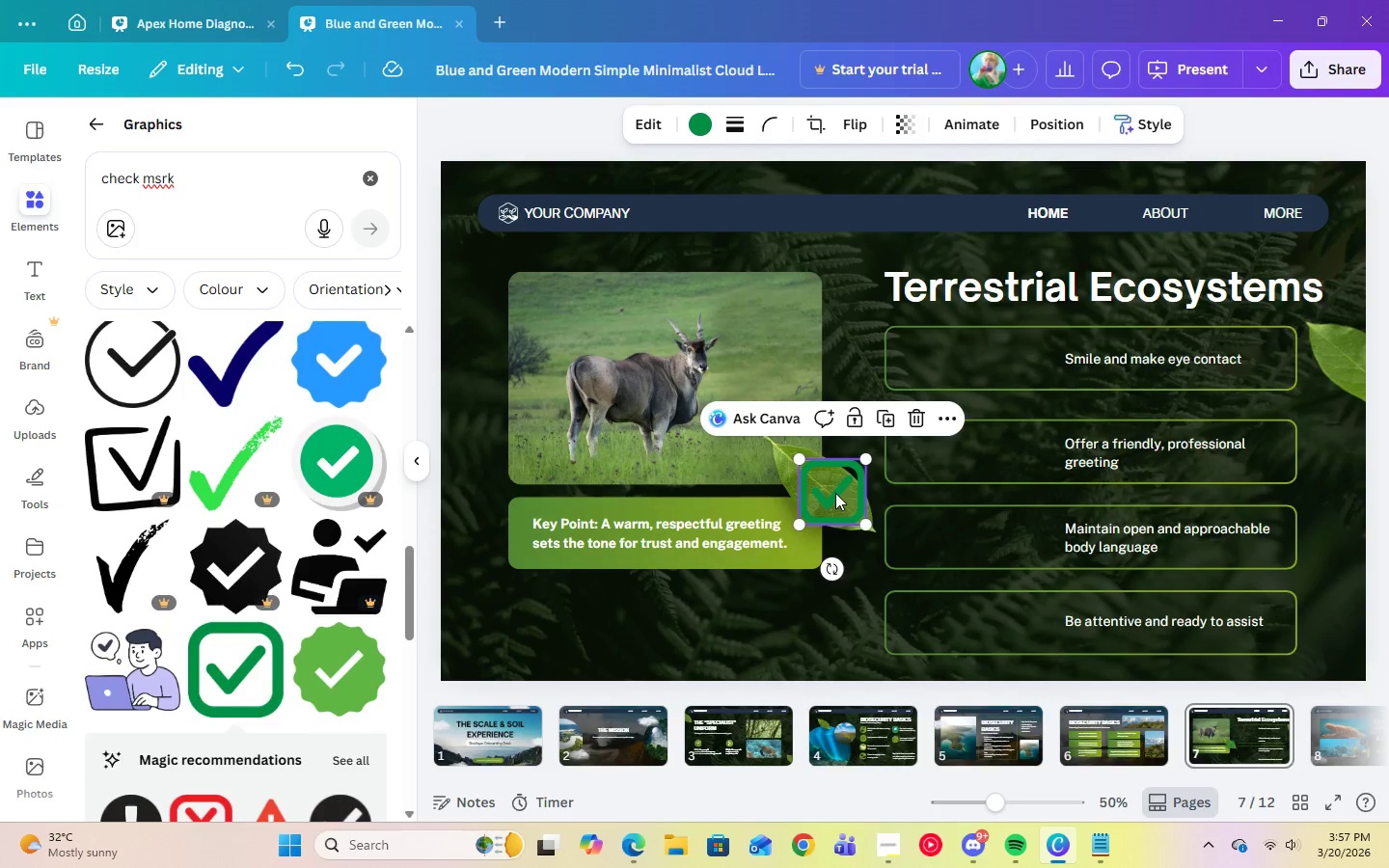 
left_click_drag(start_coordinate=[835, 493], to_coordinate=[987, 359])
 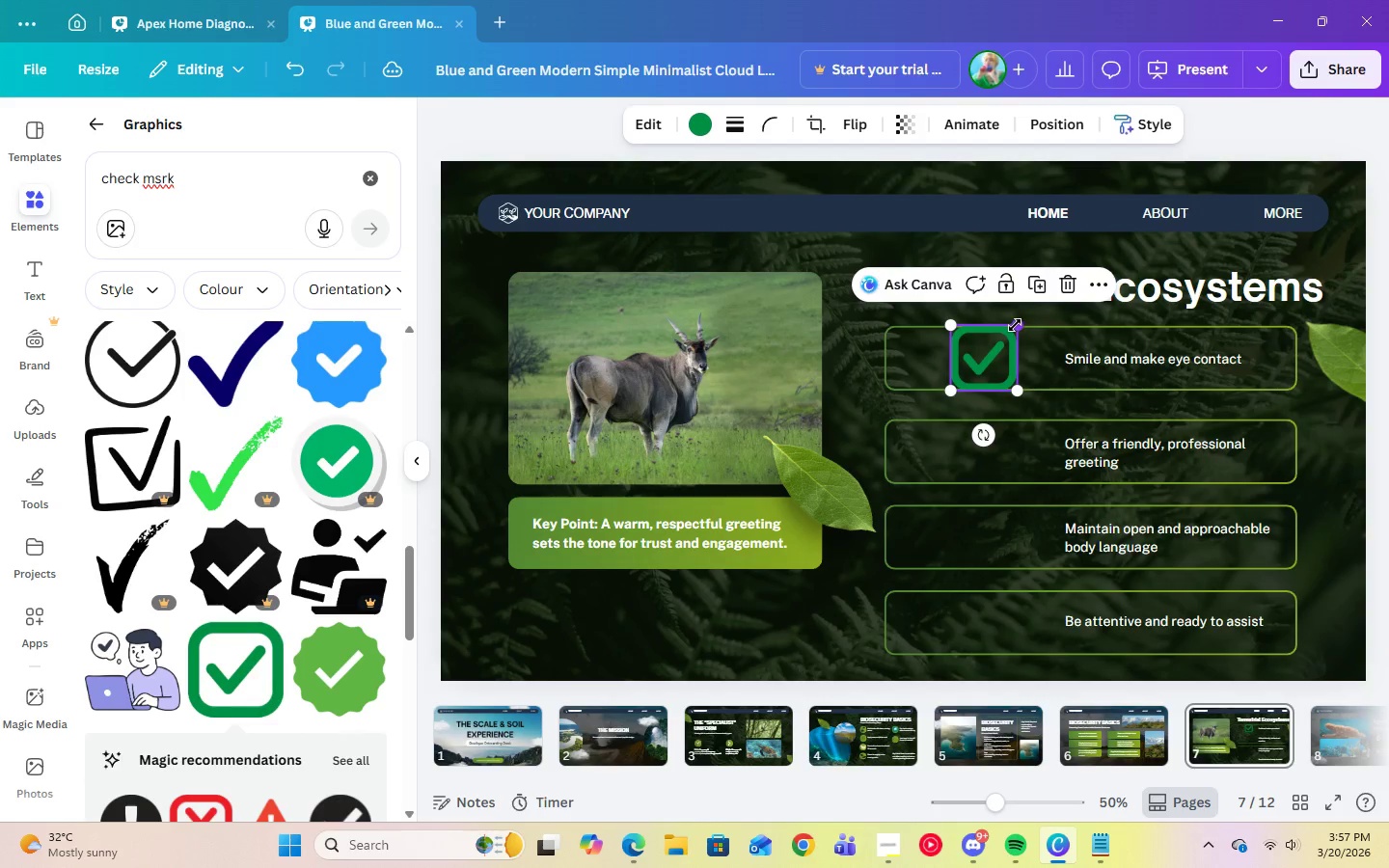 
left_click_drag(start_coordinate=[1015, 325], to_coordinate=[1002, 342])
 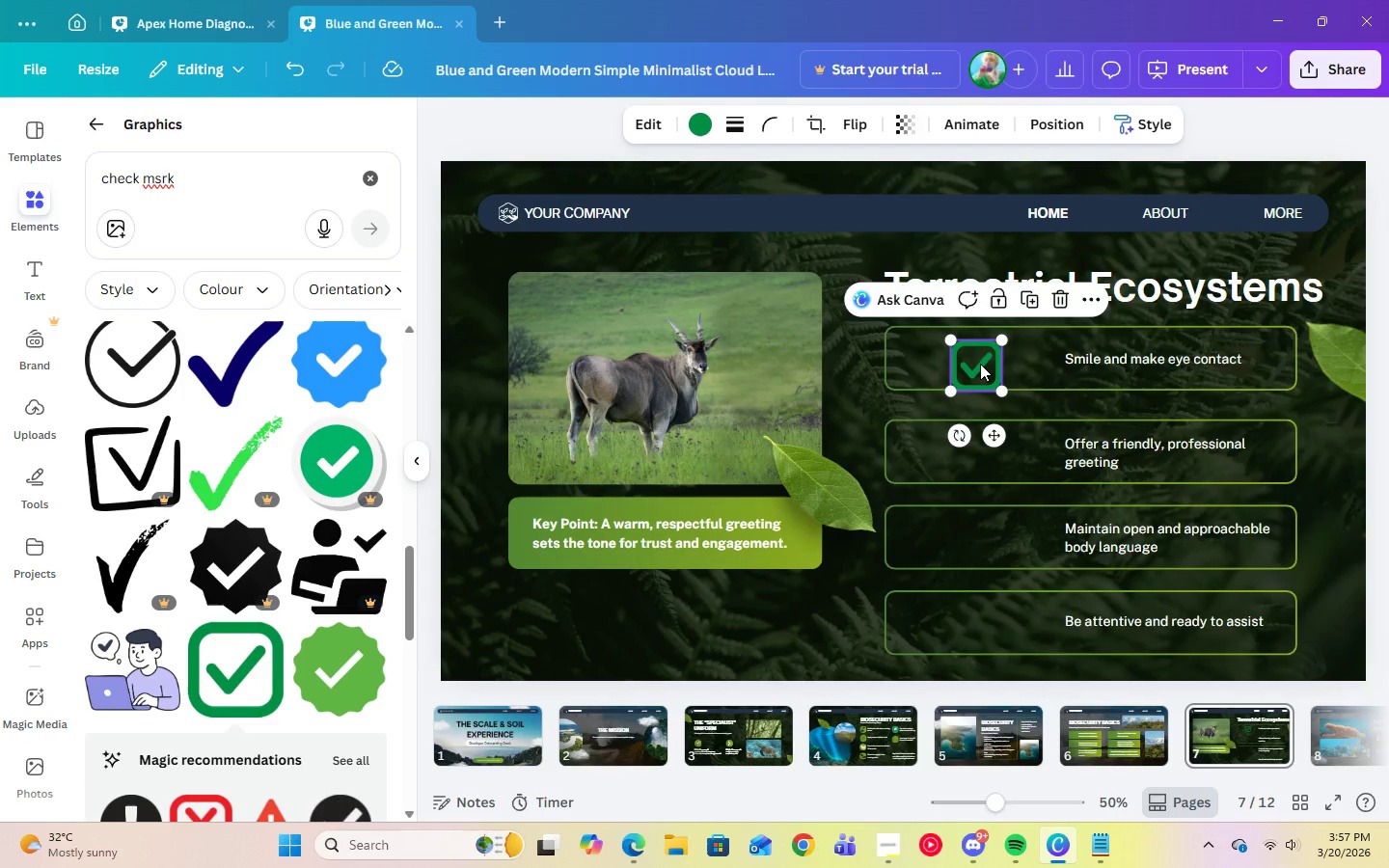 
left_click_drag(start_coordinate=[980, 364], to_coordinate=[983, 355])
 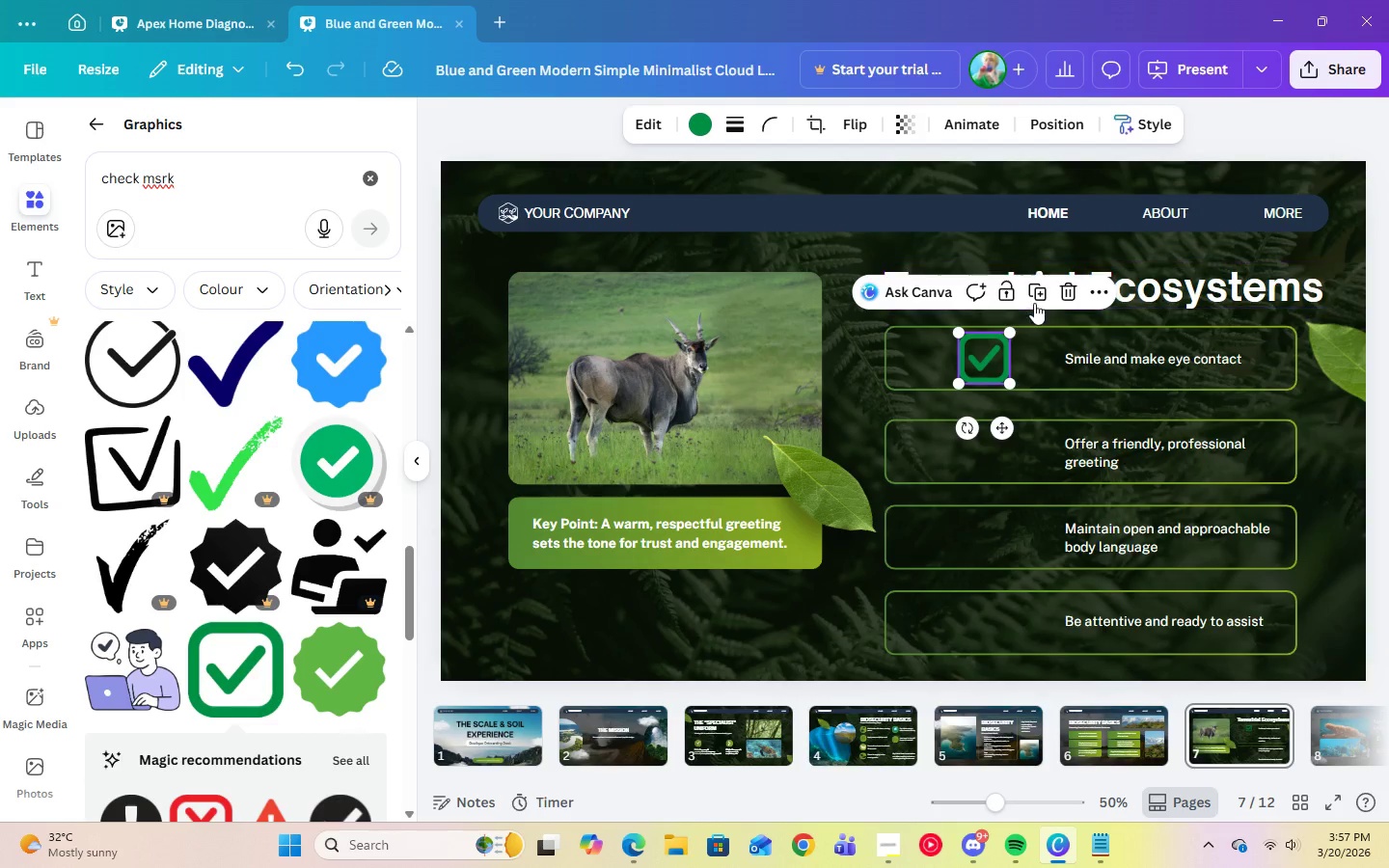 
left_click([1036, 300])
 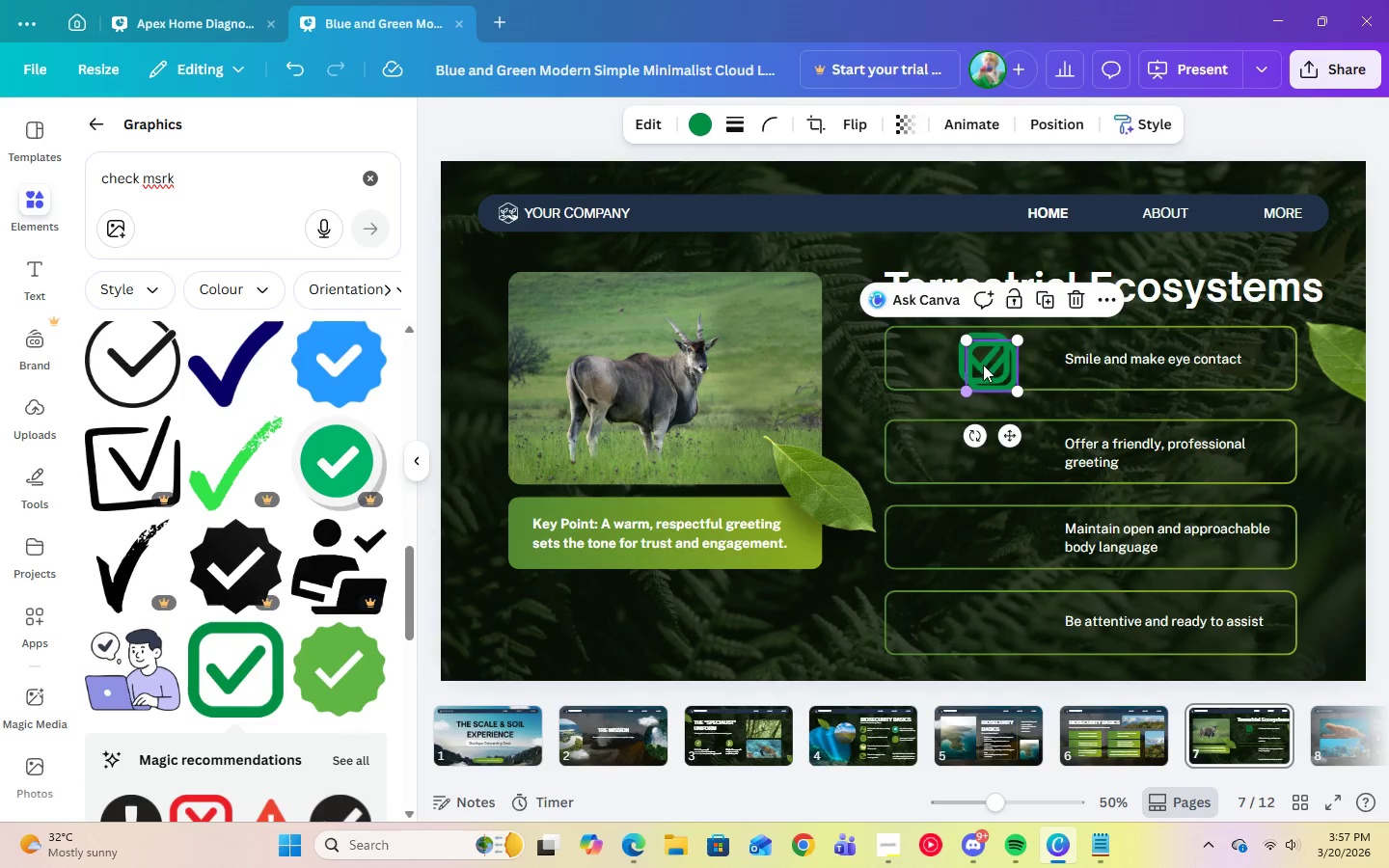 
left_click_drag(start_coordinate=[986, 363], to_coordinate=[976, 448])
 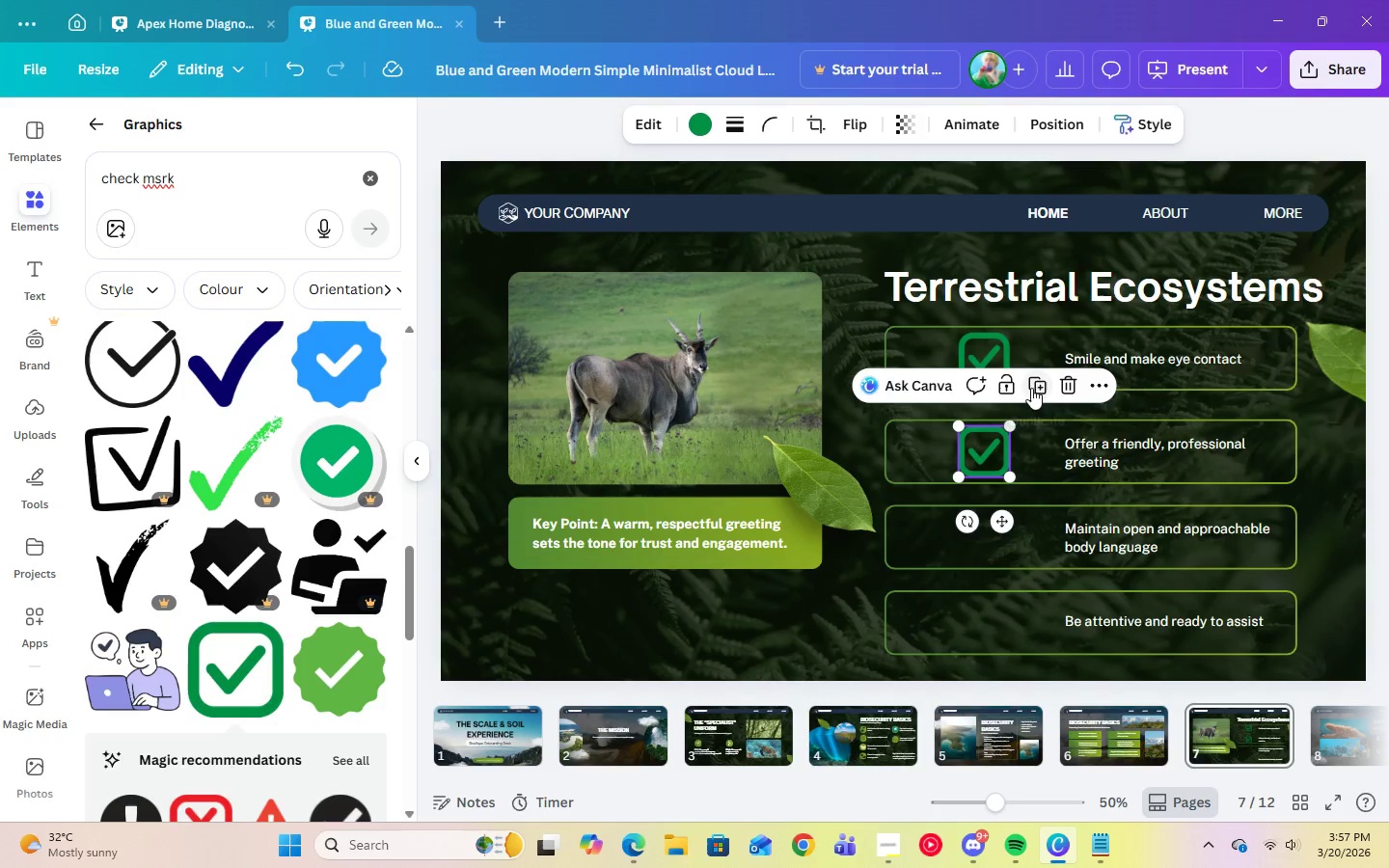 
left_click([1034, 388])
 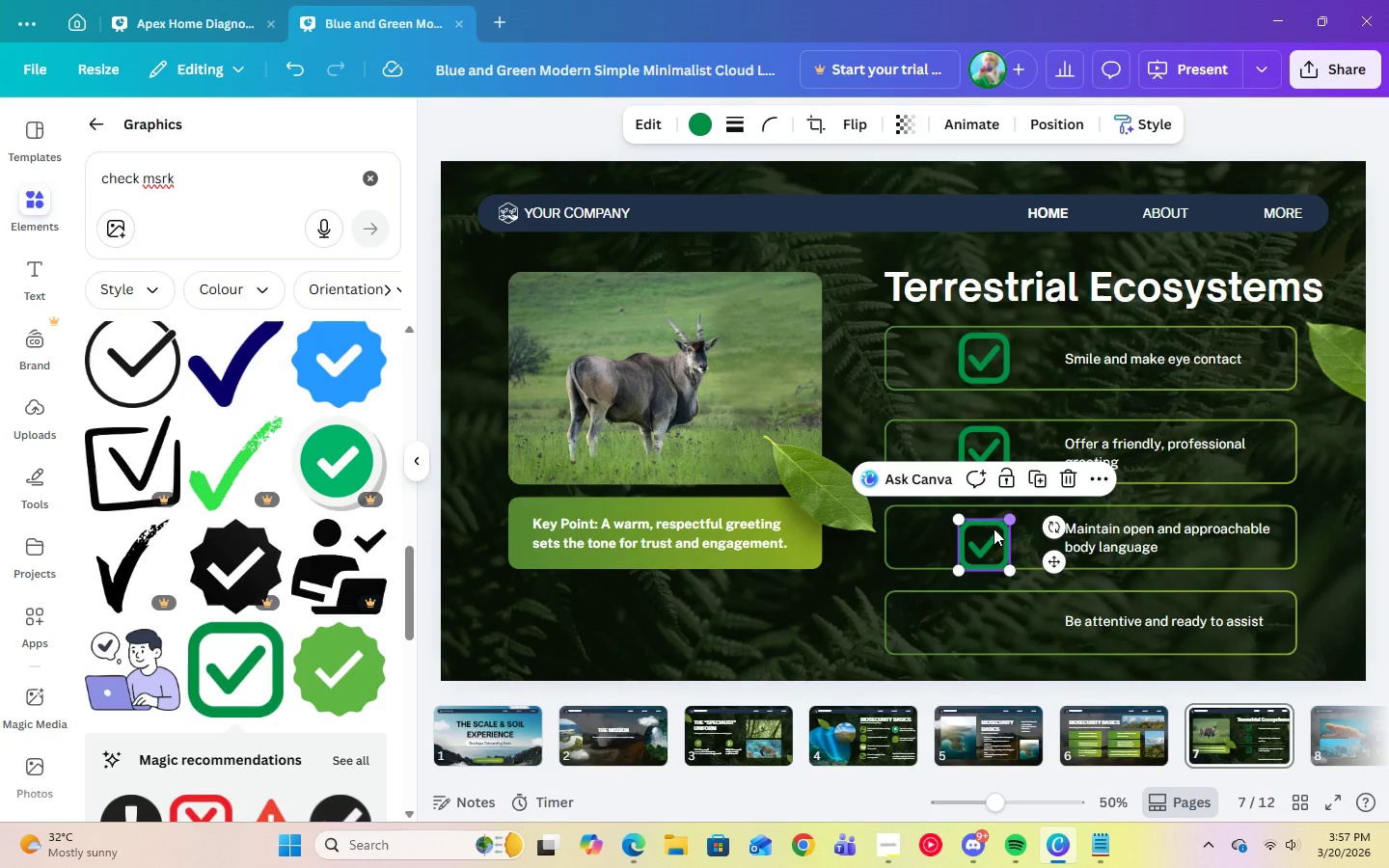 
left_click_drag(start_coordinate=[987, 538], to_coordinate=[987, 529])
 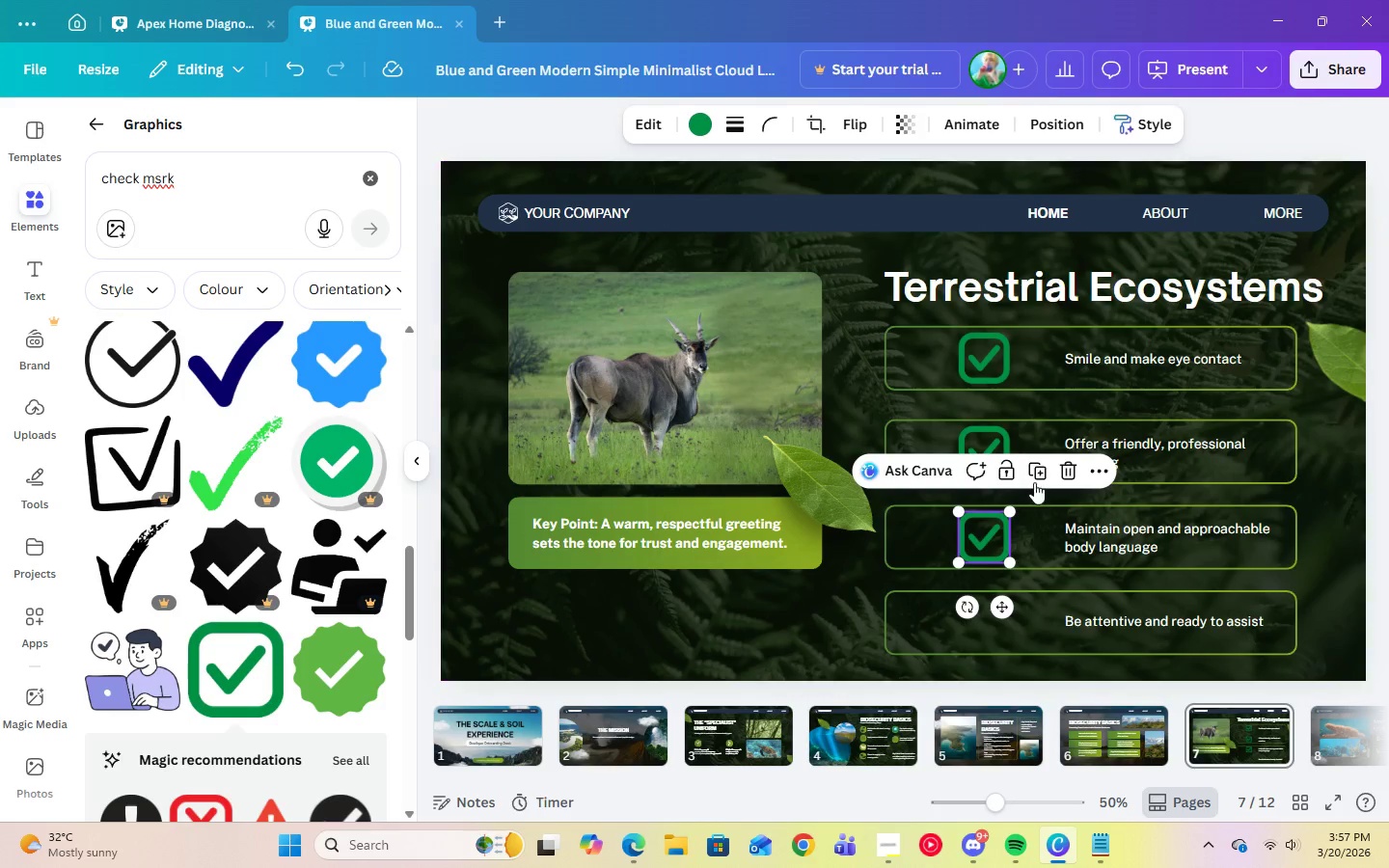 
left_click([1037, 477])
 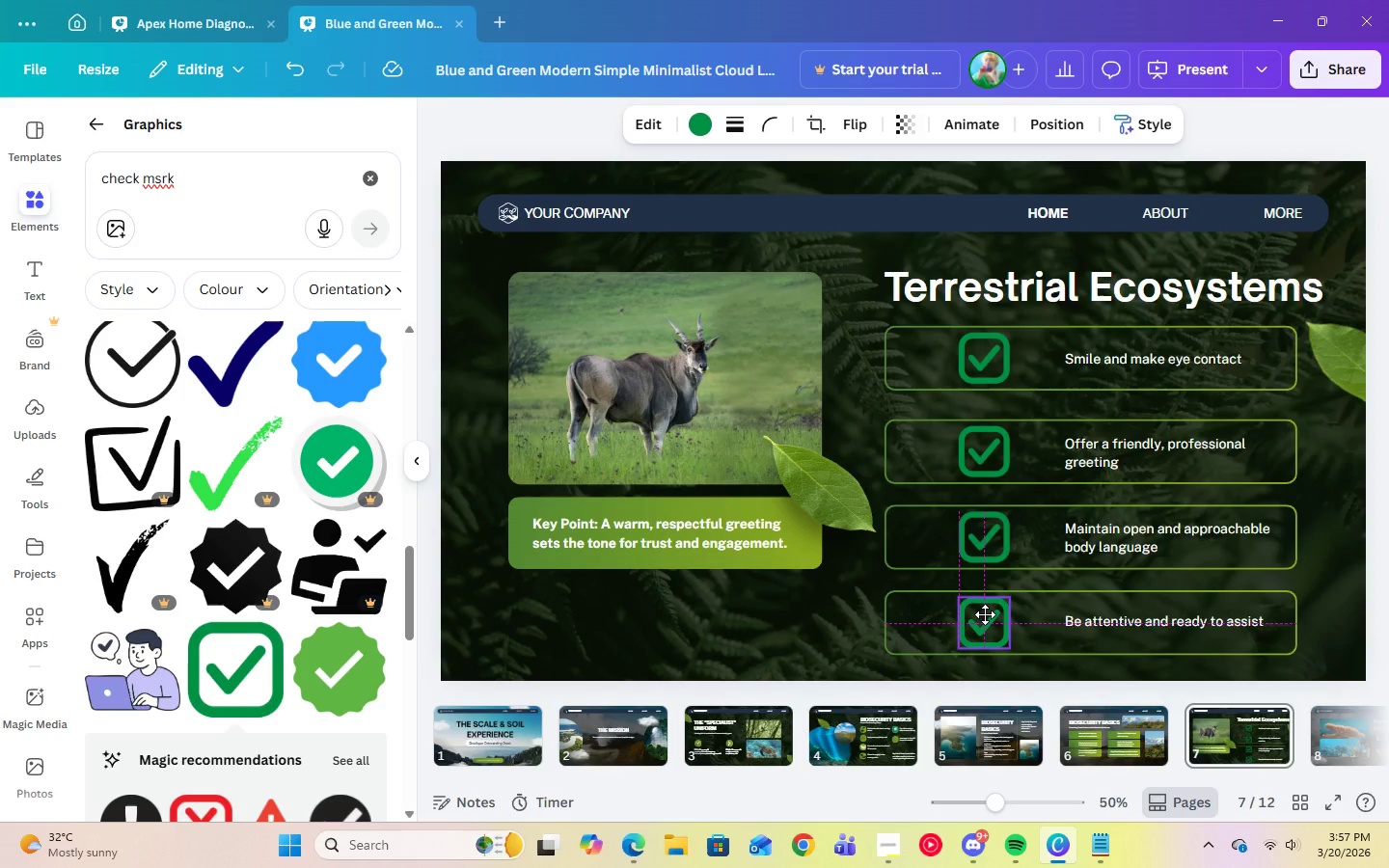 
left_click([985, 614])
 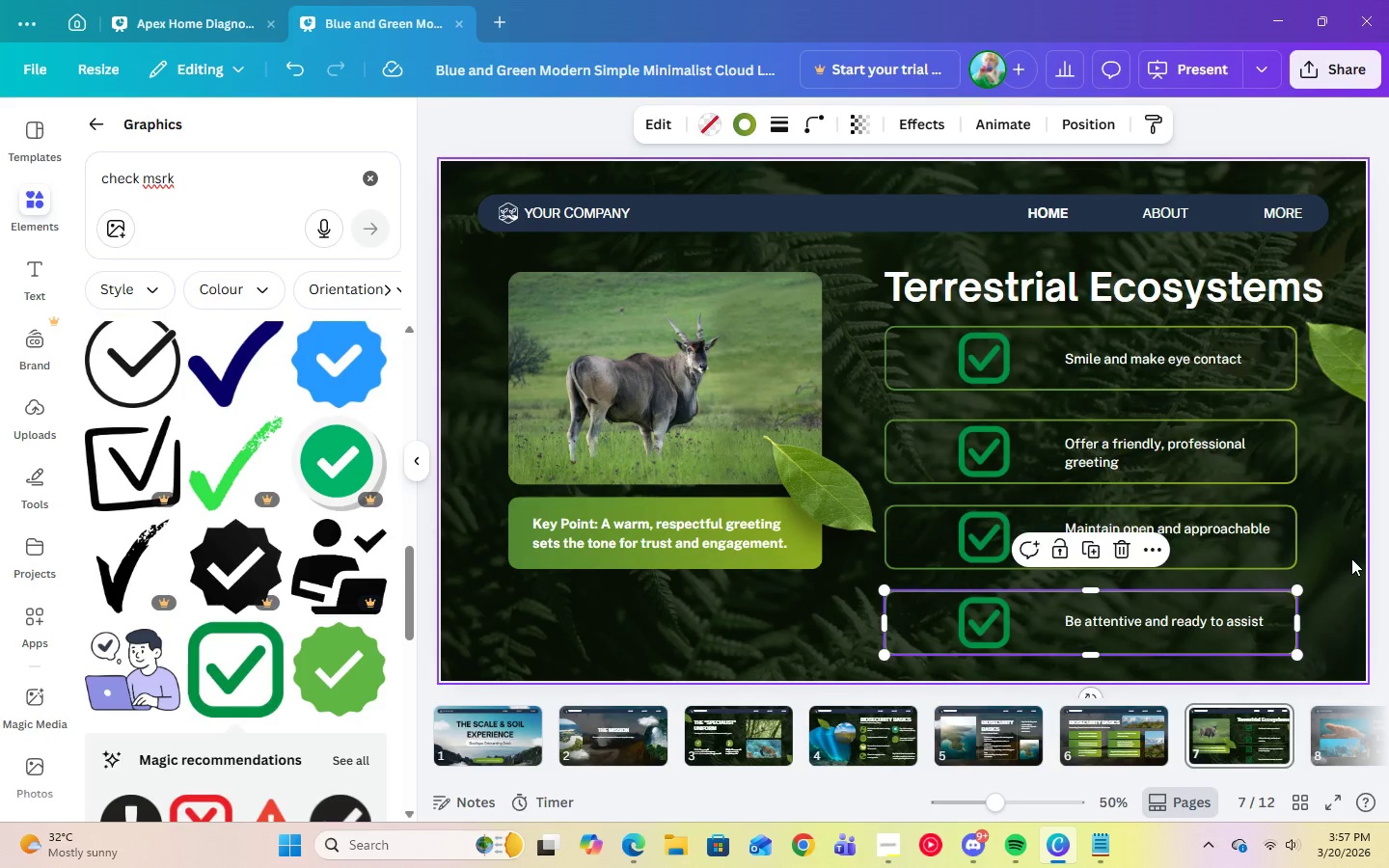 
left_click([1351, 558])
 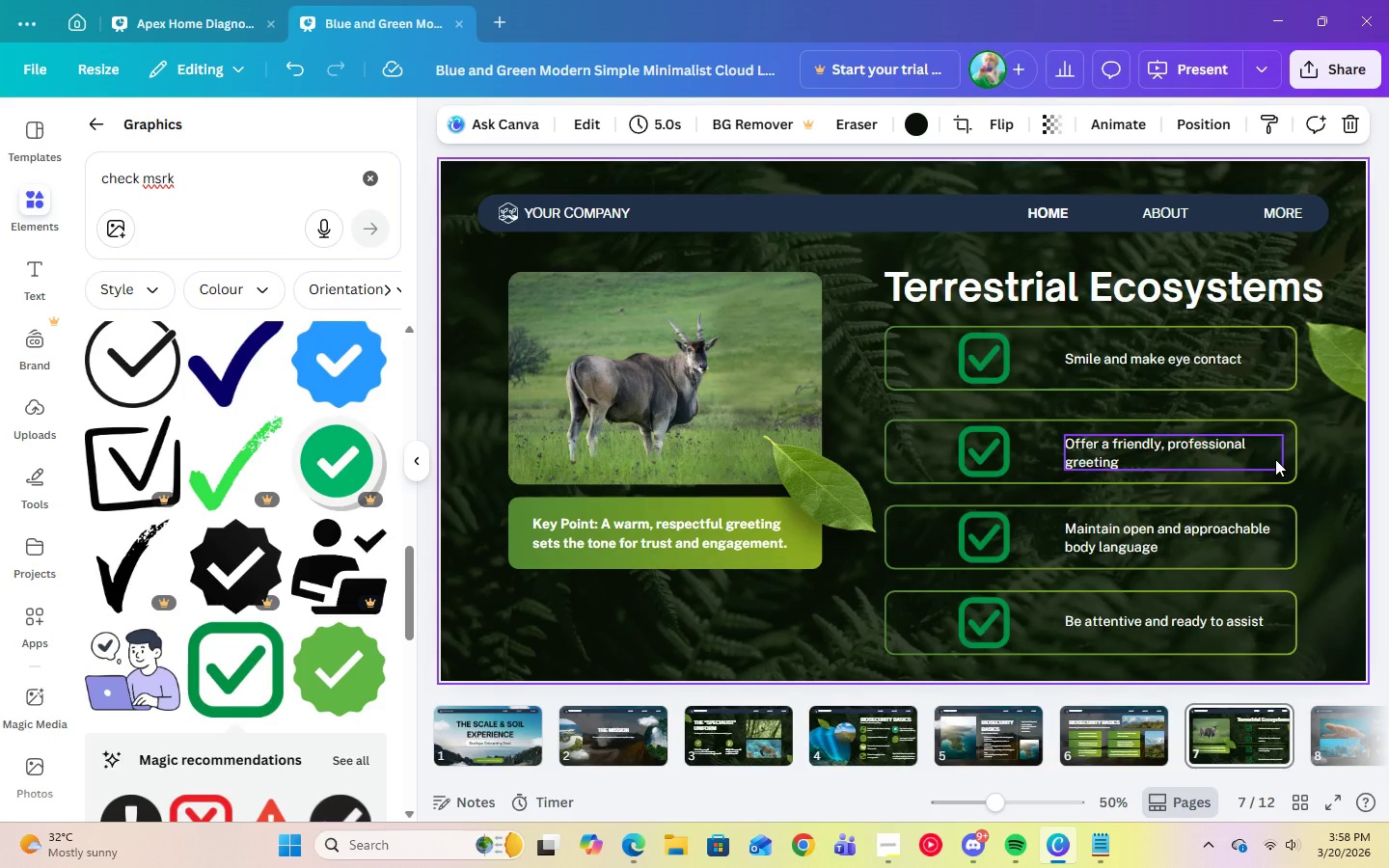 
wait(29.8)
 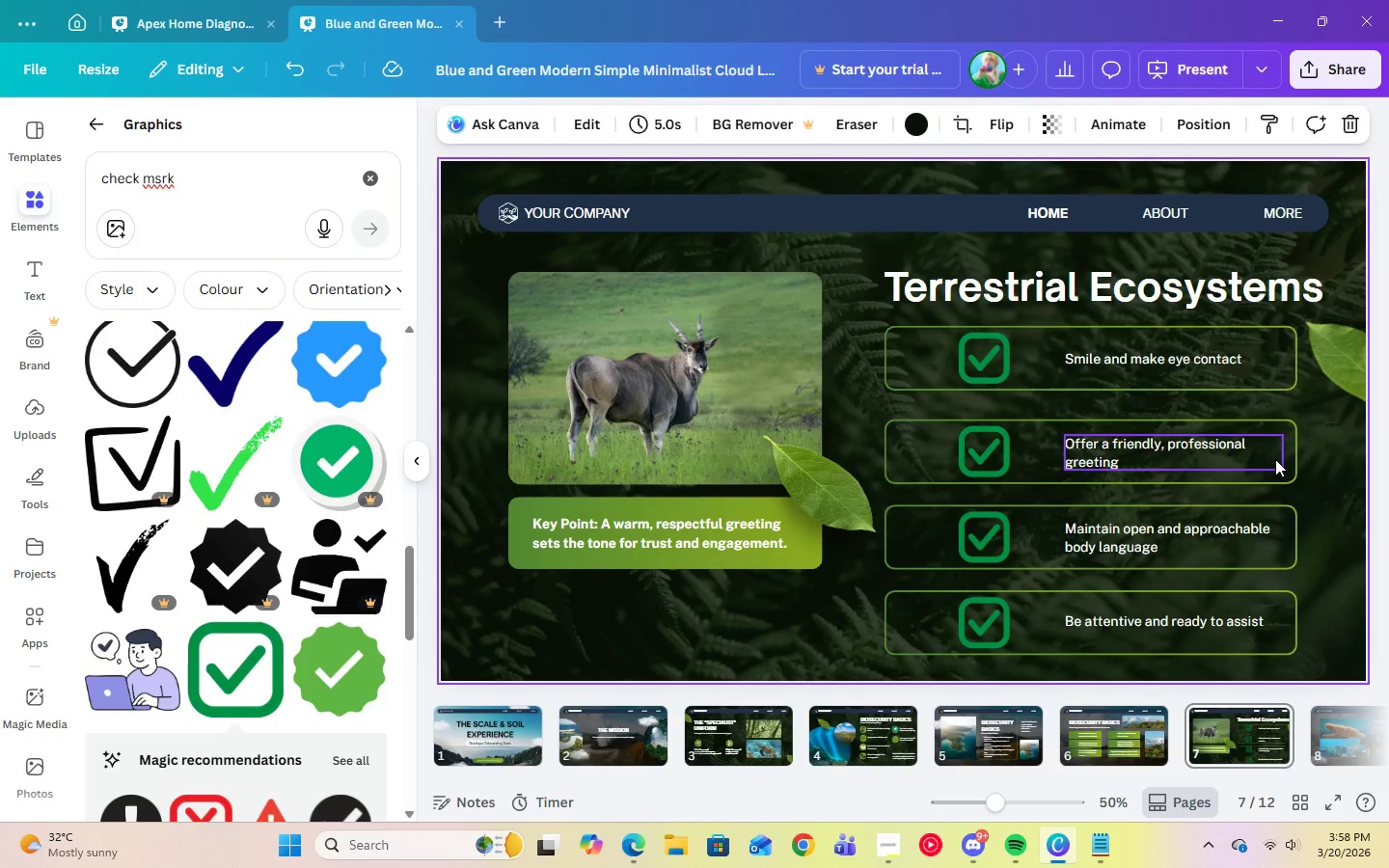 
left_click([966, 356])
 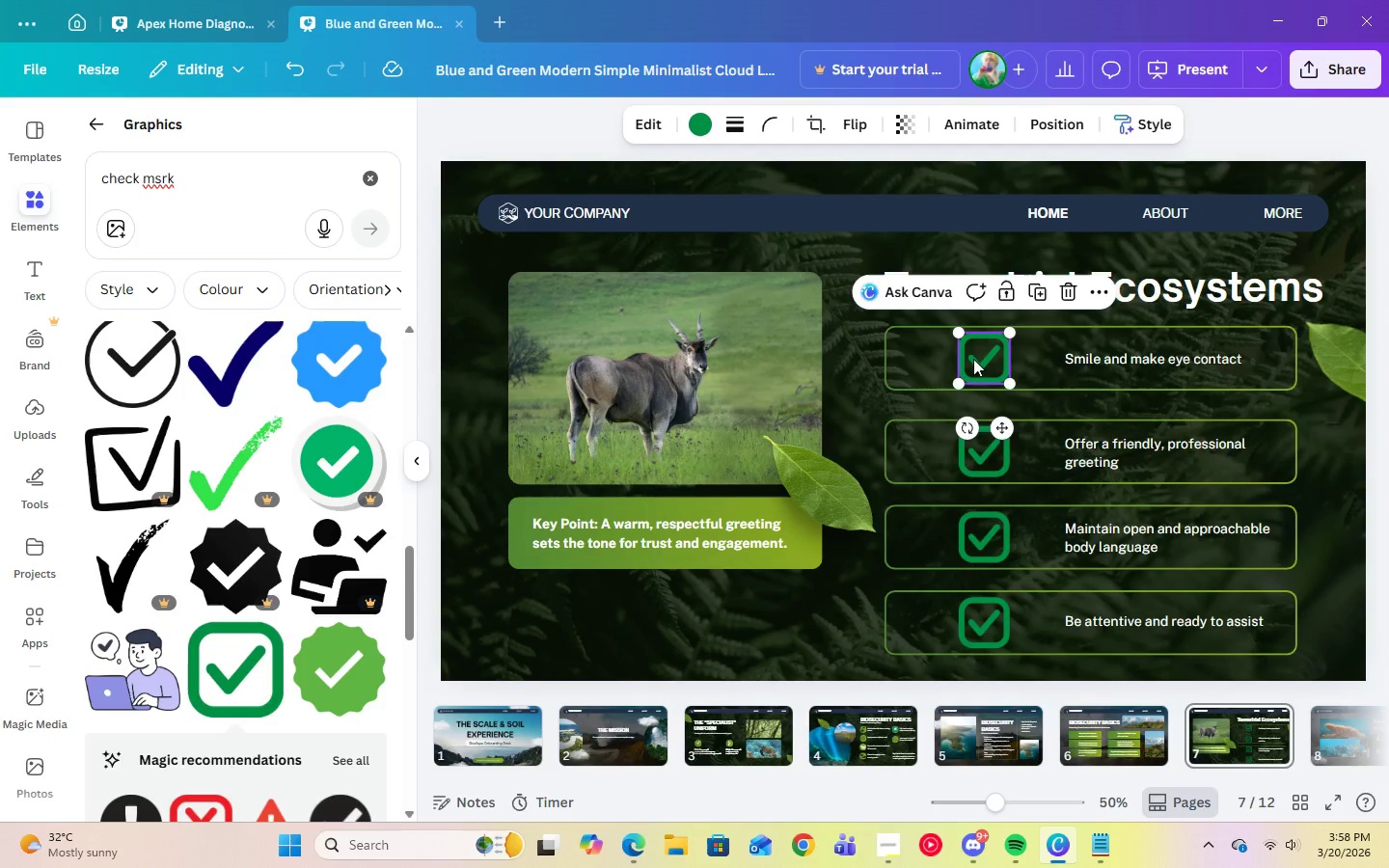 
left_click_drag(start_coordinate=[974, 359], to_coordinate=[928, 362])
 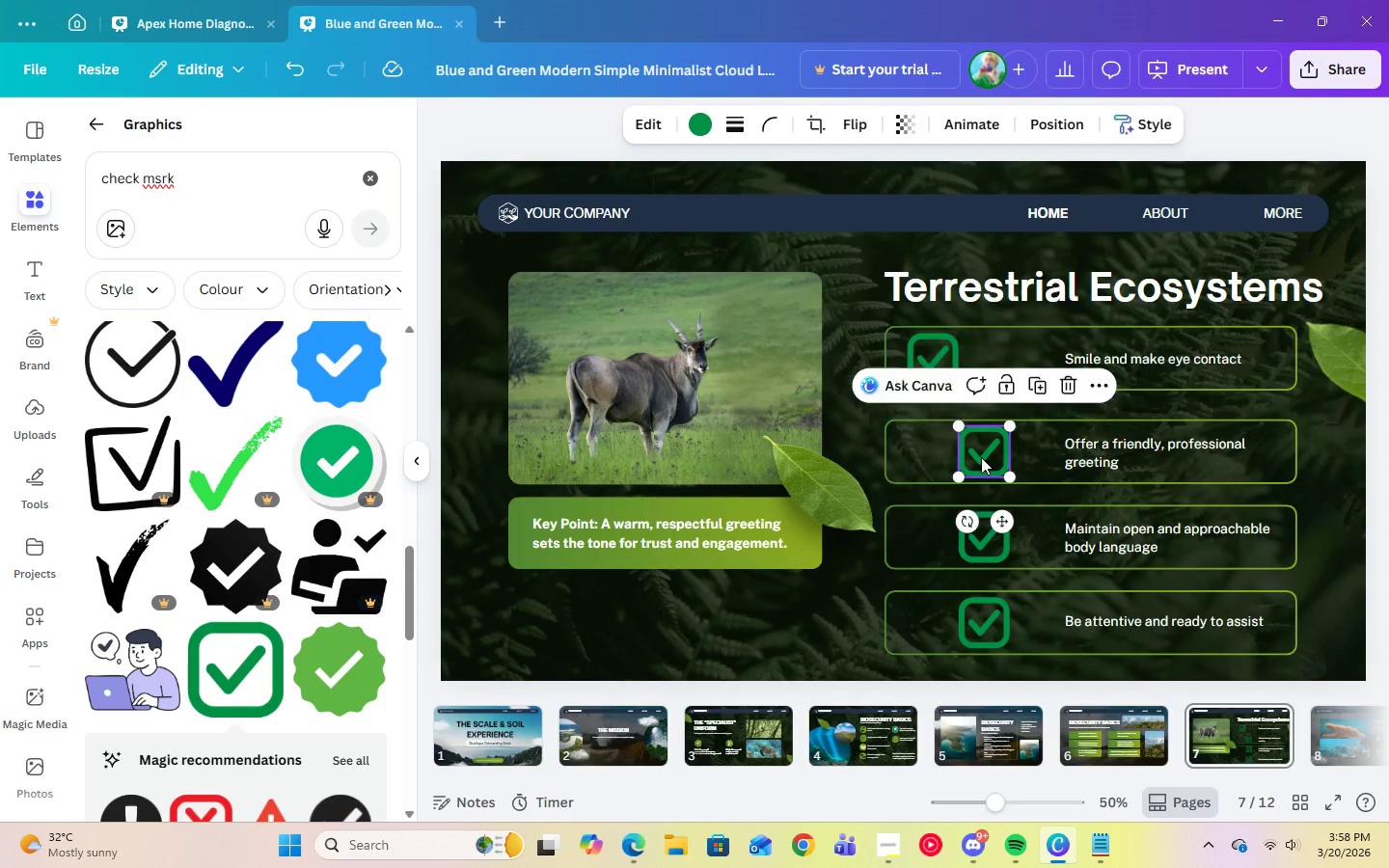 
left_click([981, 457])
 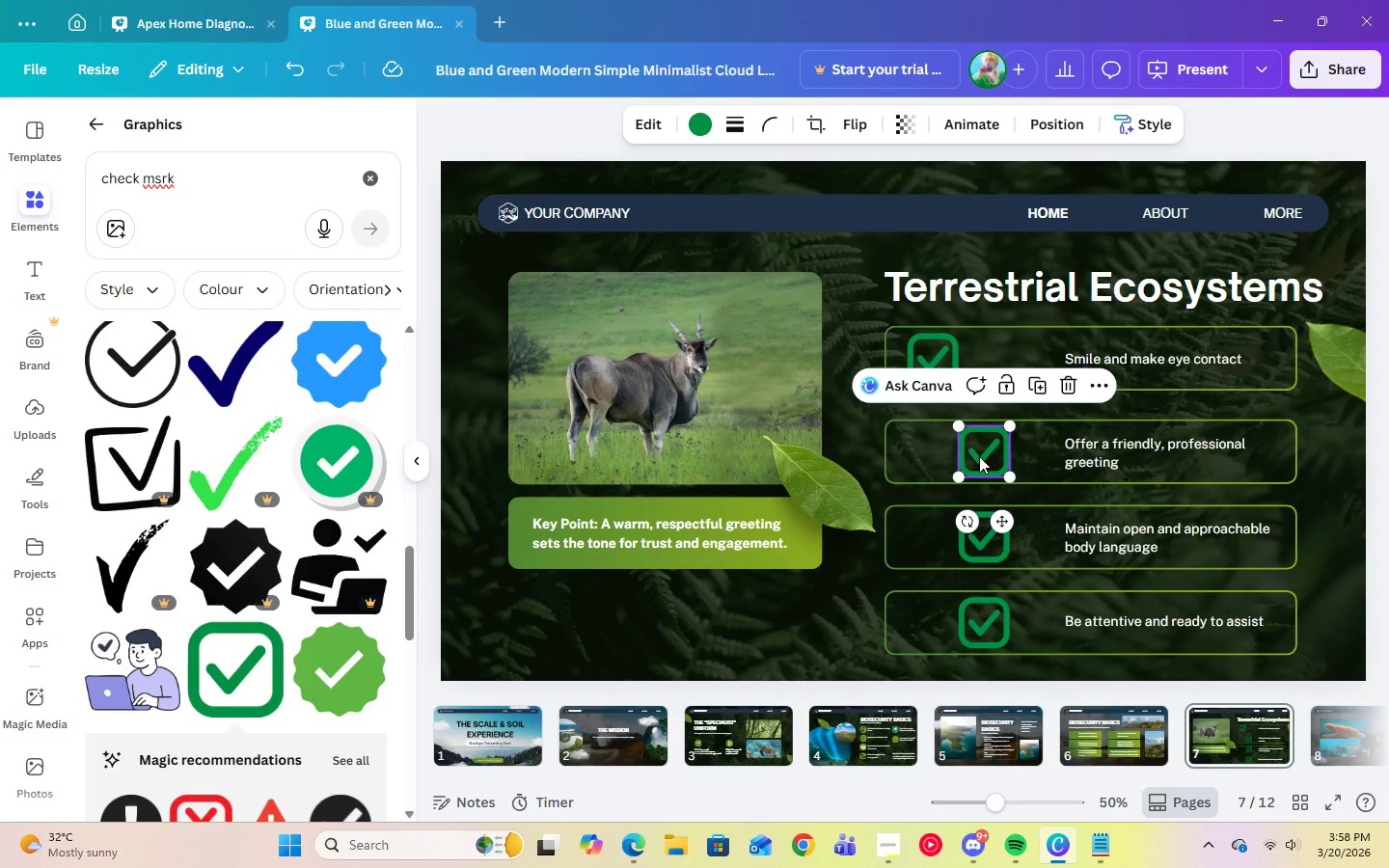 
left_click_drag(start_coordinate=[981, 456], to_coordinate=[933, 454])
 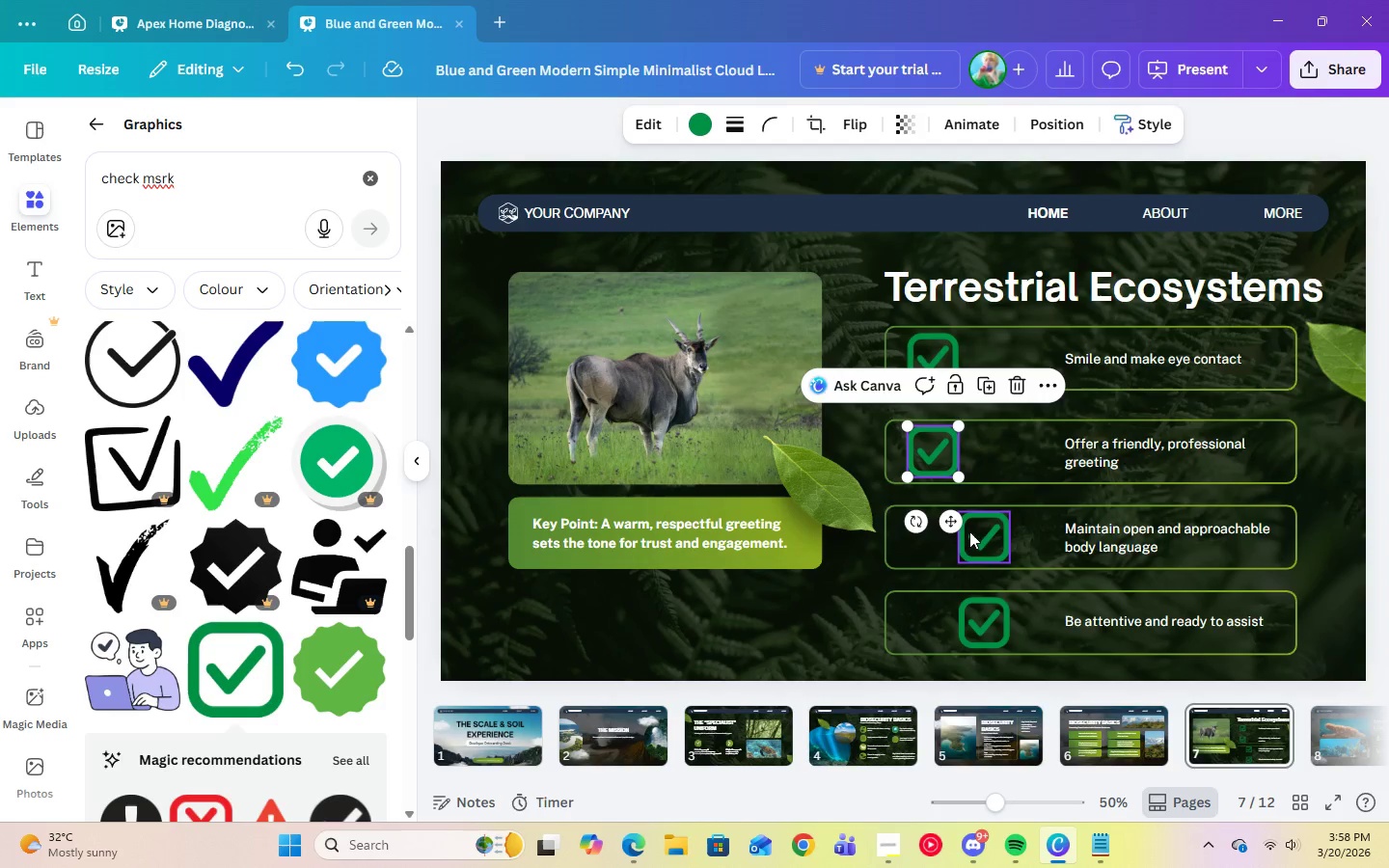 
left_click([980, 533])
 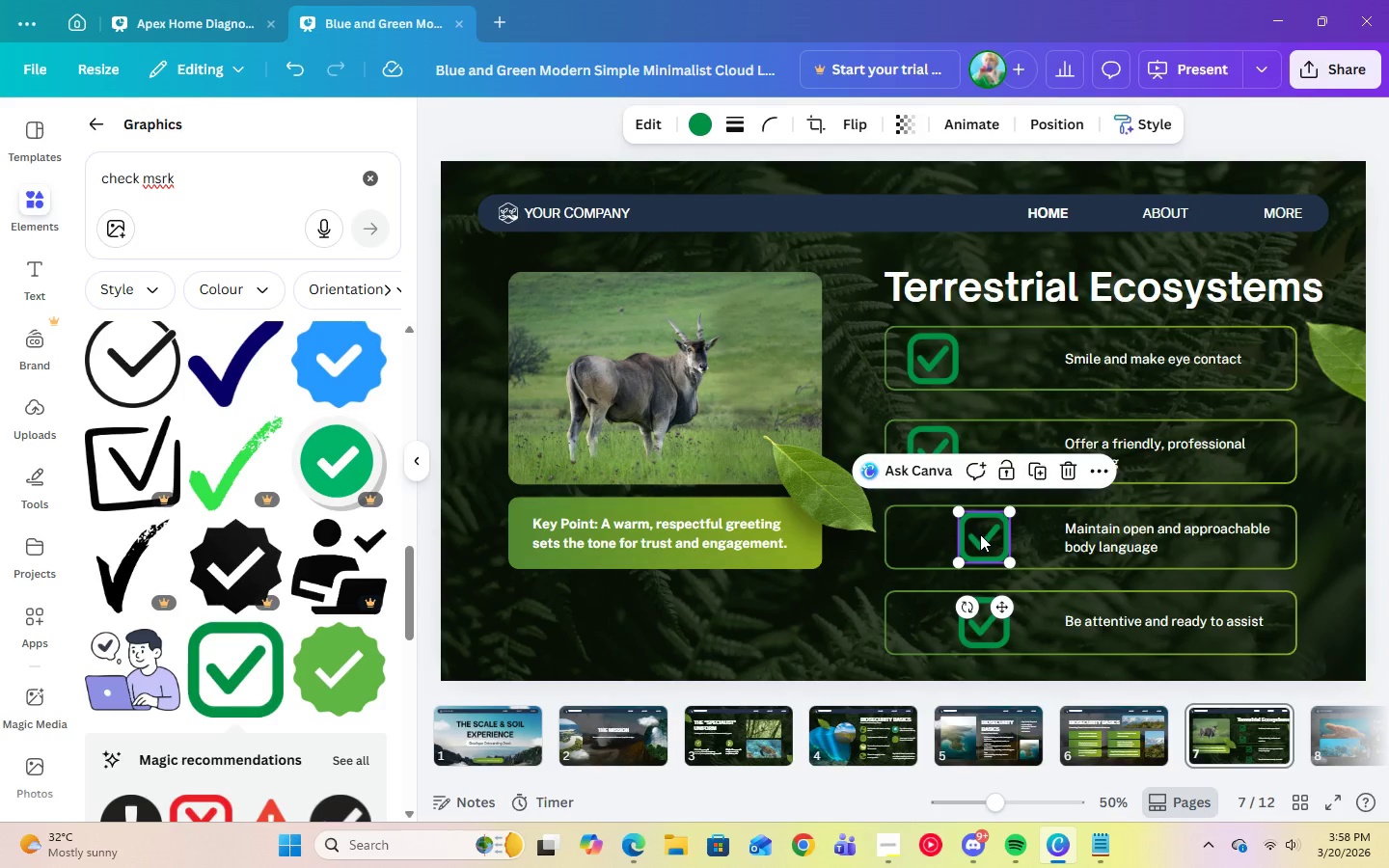 
left_click_drag(start_coordinate=[980, 534], to_coordinate=[932, 534])
 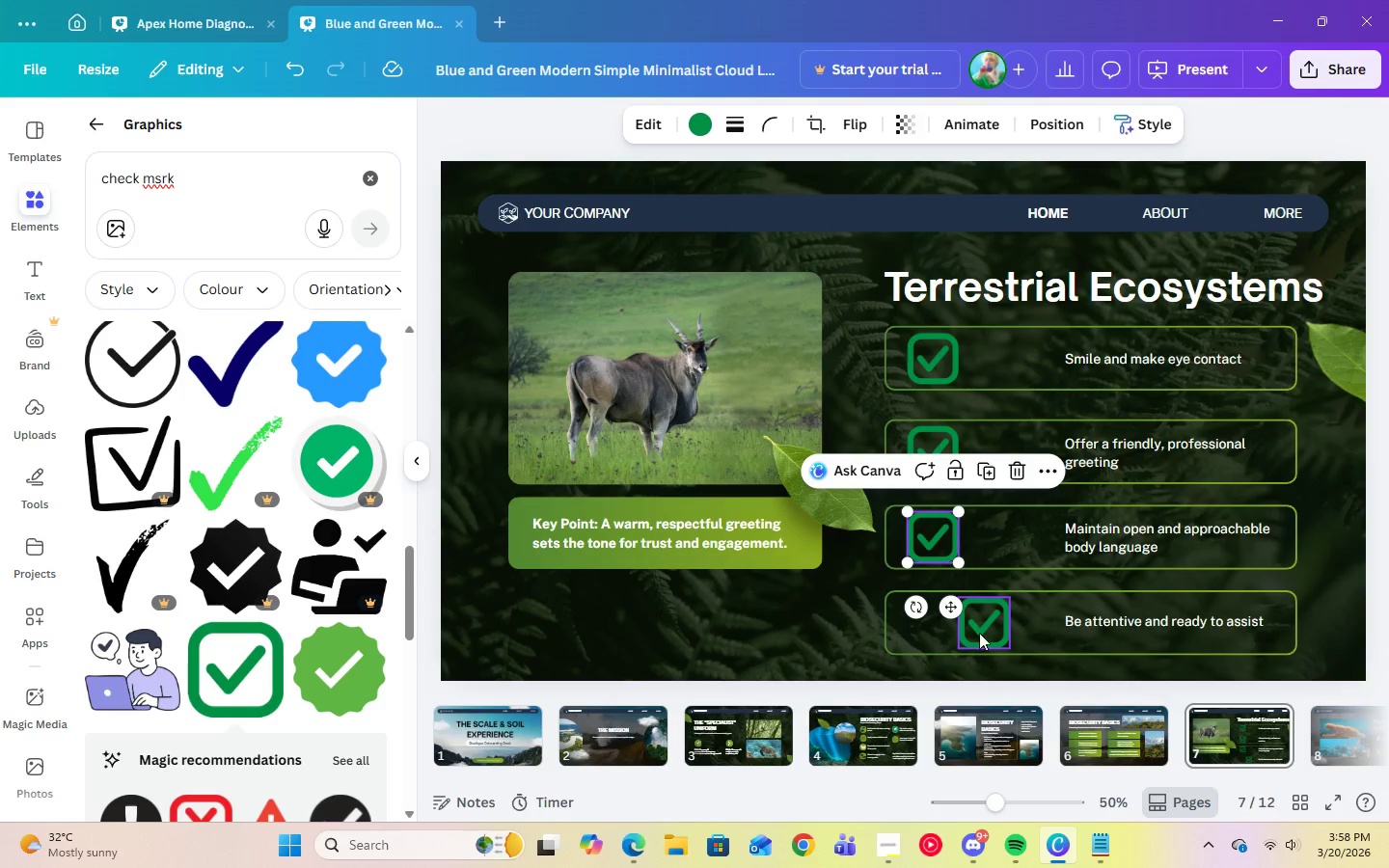 
left_click([979, 631])
 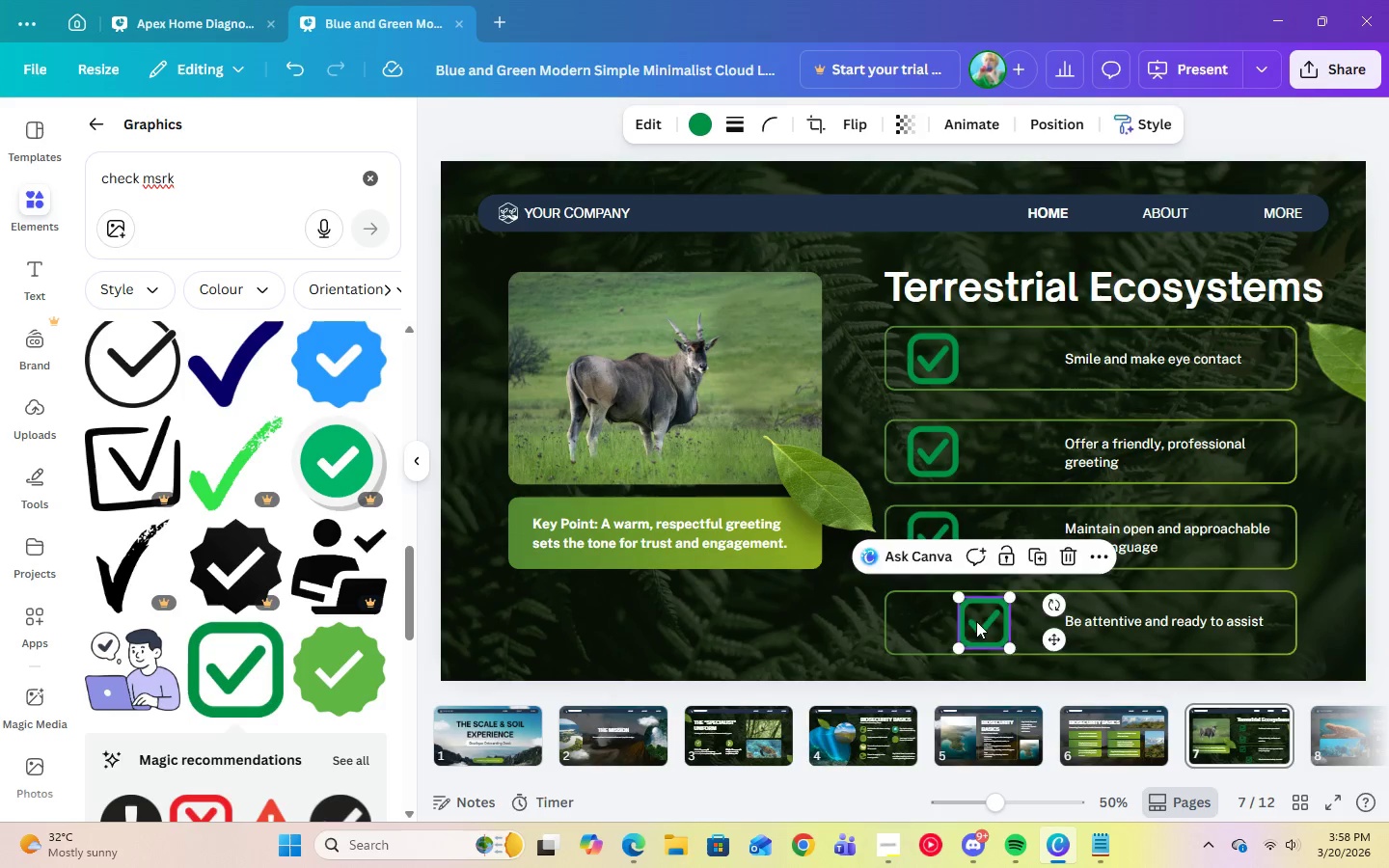 
left_click_drag(start_coordinate=[979, 621], to_coordinate=[932, 621])
 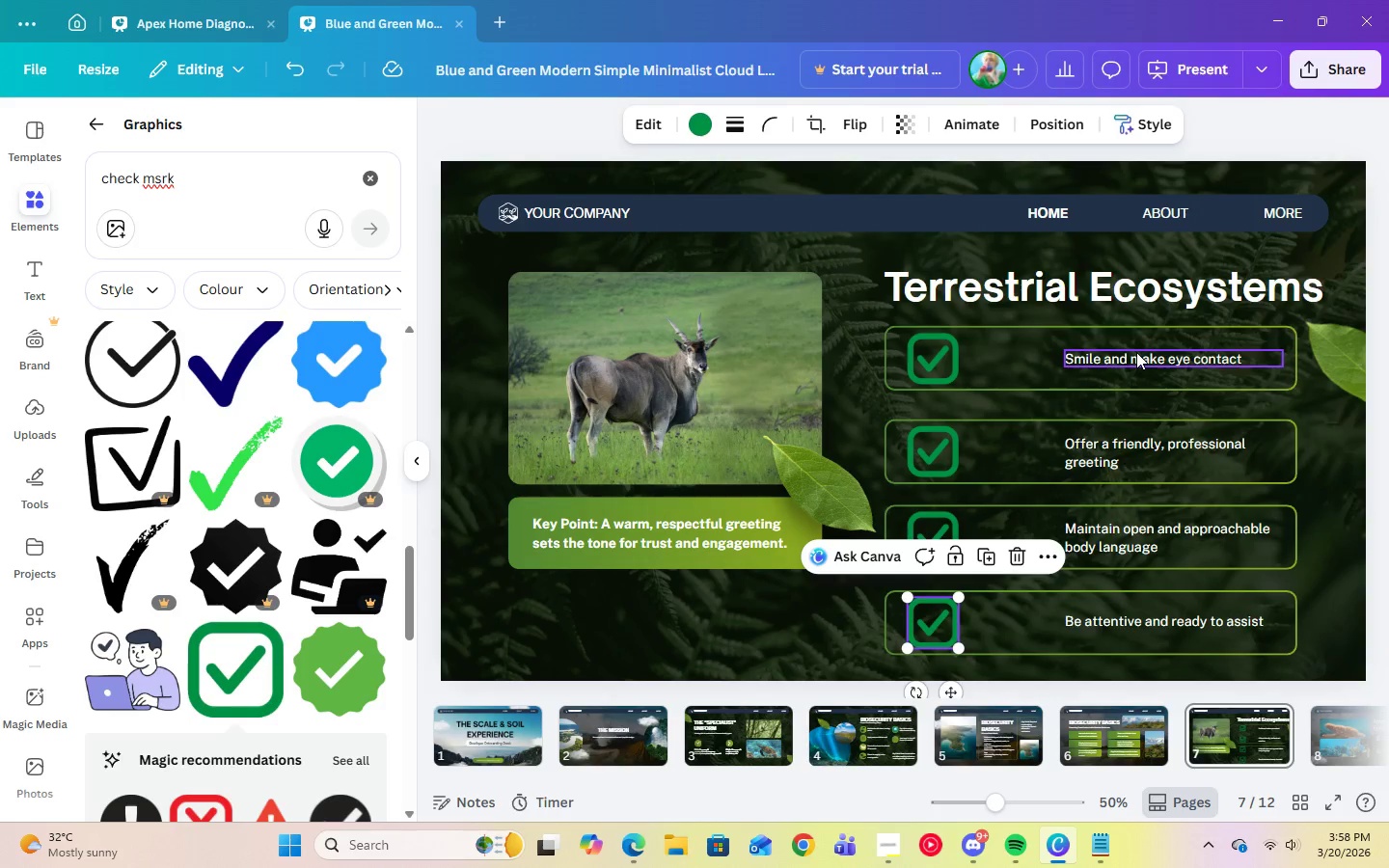 
left_click([1136, 353])
 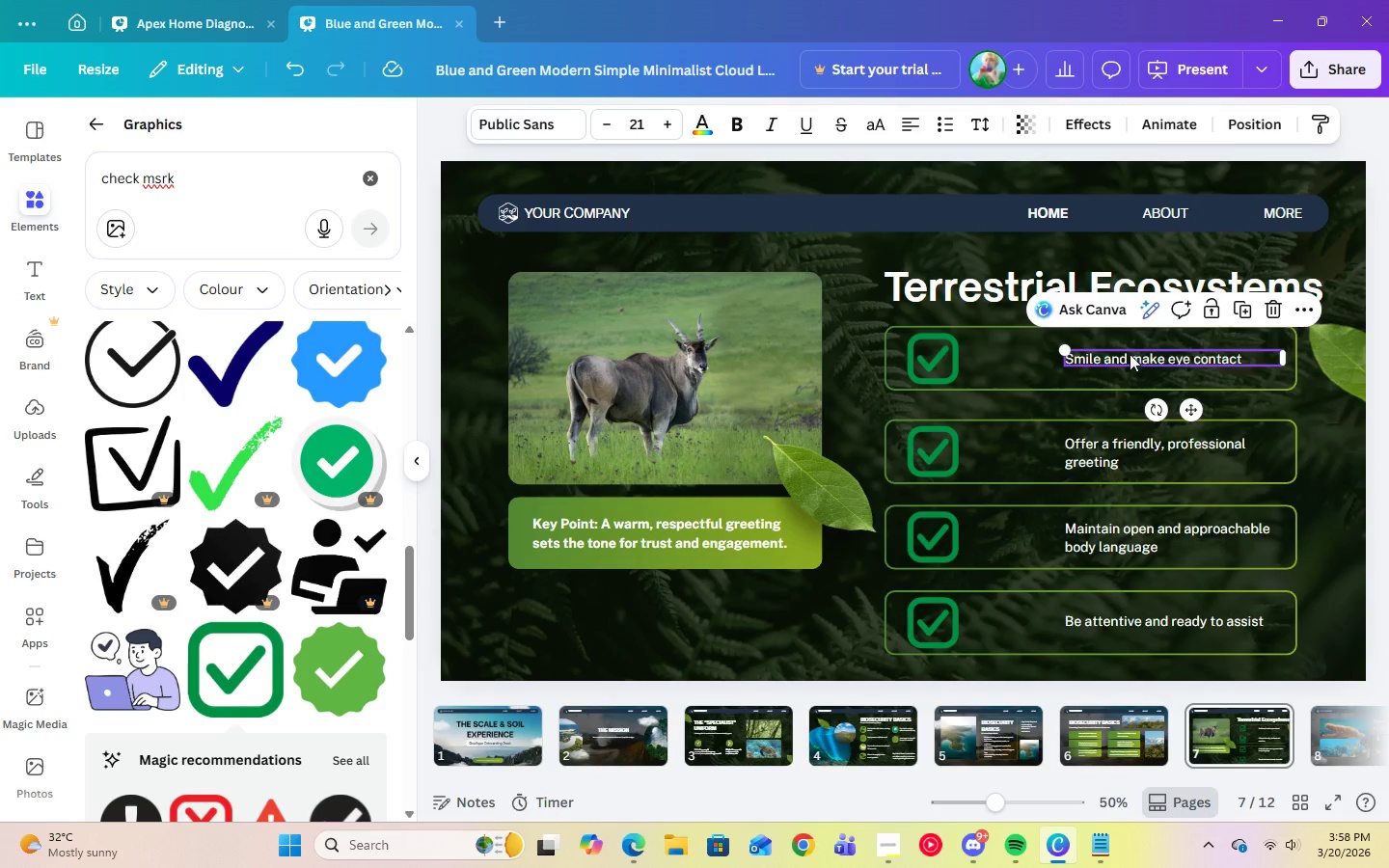 
left_click_drag(start_coordinate=[1136, 353], to_coordinate=[1045, 354])
 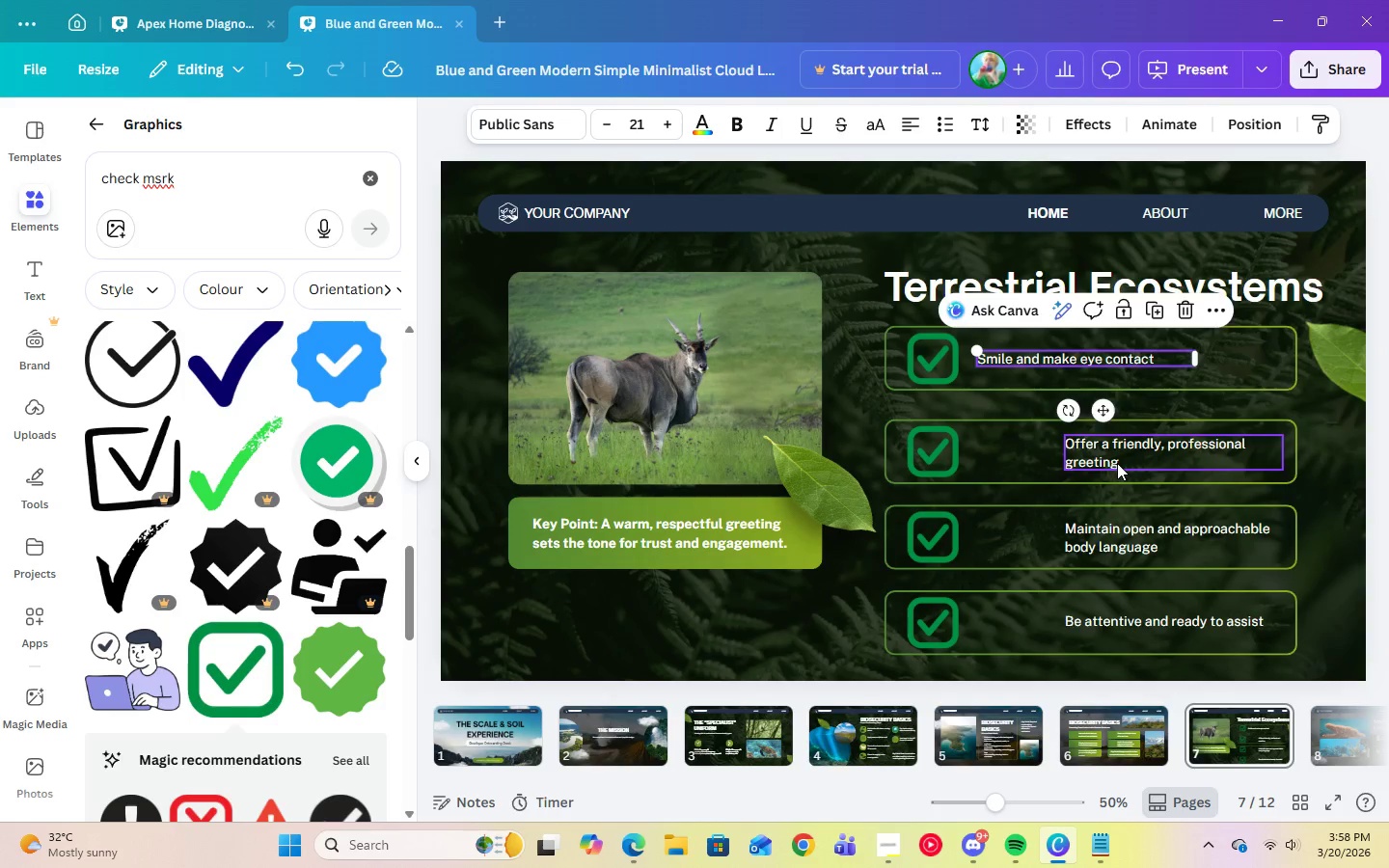 
left_click([1117, 463])
 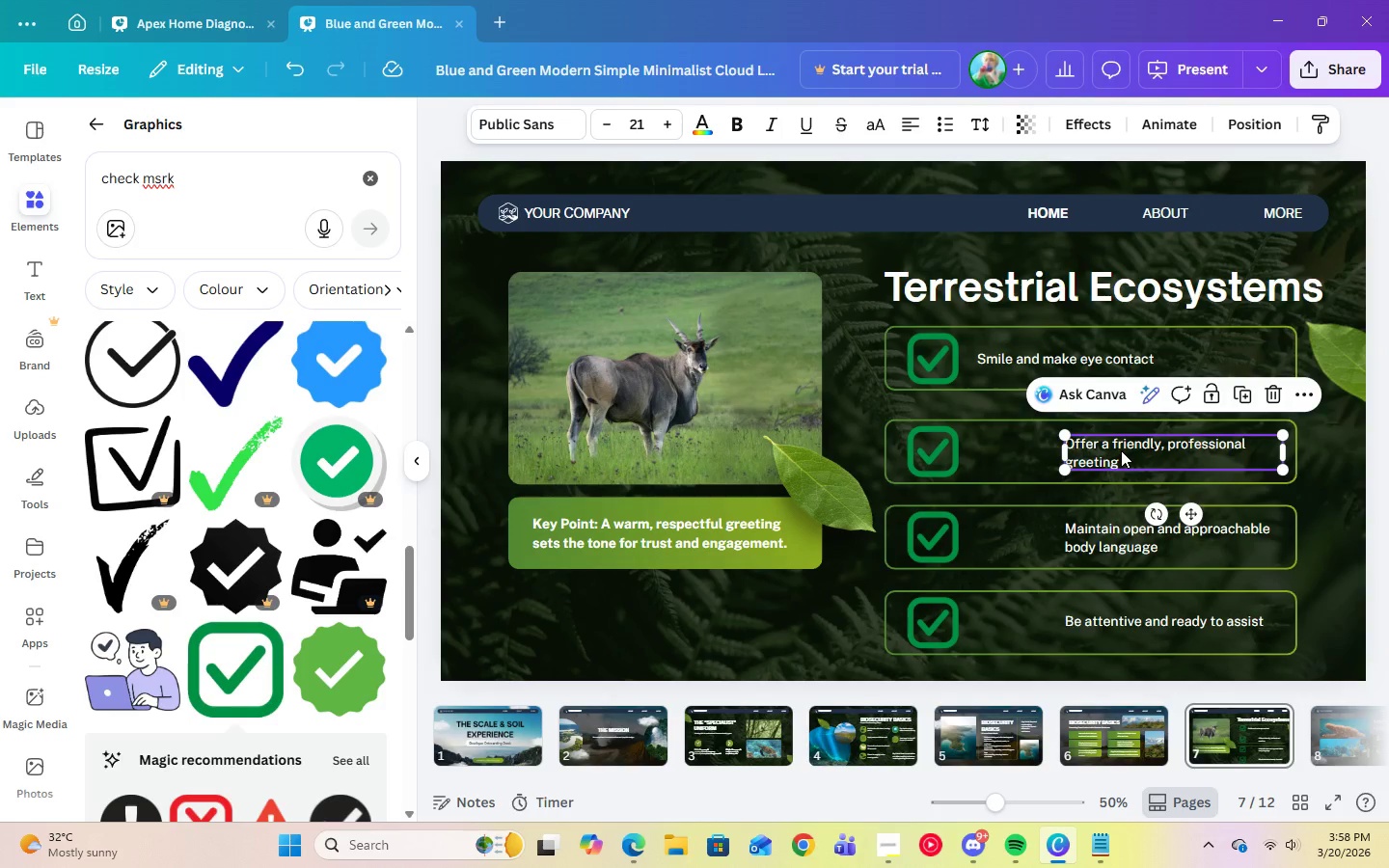 
left_click_drag(start_coordinate=[1121, 450], to_coordinate=[1029, 450])
 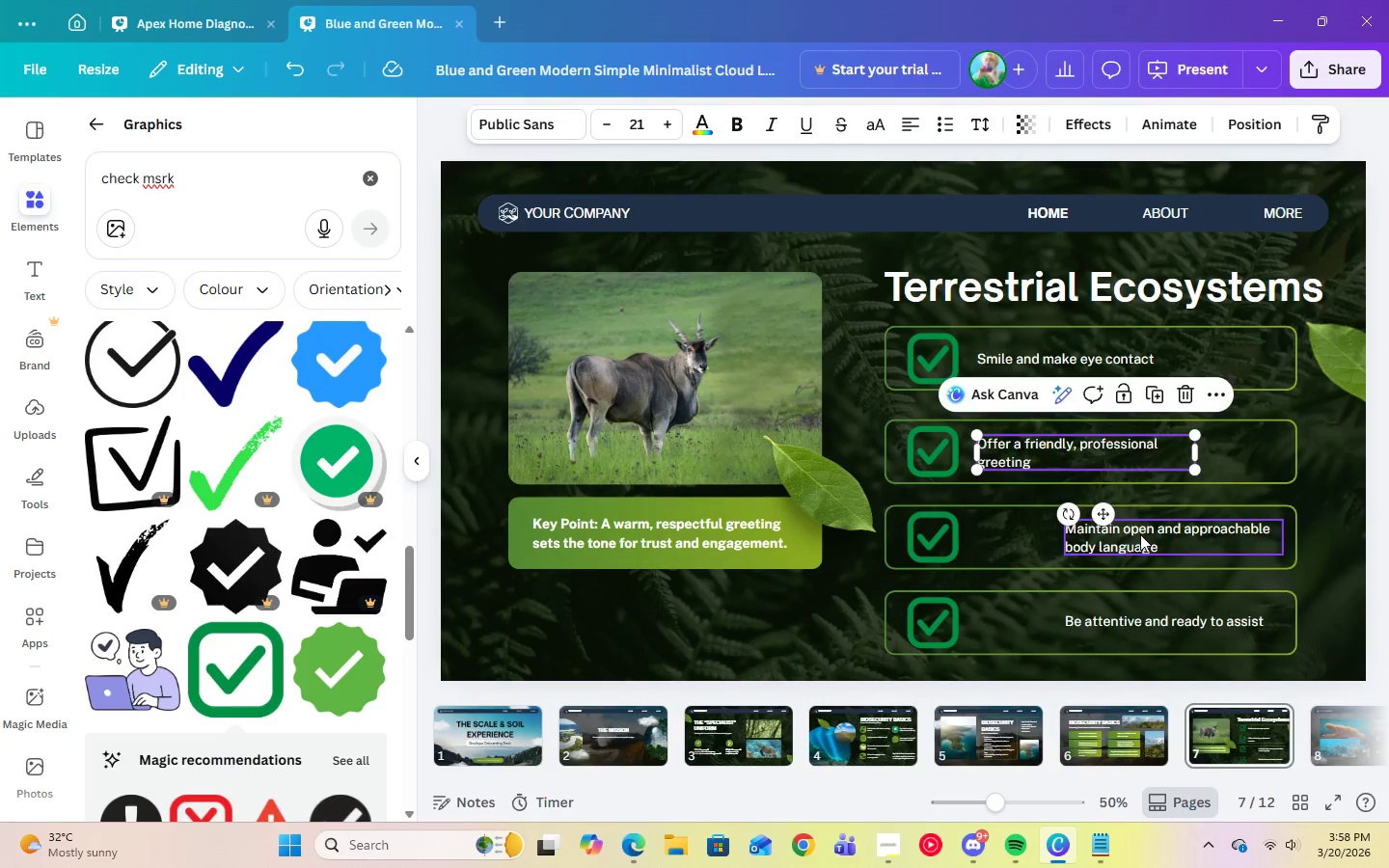 
left_click([1140, 534])
 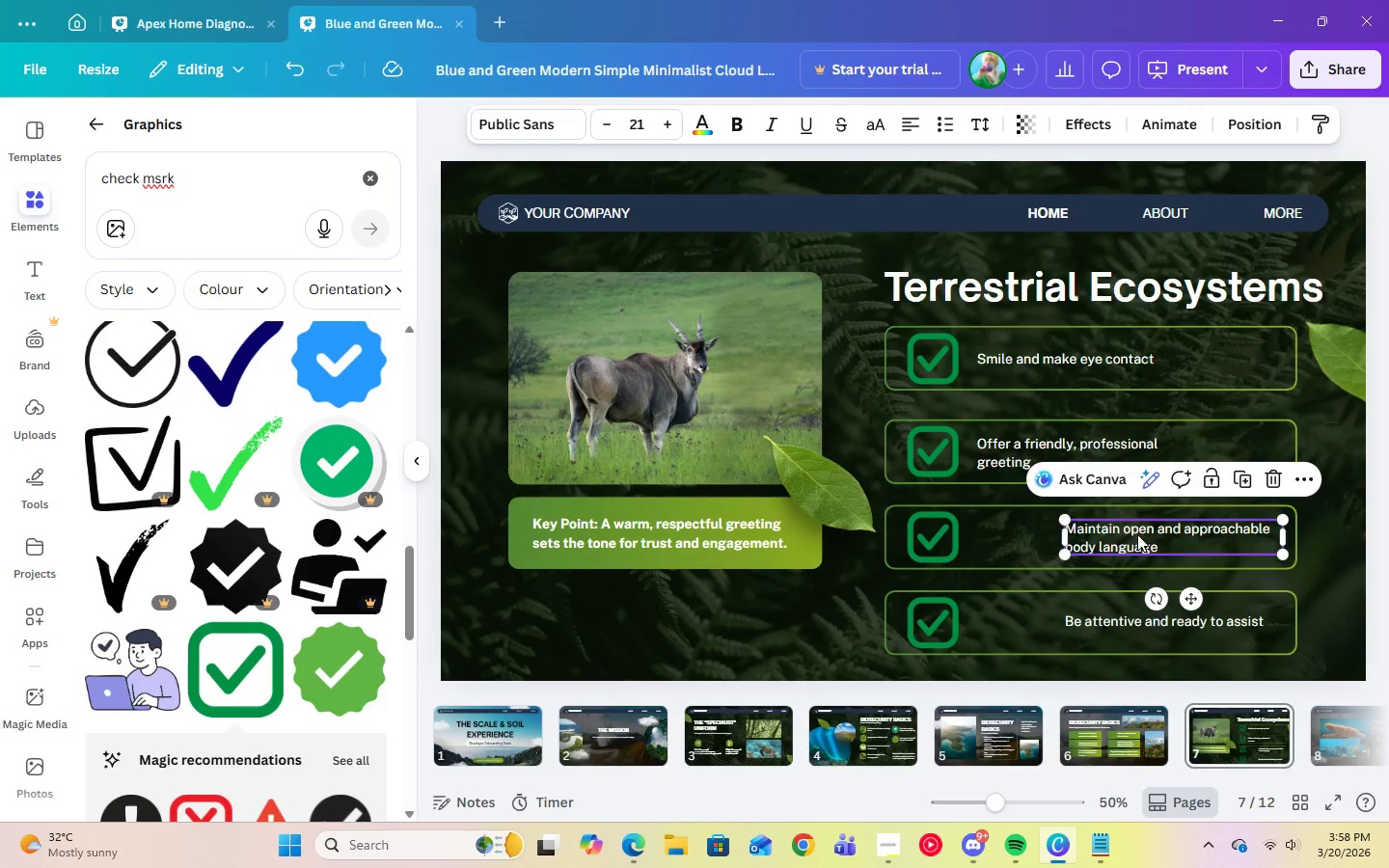 
left_click_drag(start_coordinate=[1140, 534], to_coordinate=[1052, 535])
 